 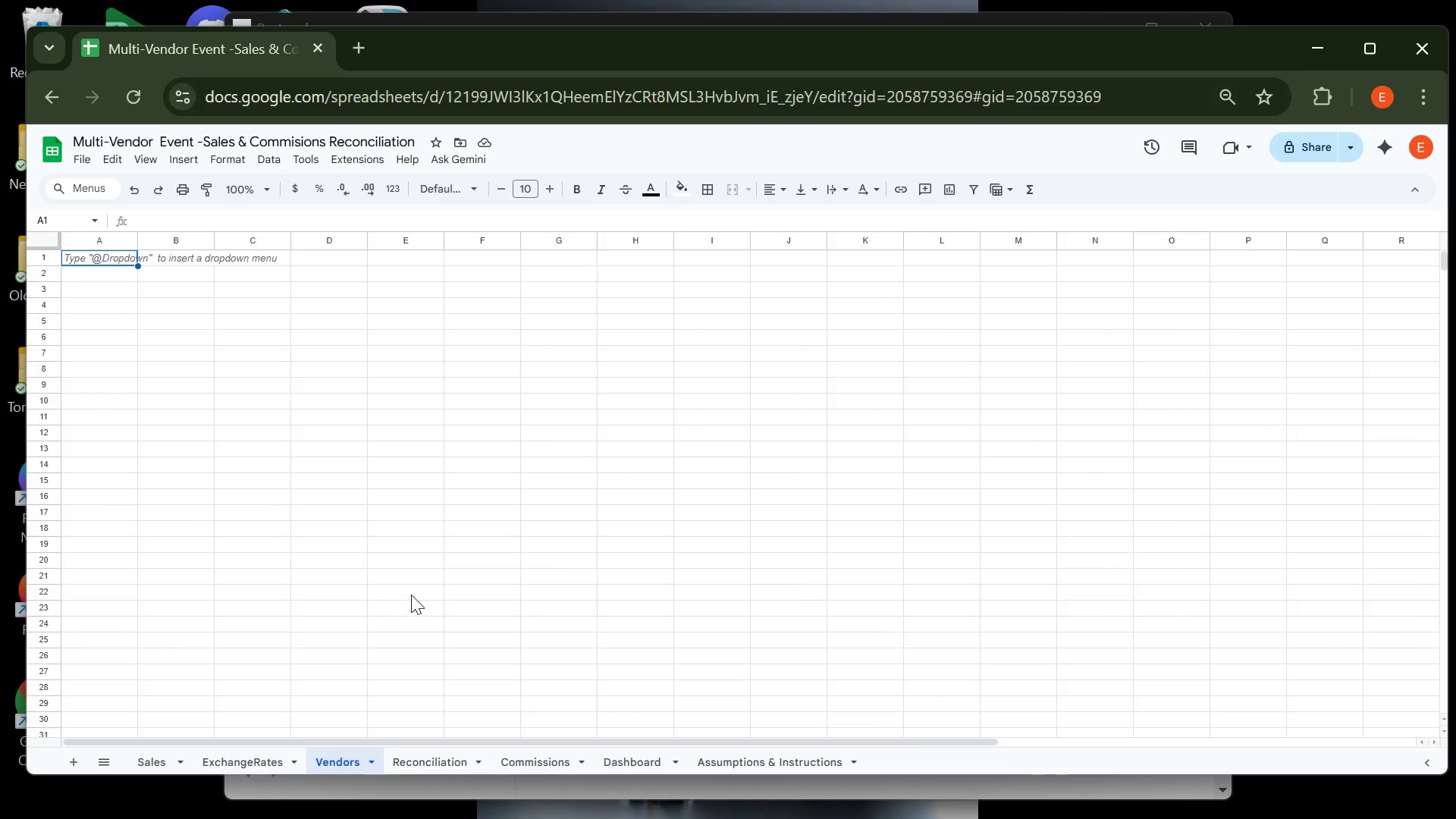 
left_click([89, 260])
 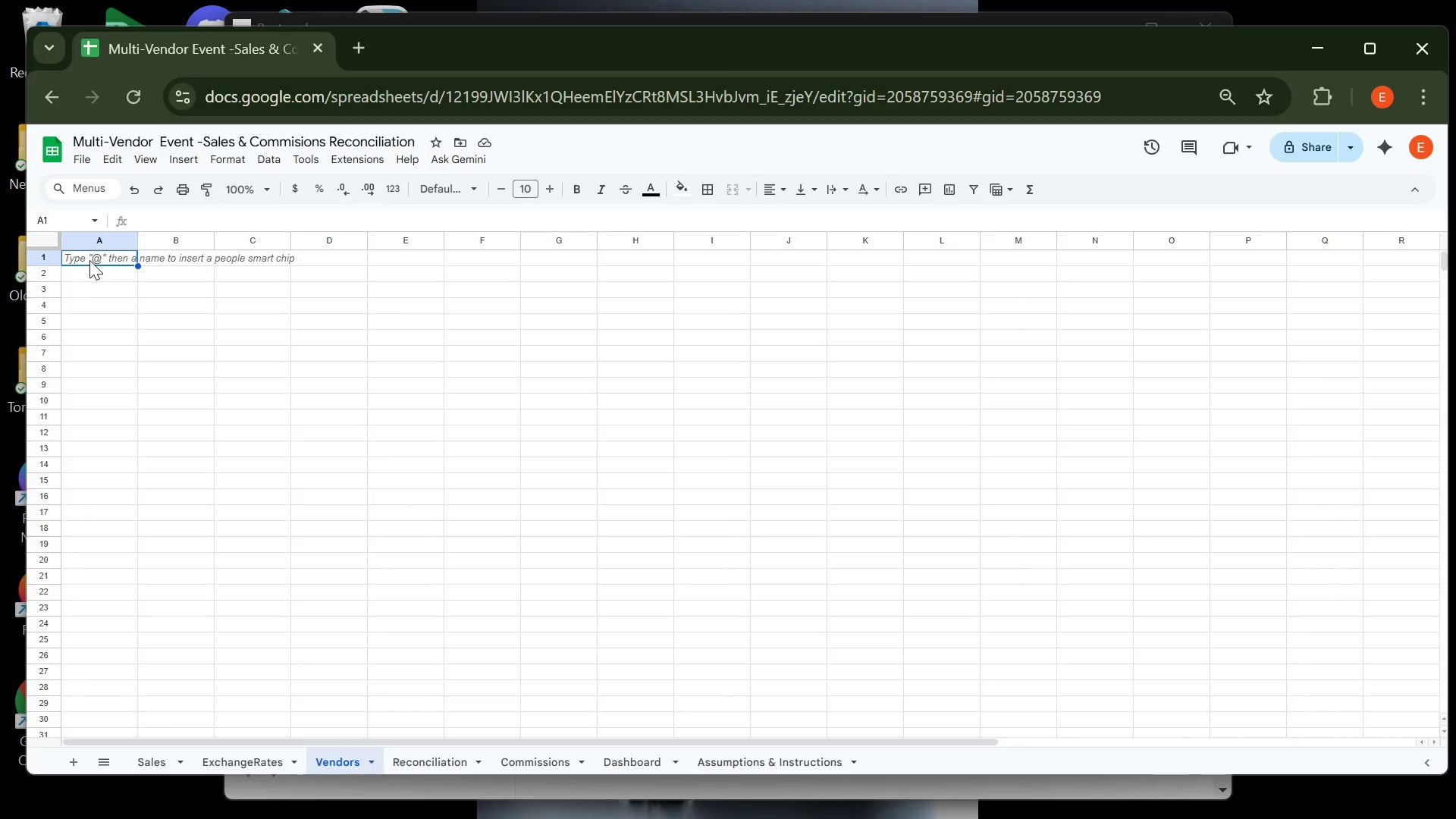 
type(vENDOR nAME )
key(Backspace)
key(Backspace)
key(Backspace)
key(Backspace)
key(Backspace)
key(Backspace)
key(Backspace)
key(Backspace)
key(Backspace)
key(Backspace)
key(Backspace)
key(Backspace)
type(Vendor n)
key(Backspace)
type(Name )
key(Tab)
type(Connta)
key(Backspace)
key(Backspace)
key(Backspace)
type(tact )
key(Tab)
type(Default Commisii)
key(Backspace)
key(Backspace)
type(sion)
 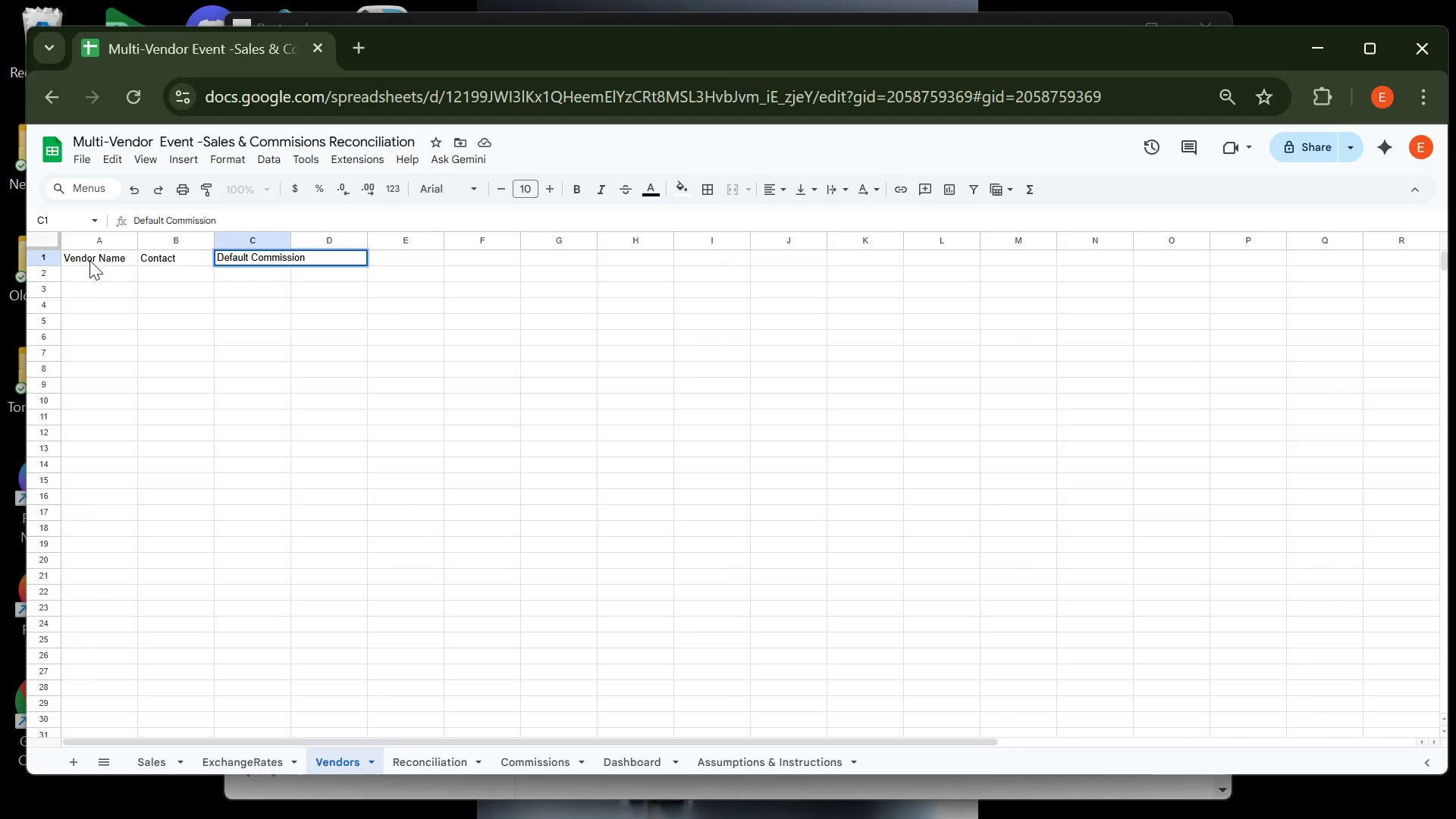 
key(Tab)
 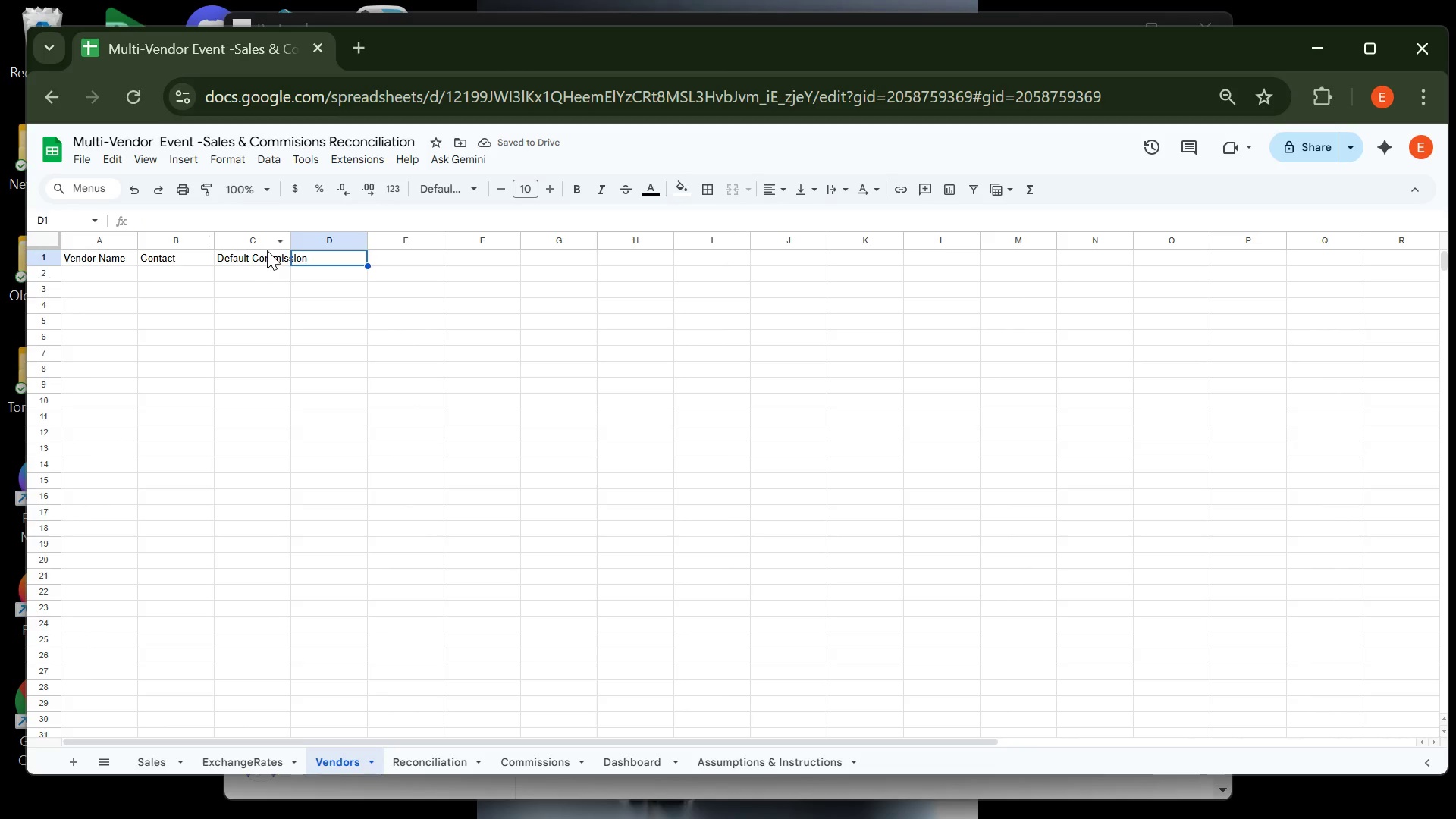 
left_click([266, 260])
 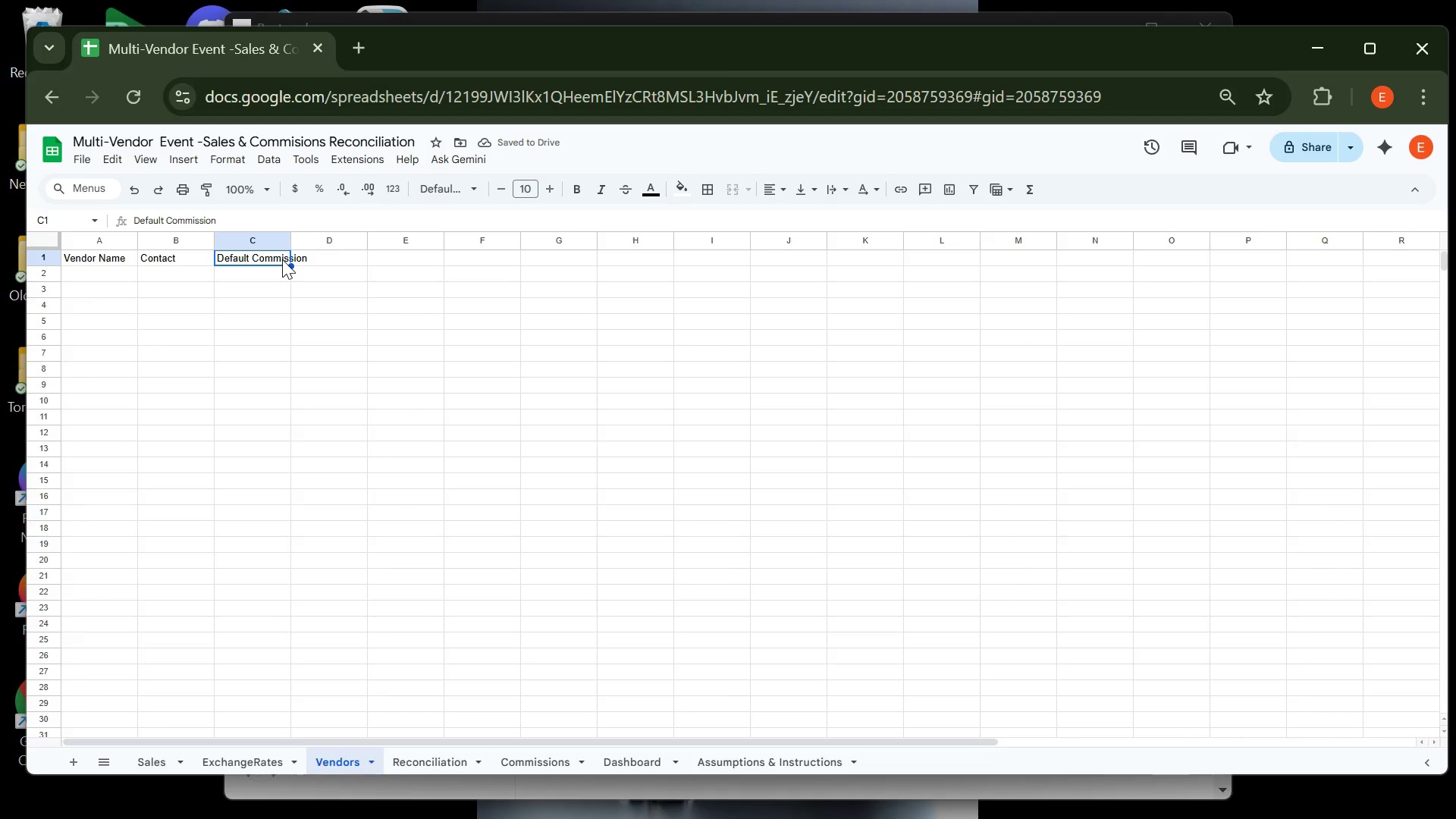 
double_click([282, 259])
 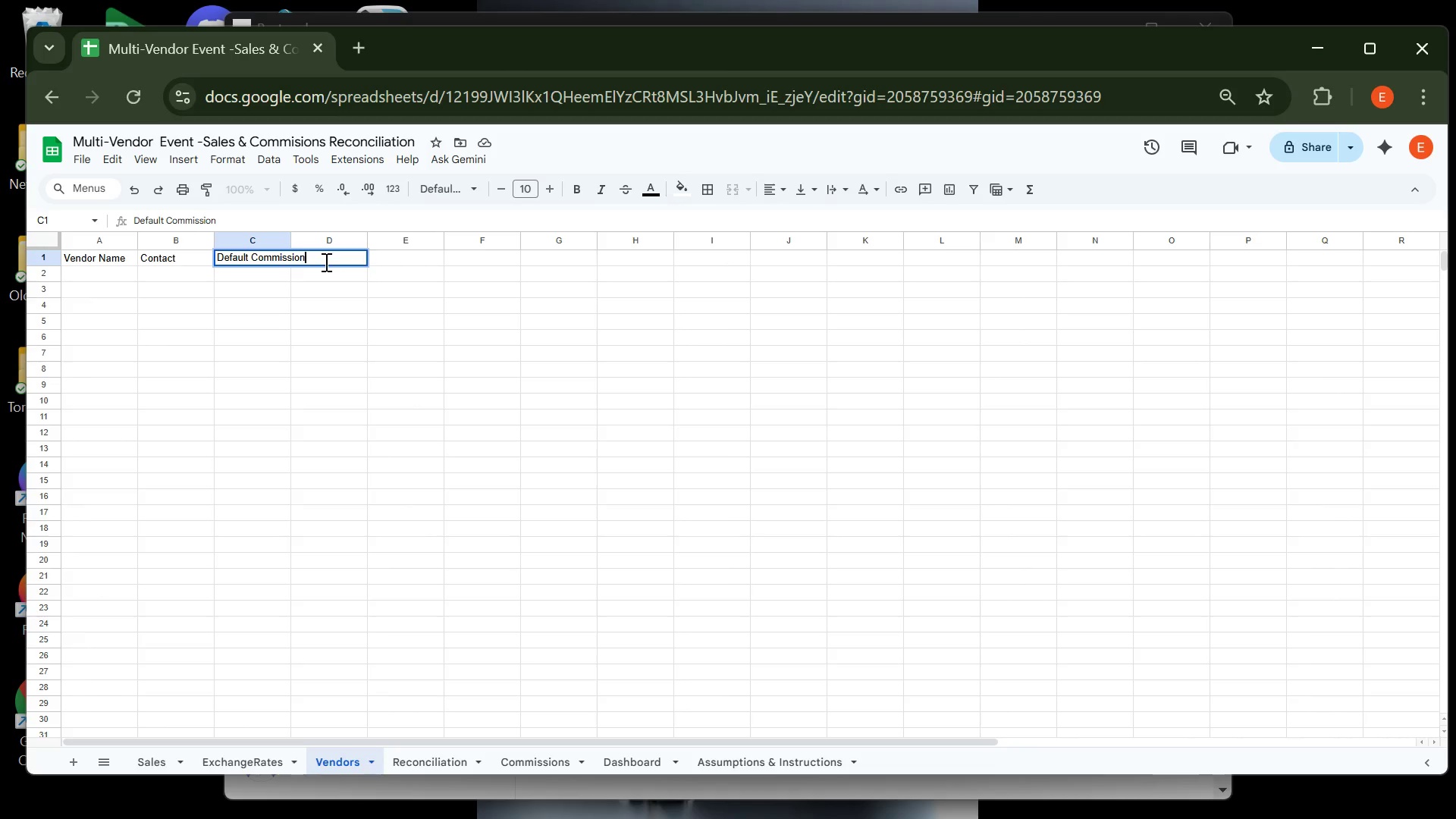 
type( T1 (Threshold )
 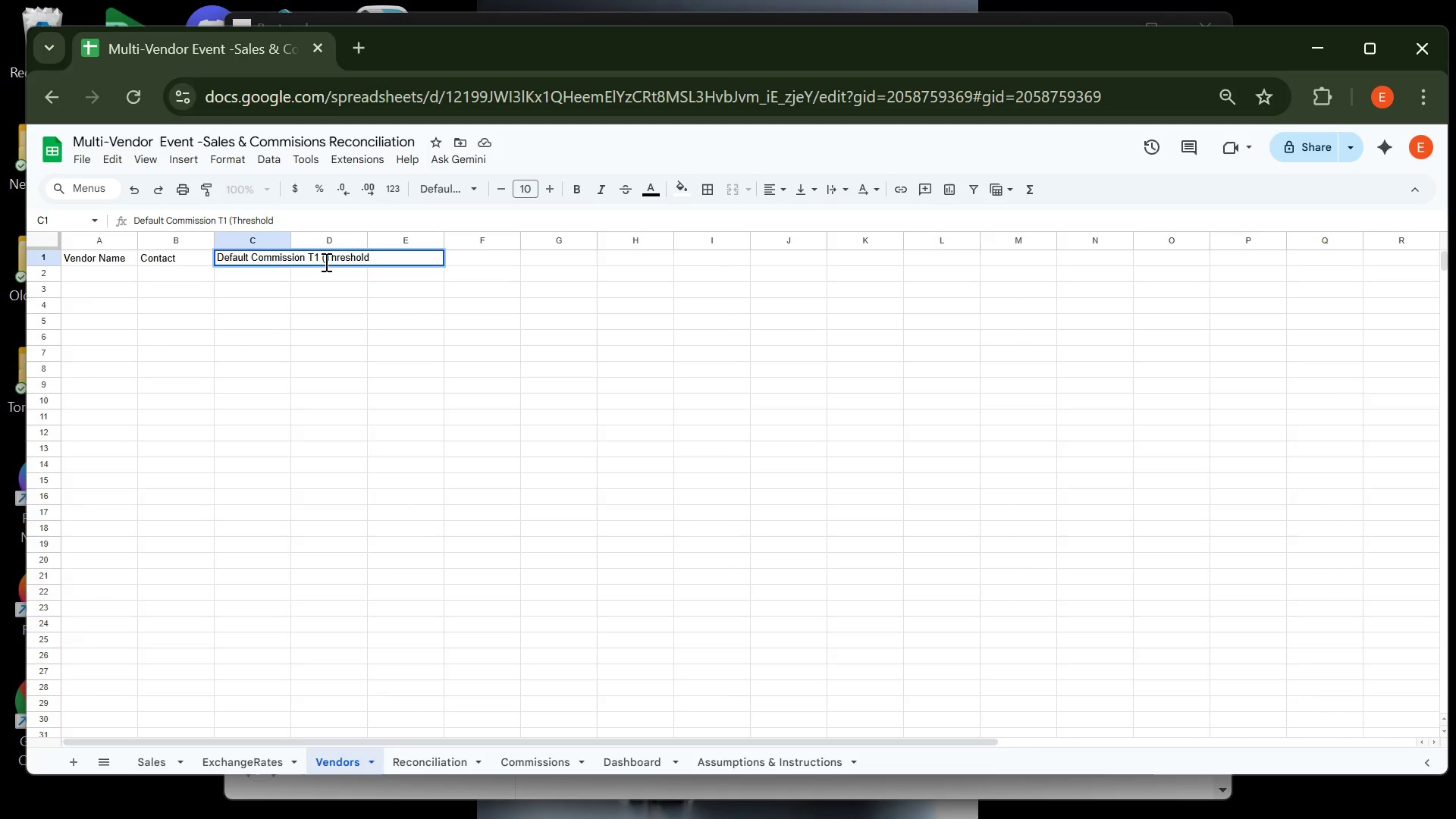 
type(1 USD))
key(Tab)
 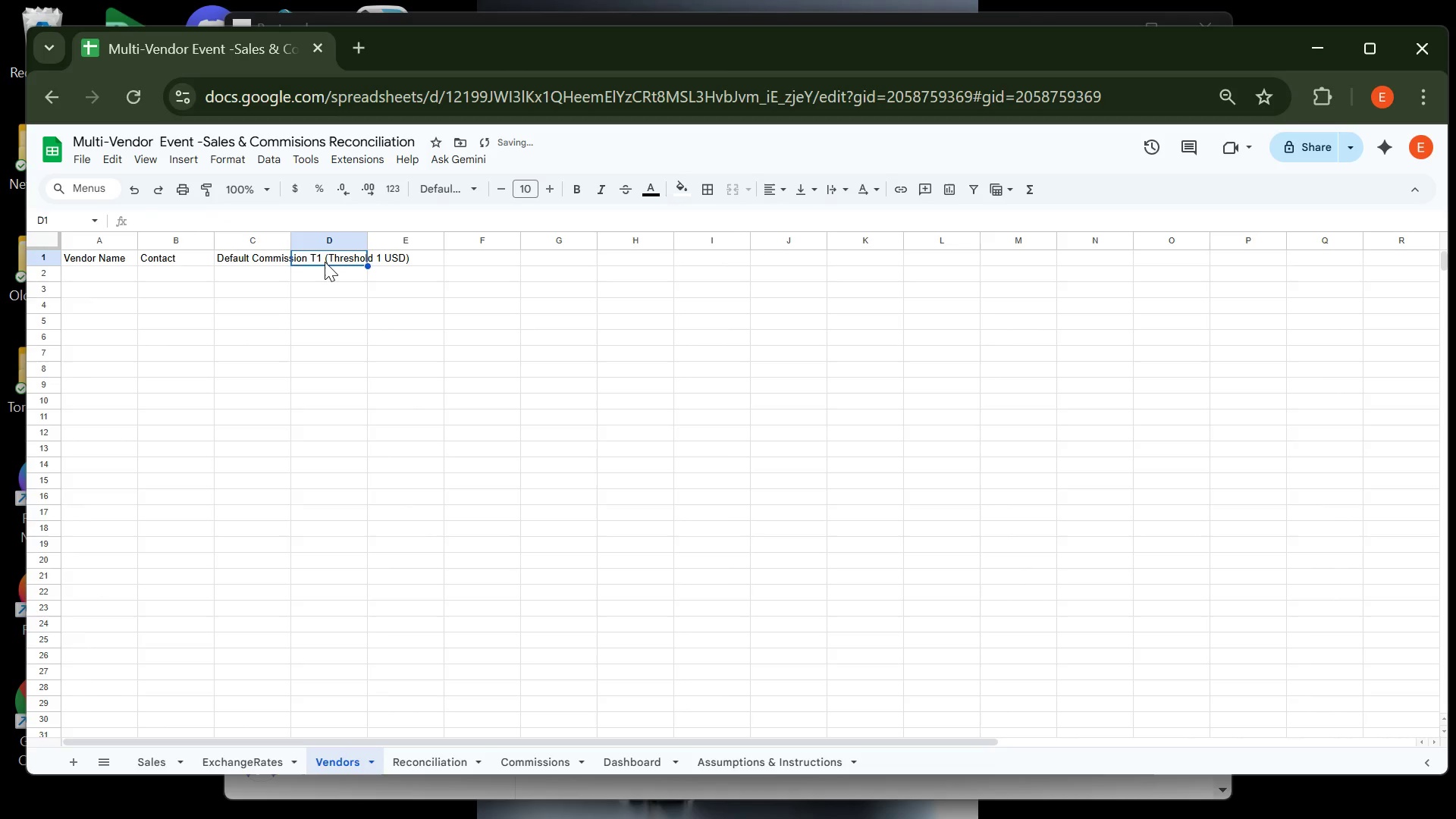 
type(rATE1)
key(Backspace)
key(Backspace)
key(Backspace)
key(Backspace)
key(Backspace)
type(Rate 1)
key(Backspace)
key(Backspace)
type(1)
key(Tab)
type(Ci)
key(Backspace)
type(ommission T2 )
 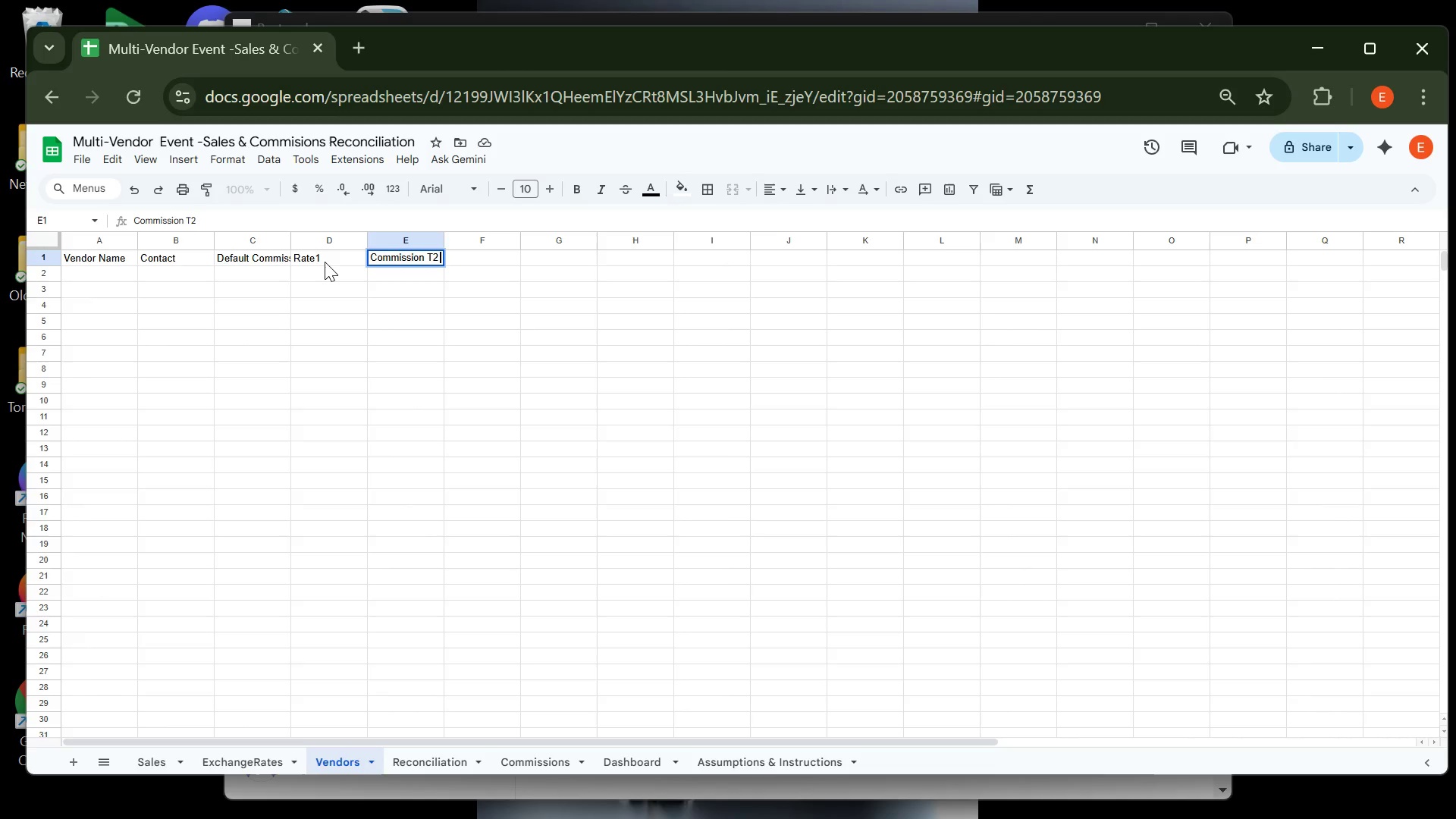 
type((tHRESHOLD )
key(Backspace)
key(Backspace)
key(Backspace)
key(Backspace)
key(Backspace)
key(Backspace)
type(Threshold 2 USD))
key(Tab)
 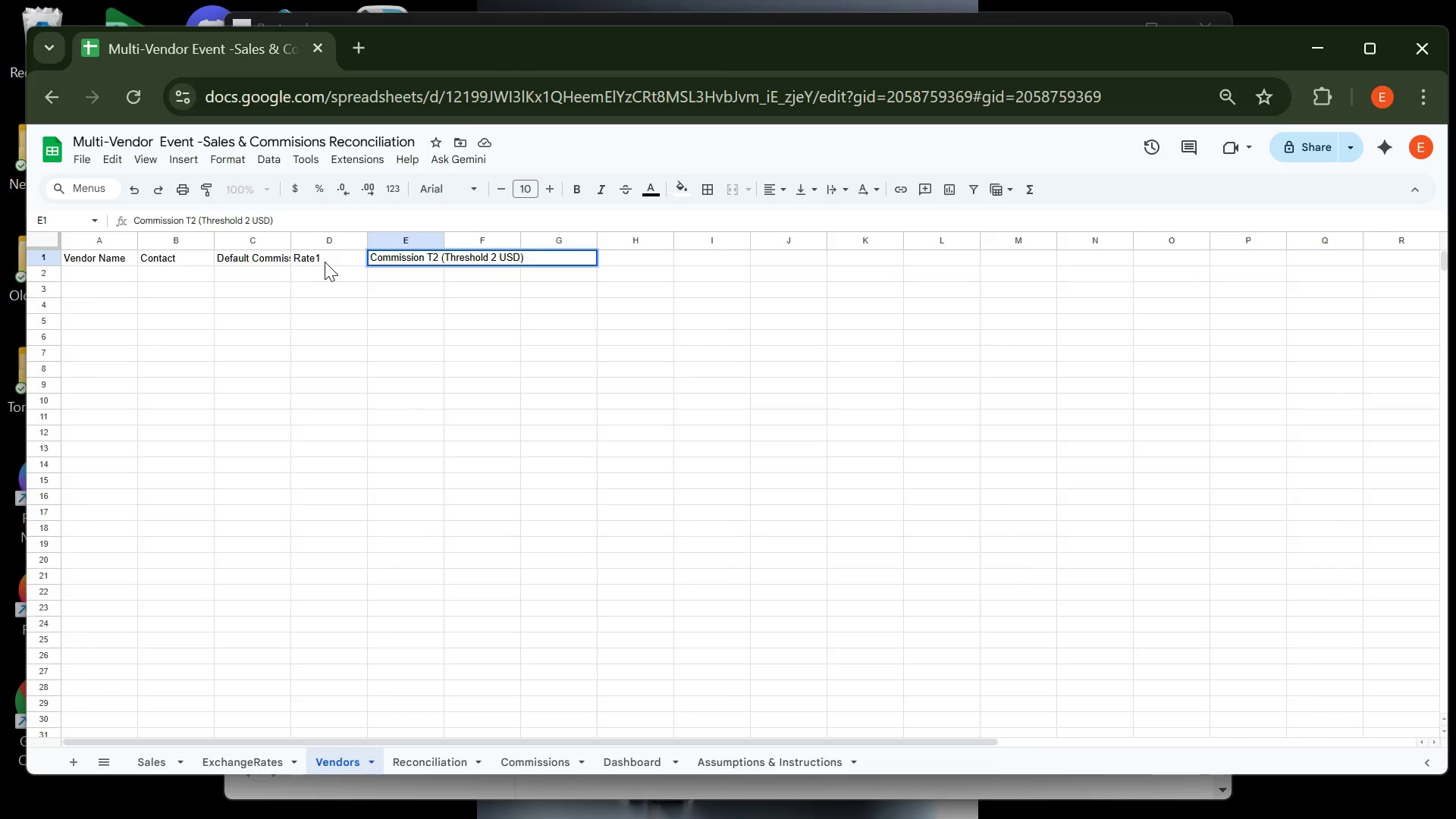 
type(rATE2)
key(Backspace)
key(Backspace)
key(Backspace)
key(Backspace)
key(Backspace)
type(Rate2)
key(Tab)
 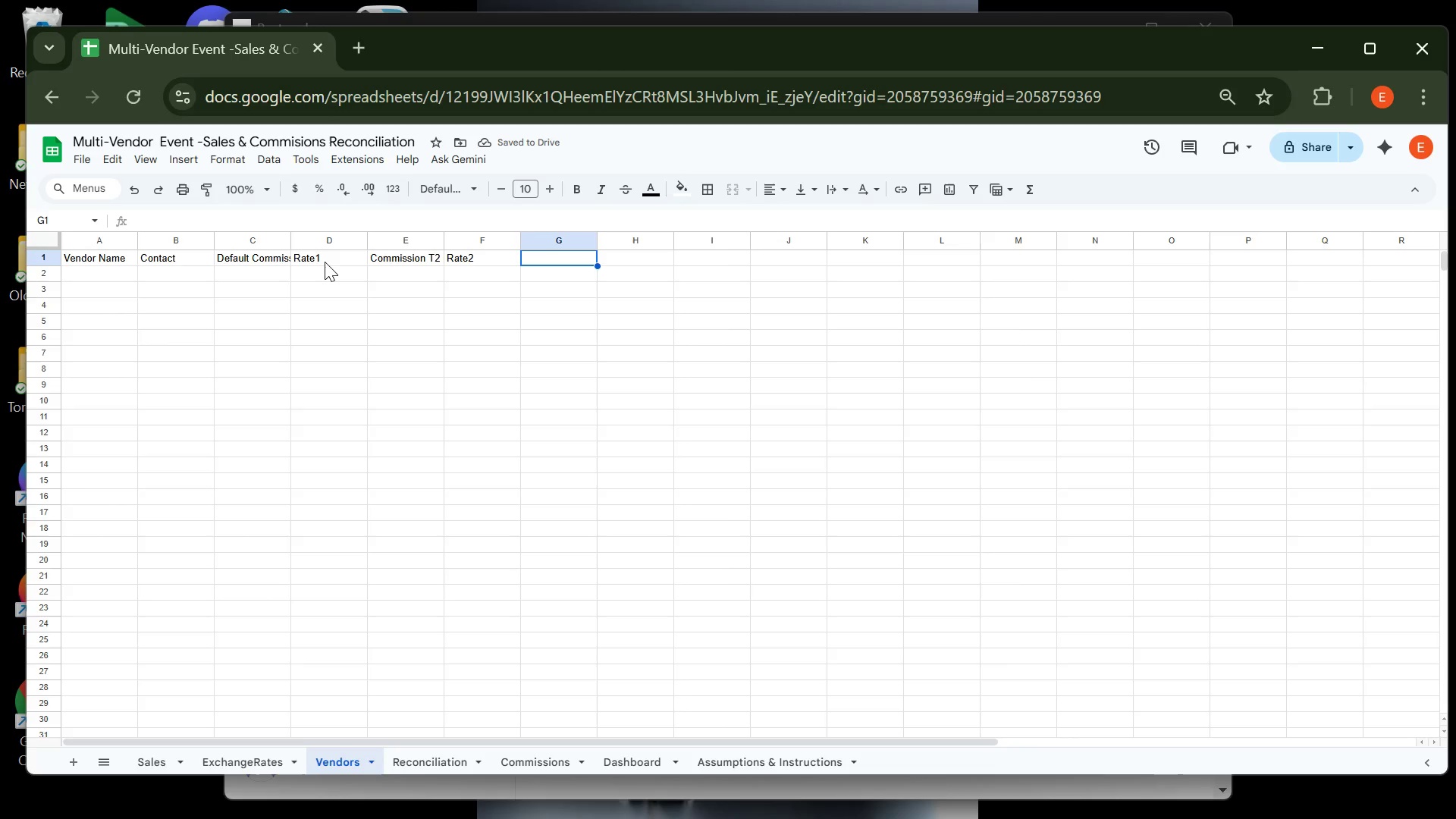 
type(Rate3)
key(Tab)
 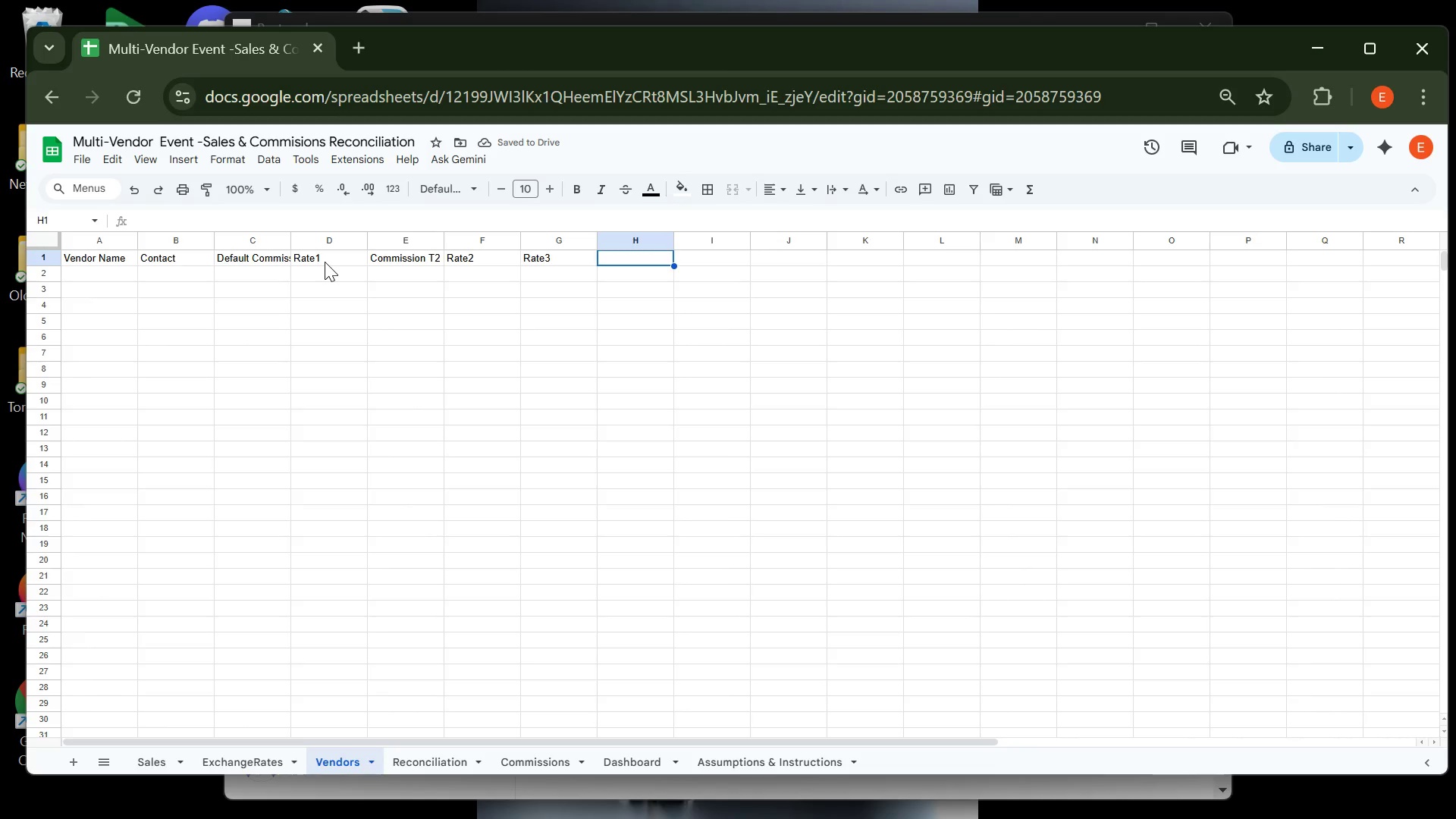 
type(Notes)
 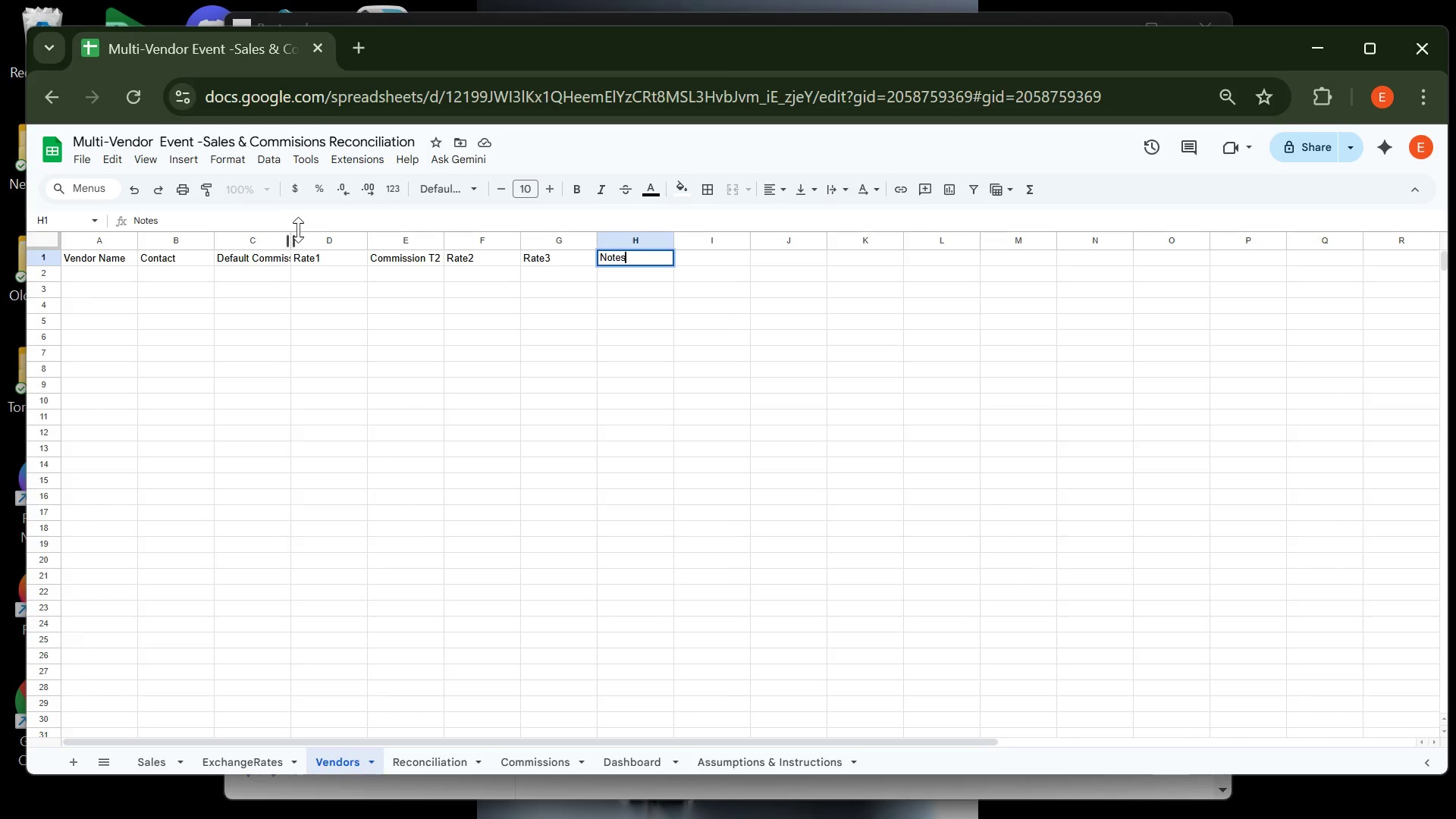 
wait(5.53)
 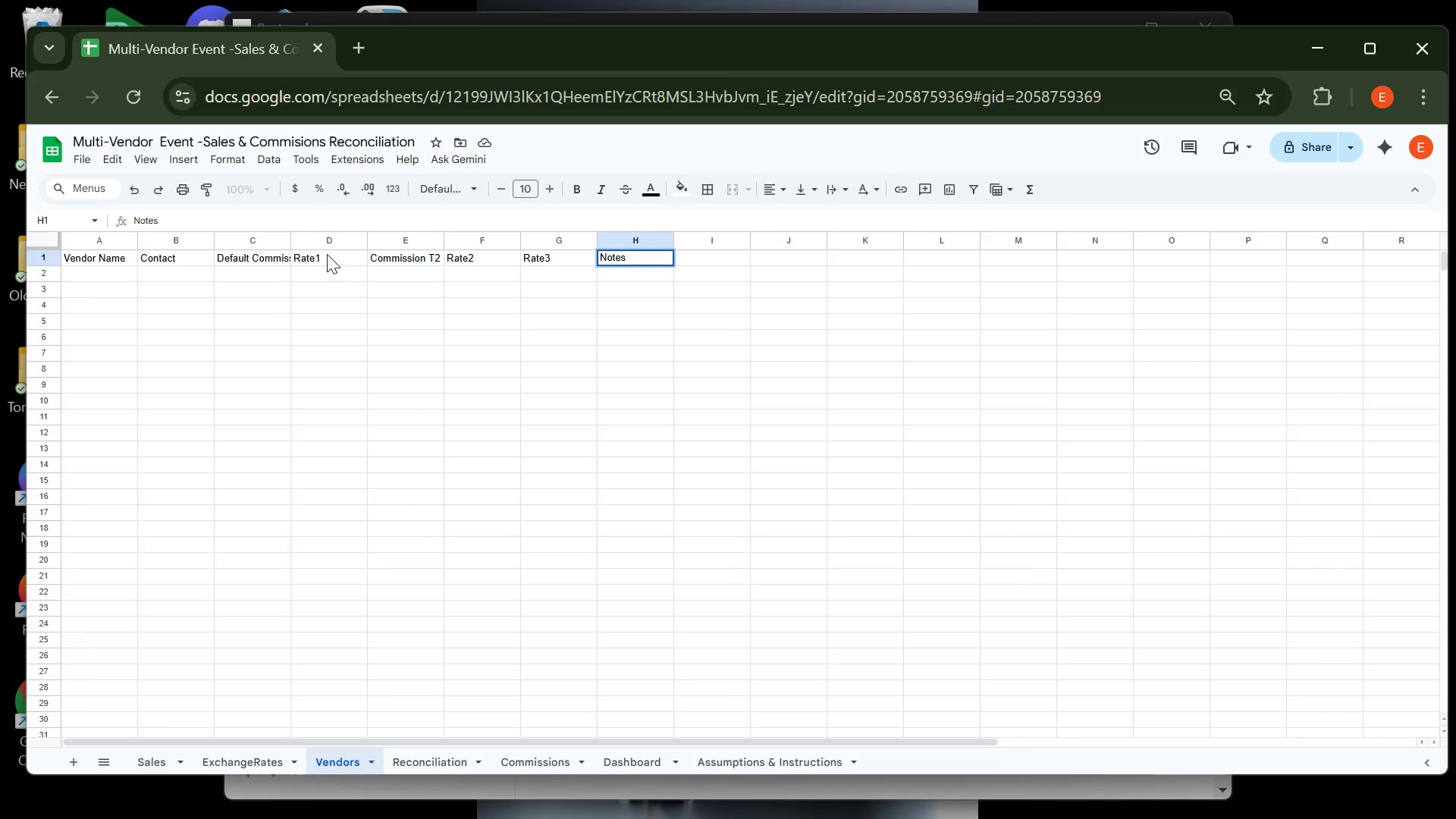 
double_click([289, 239])
 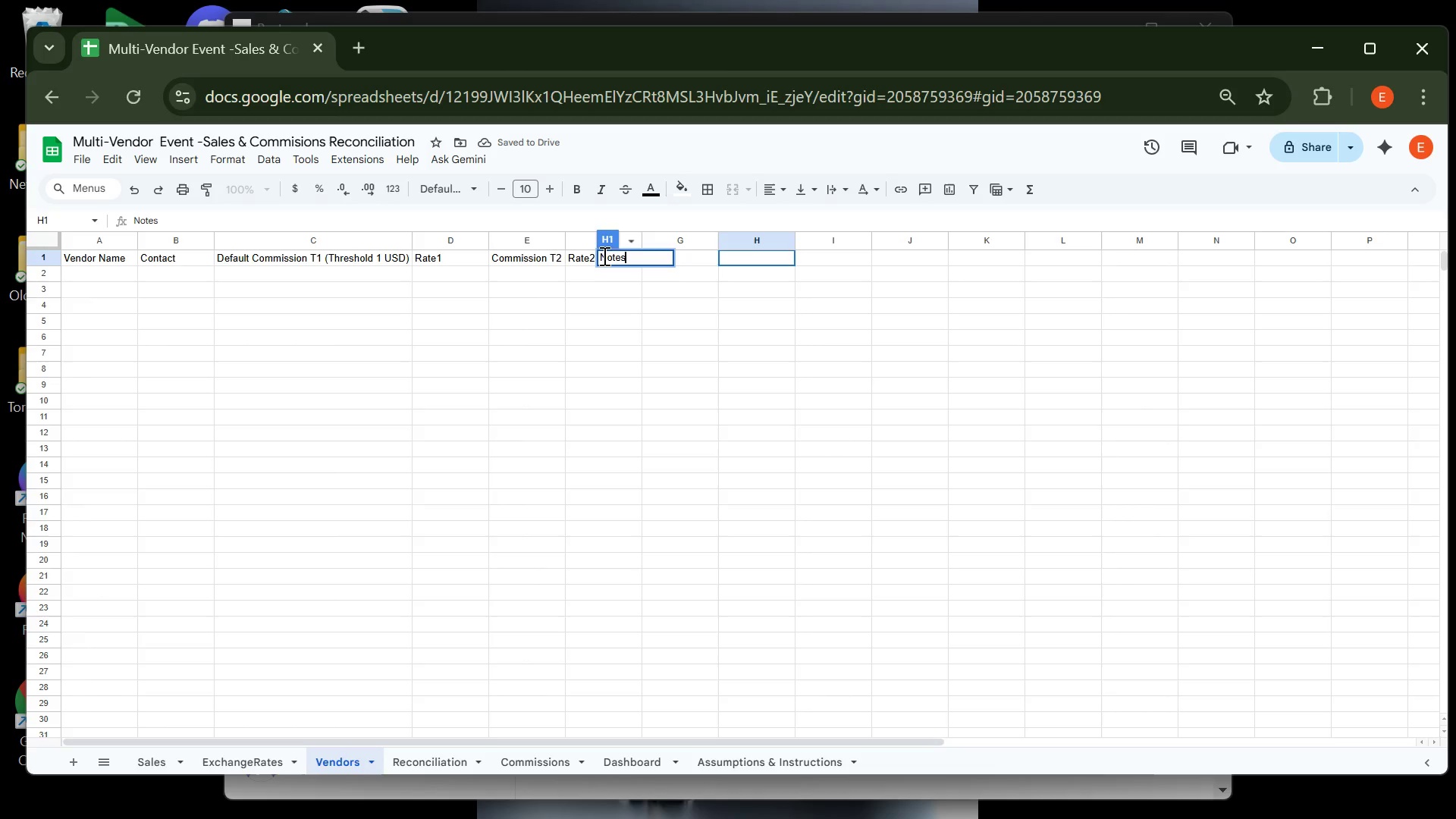 
wait(5.48)
 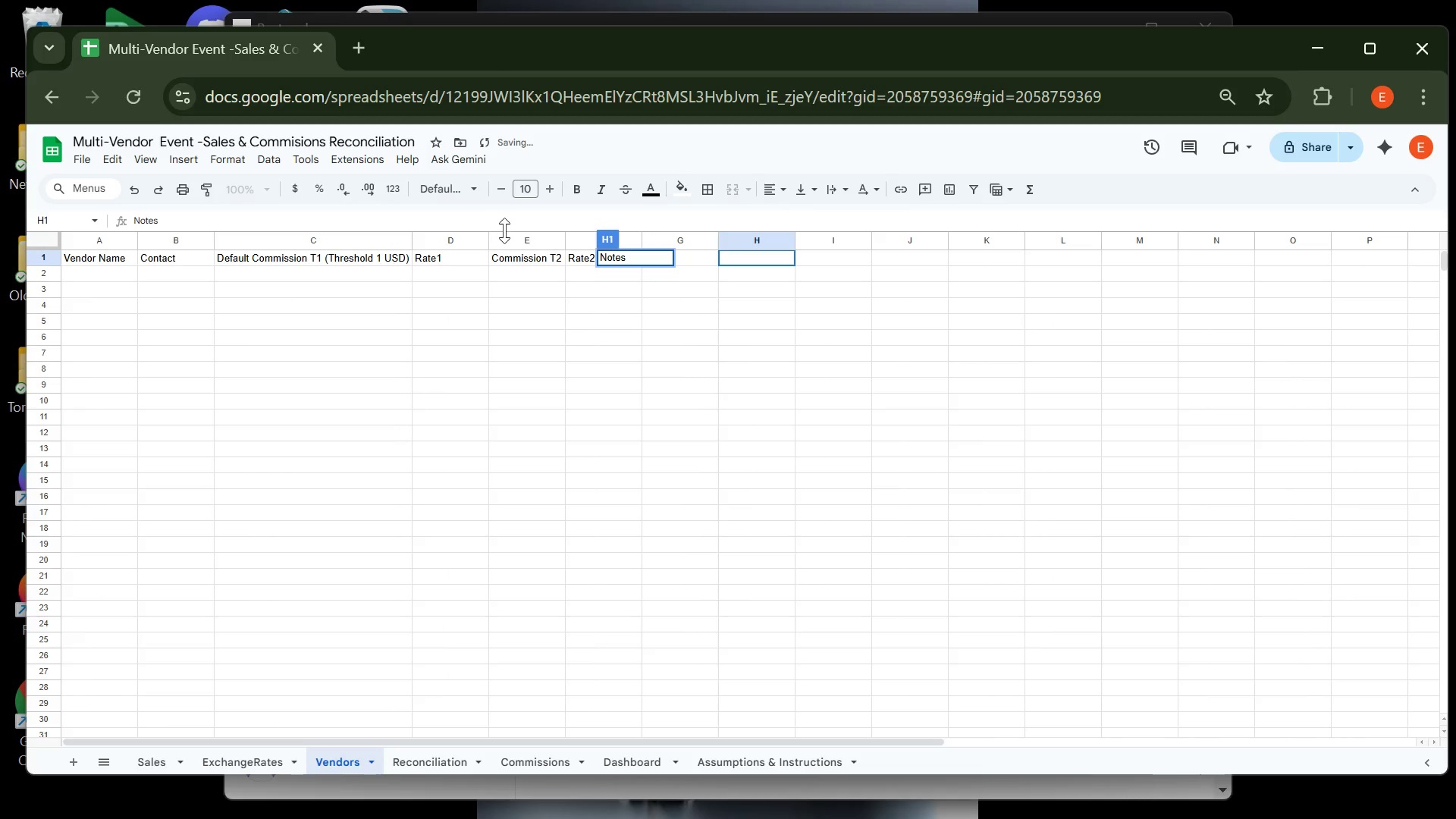 
left_click([528, 360])
 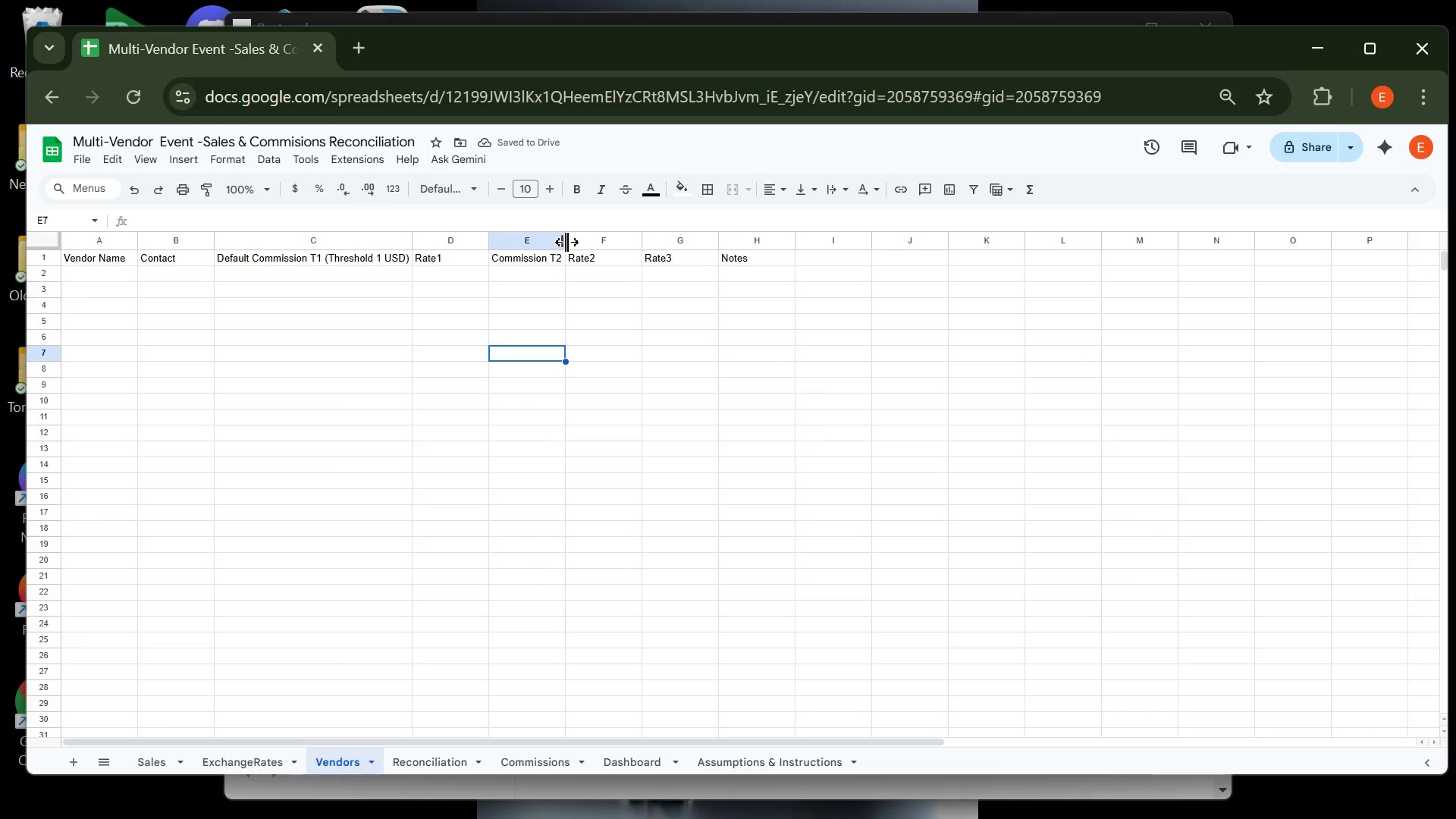 
double_click([566, 242])
 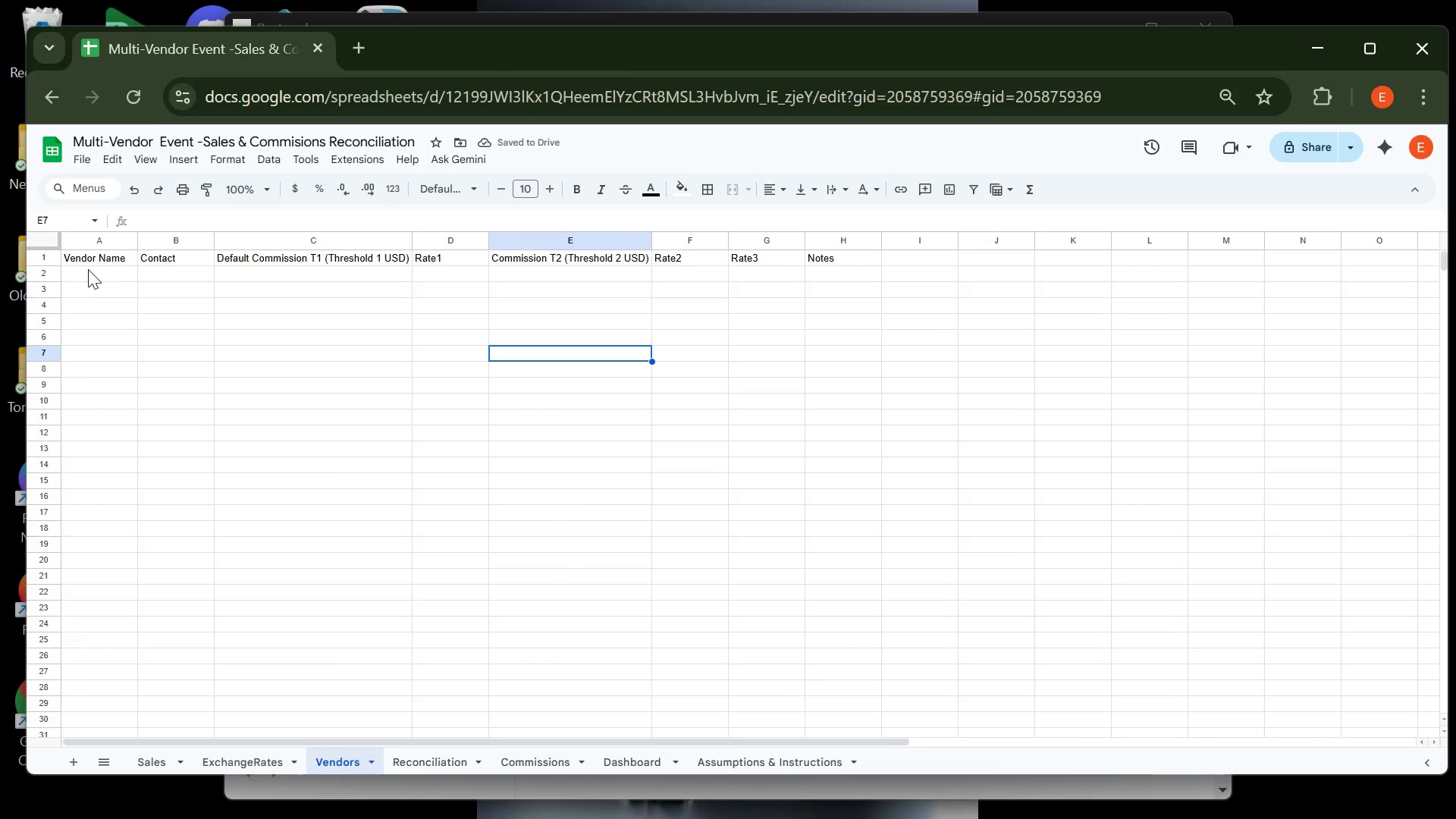 
wait(6.04)
 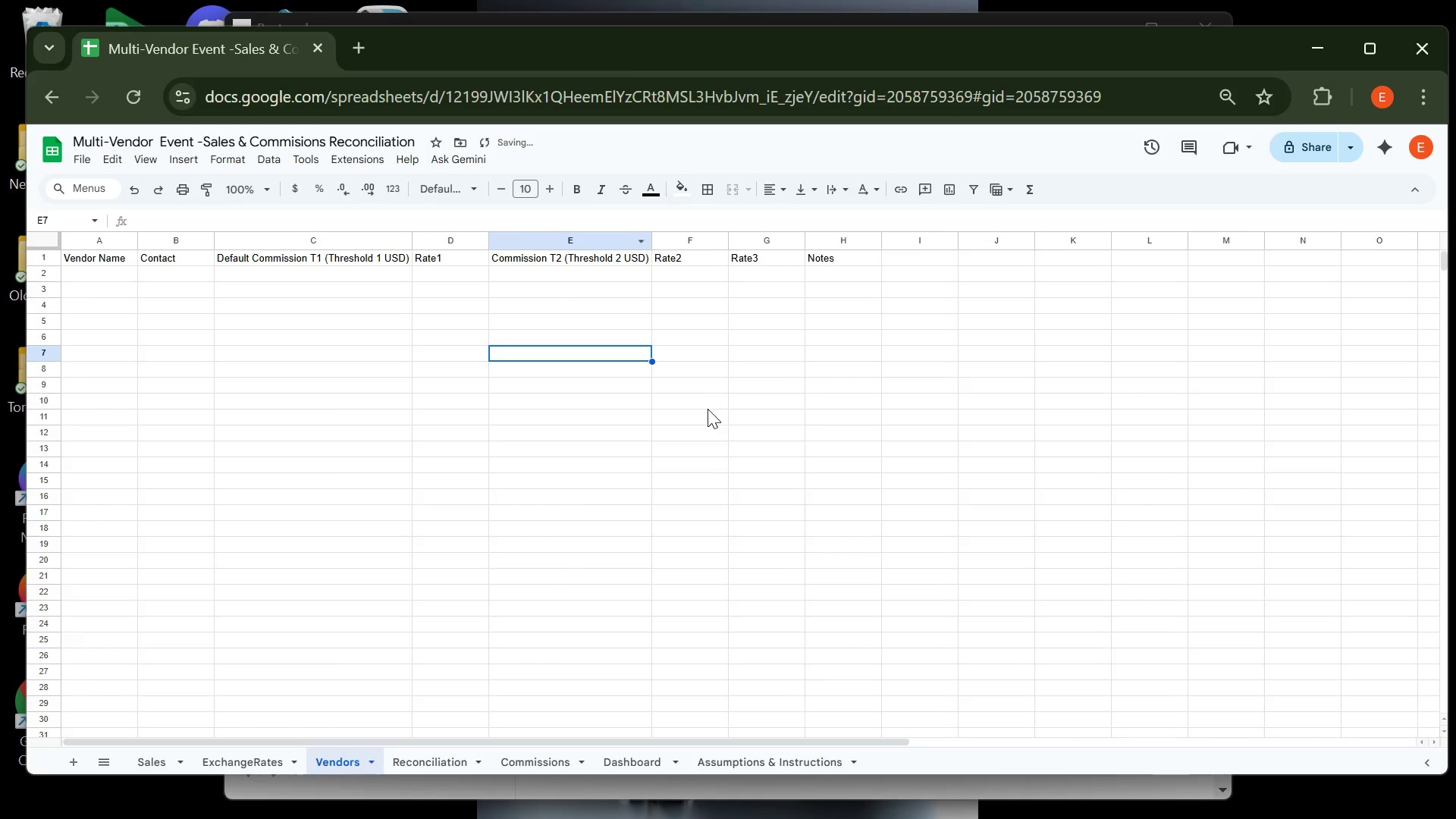 
left_click([54, 261])
 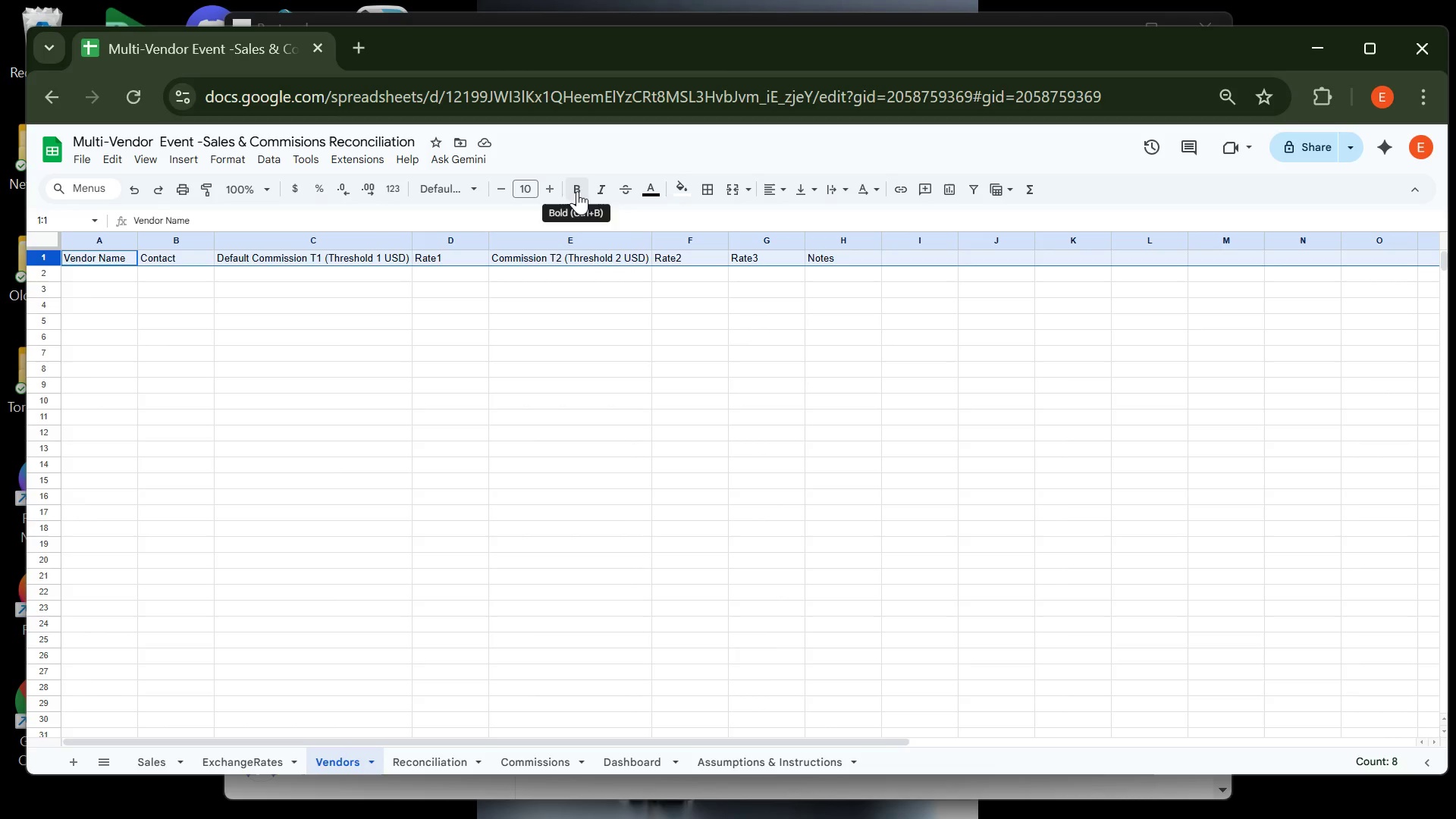 
left_click([577, 191])
 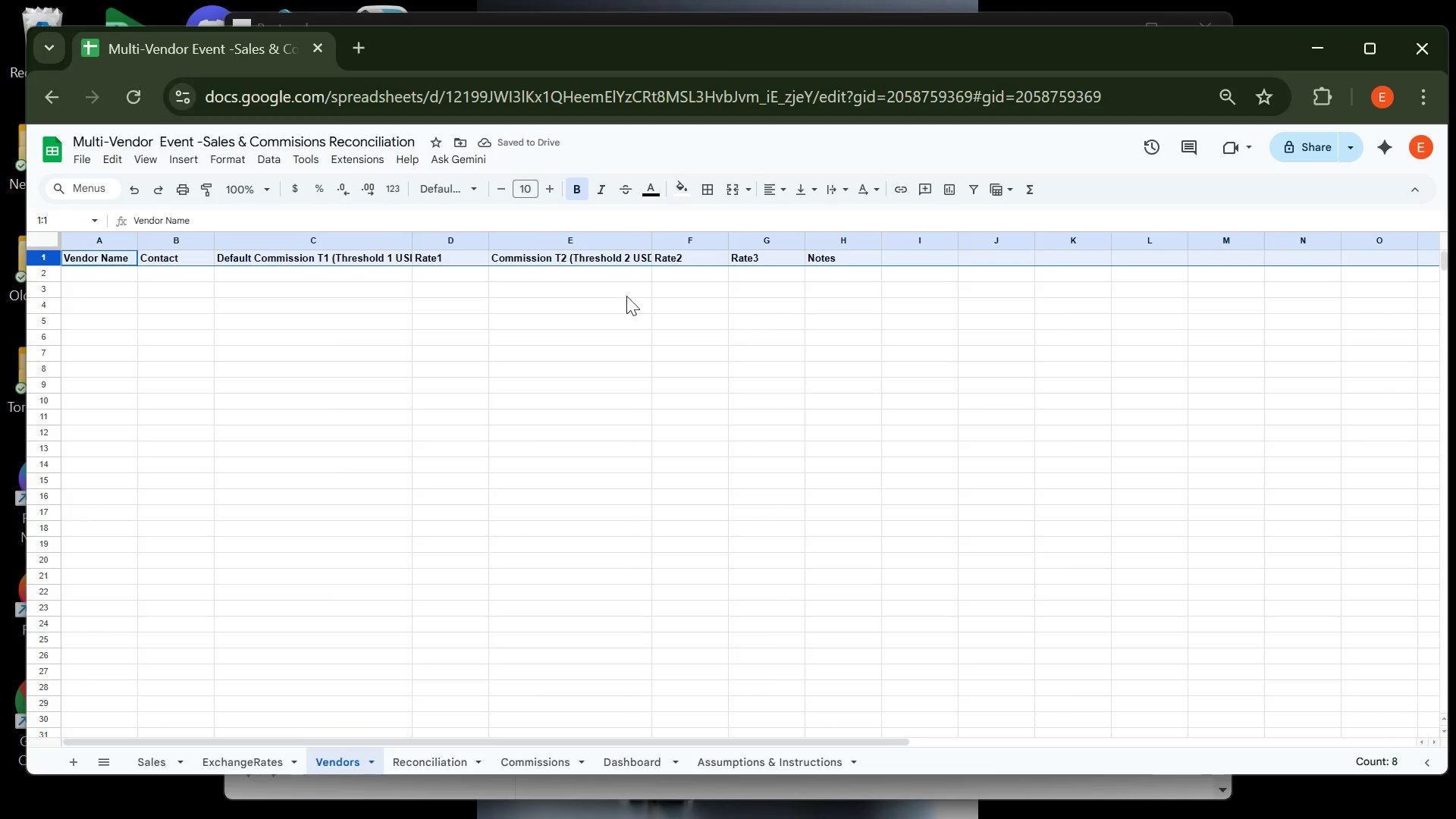 
wait(6.34)
 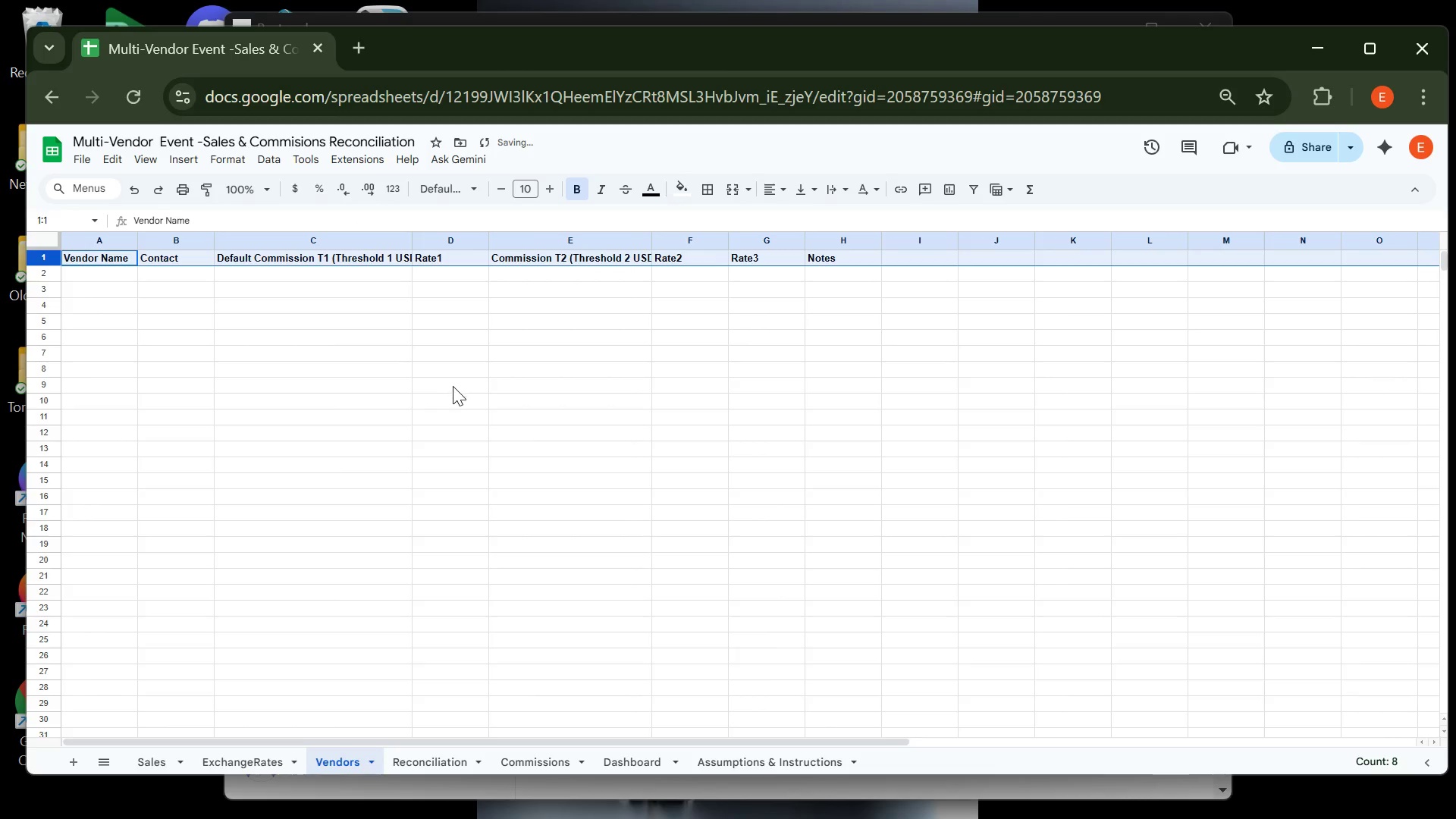 
double_click([653, 243])
 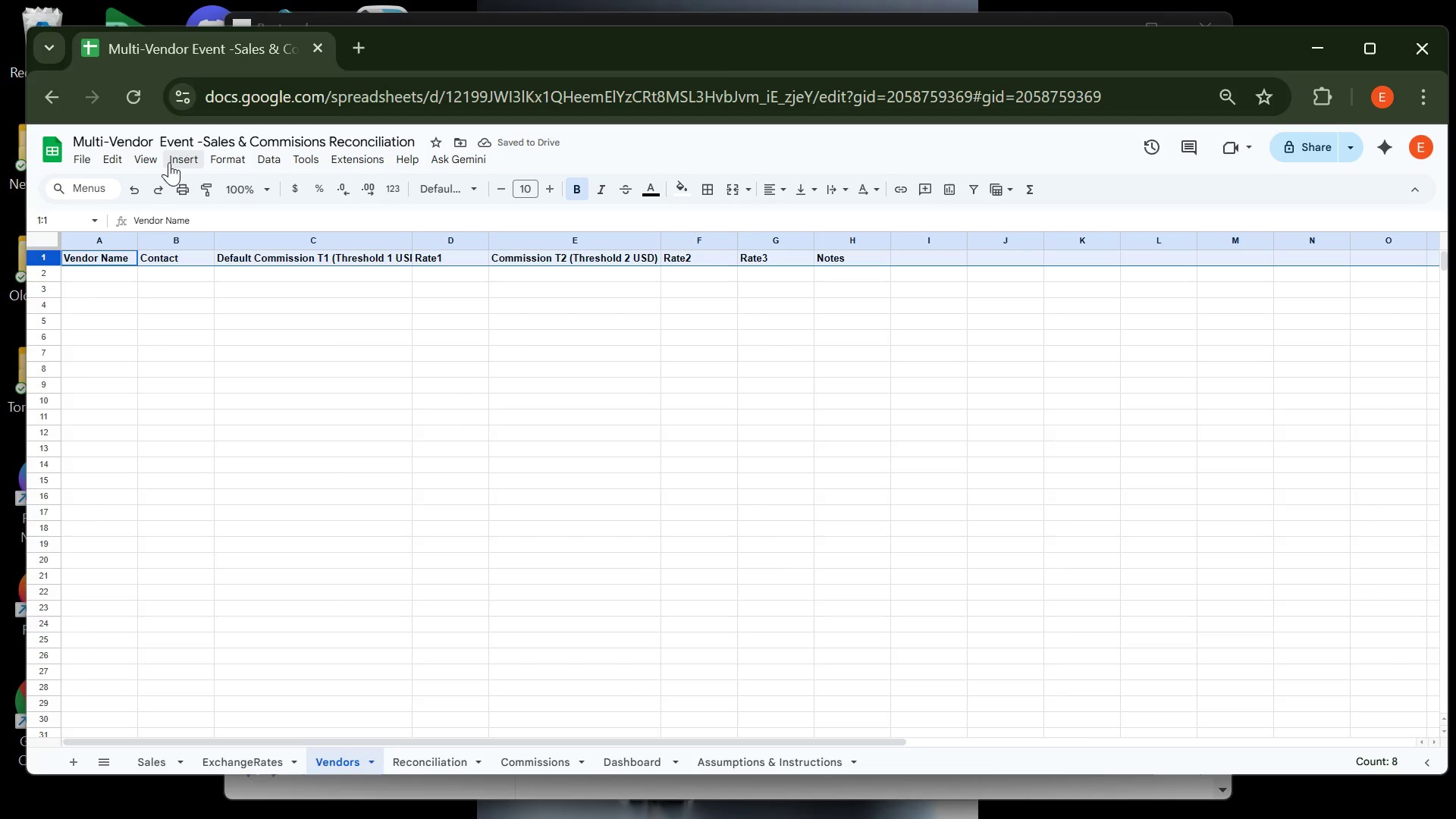 
left_click([151, 162])
 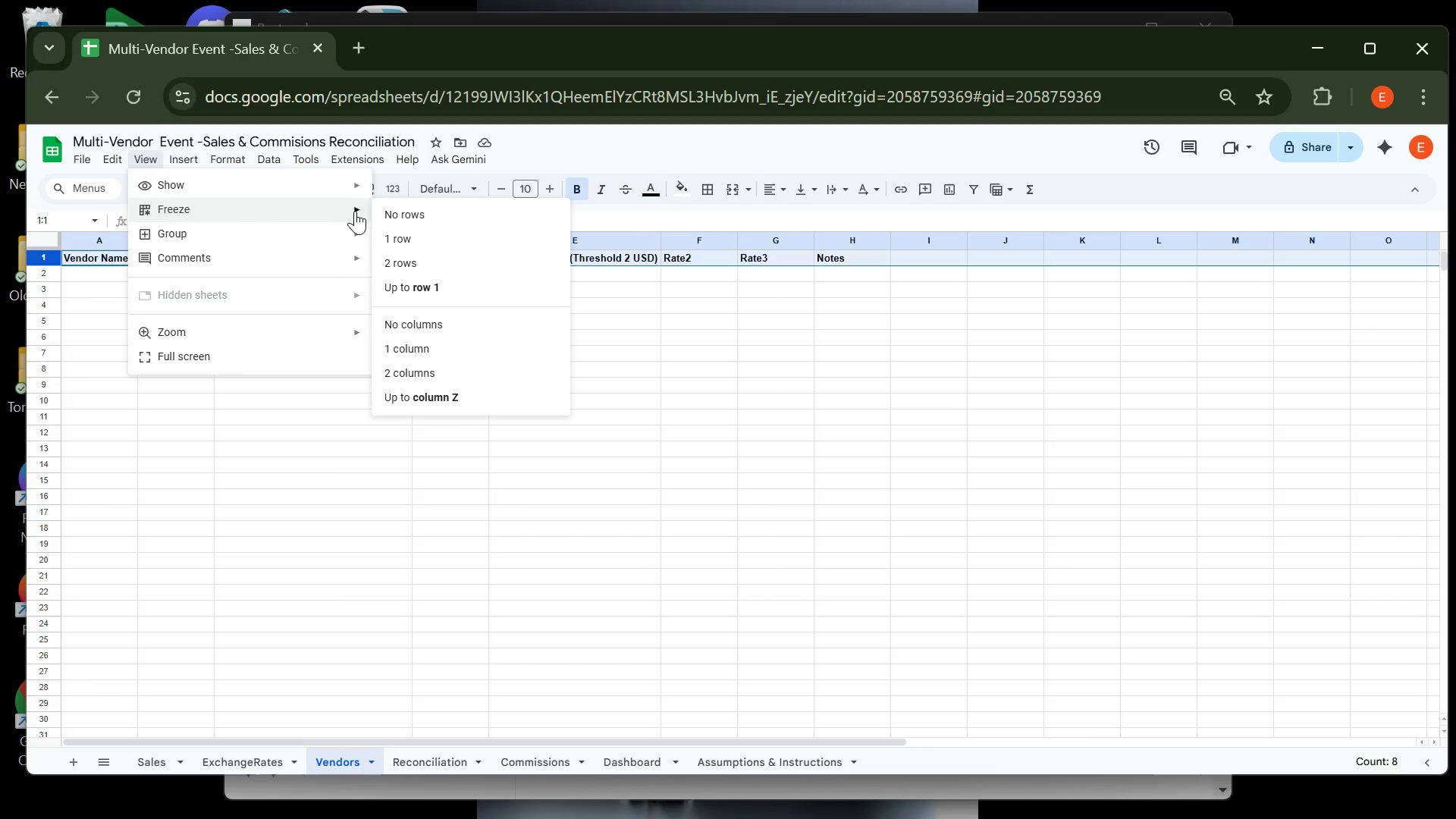 
left_click([398, 237])
 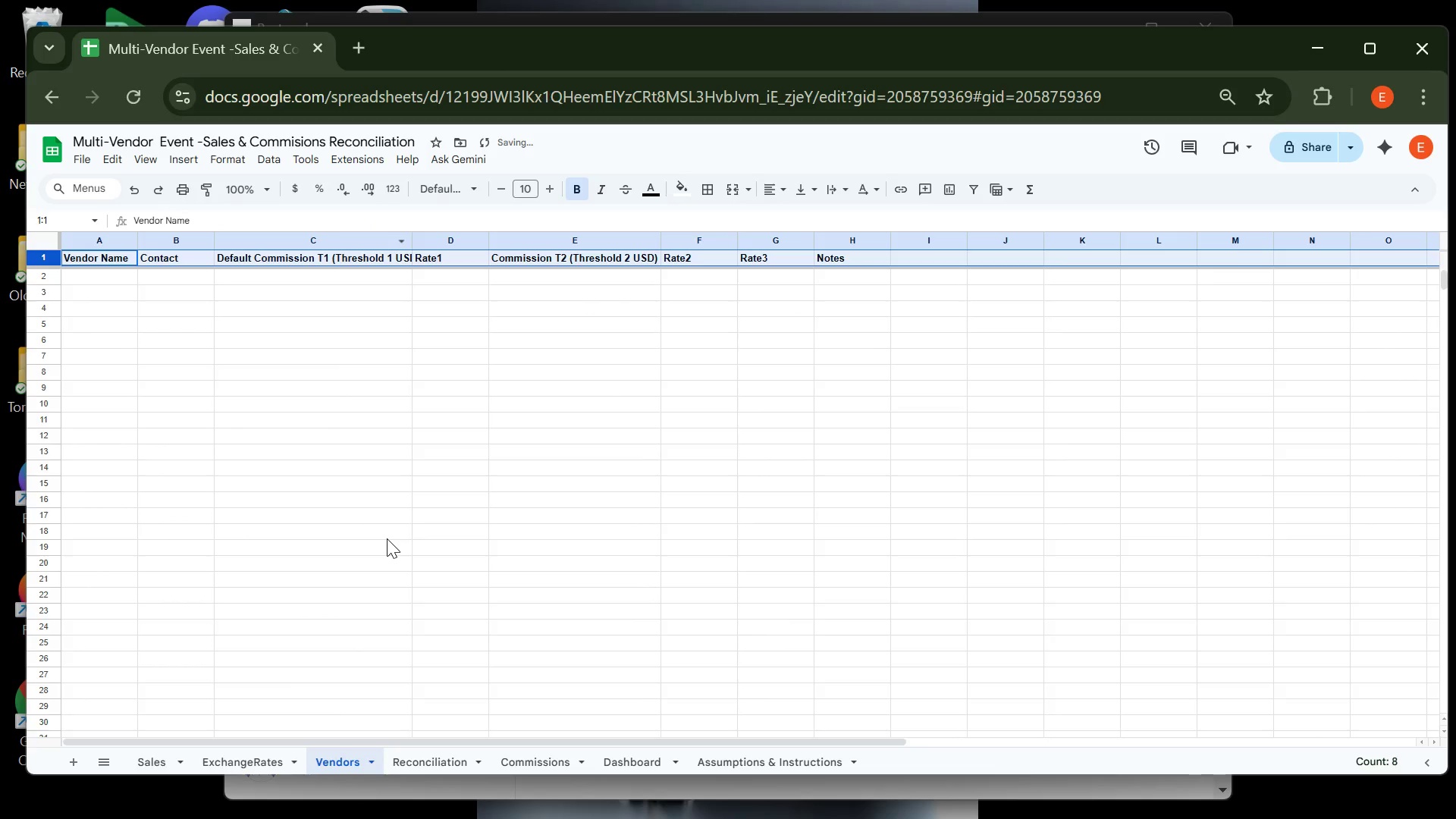 
left_click([387, 538])
 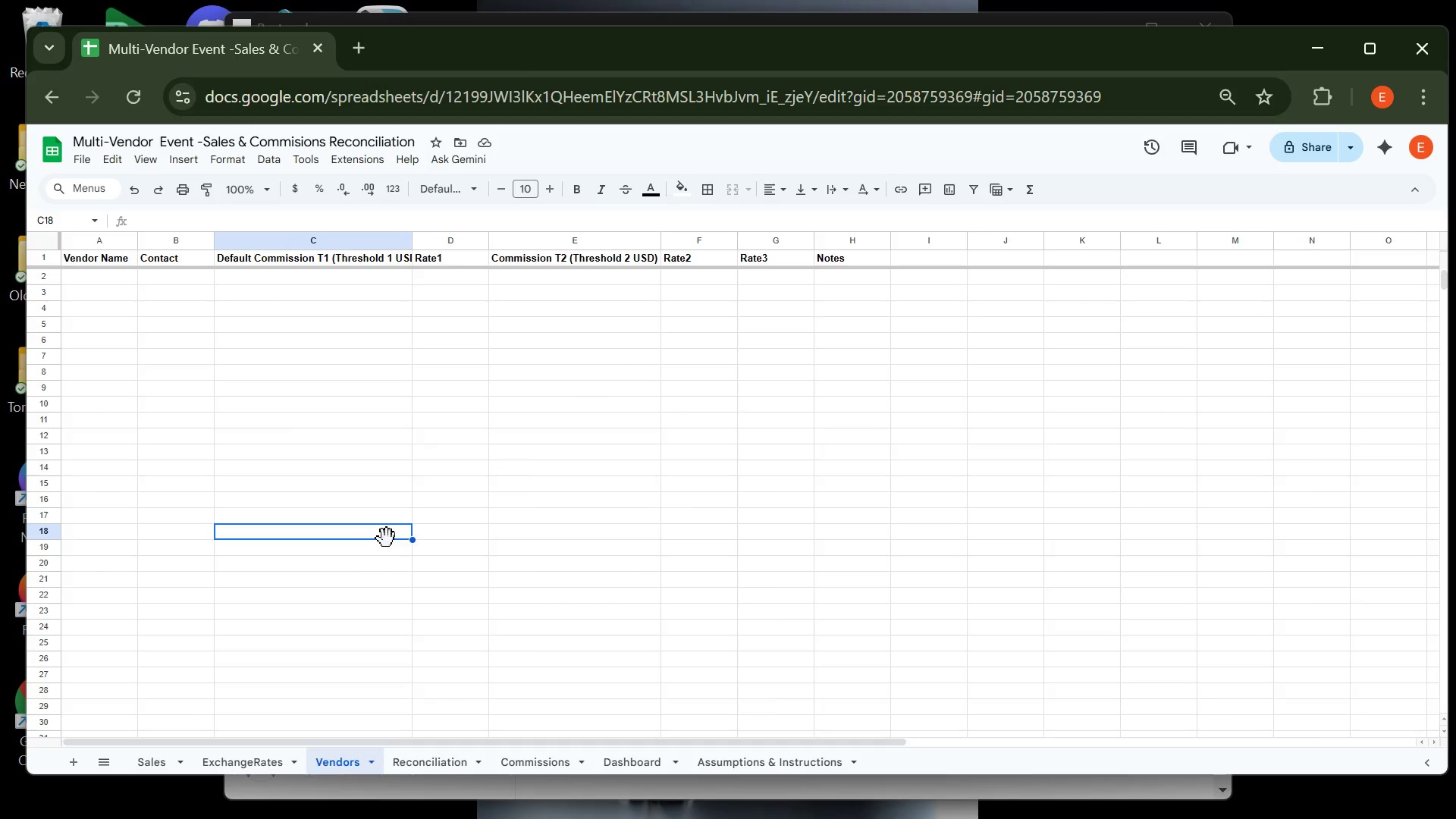 
wait(18.46)
 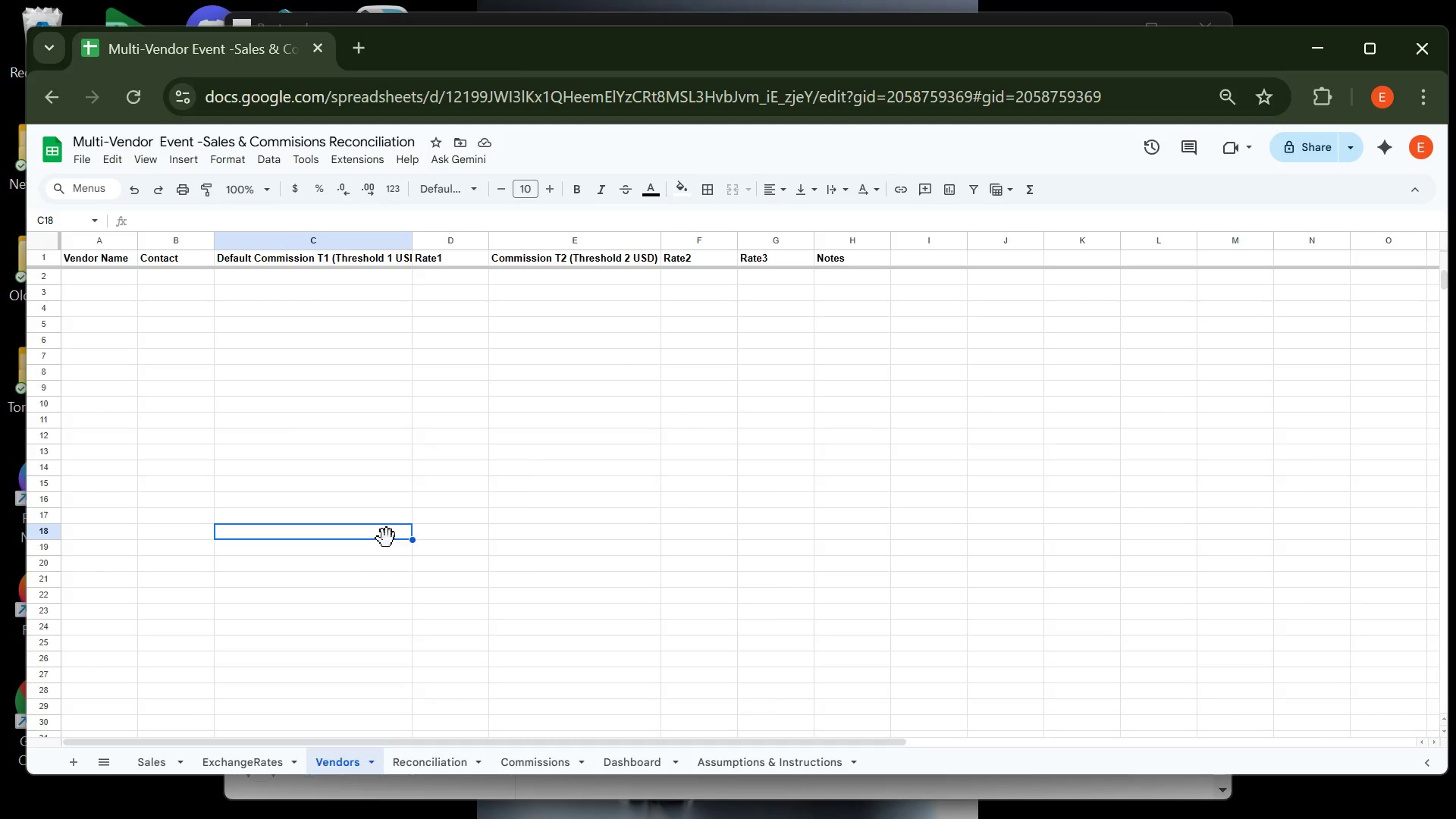 
left_click([73, 275])
 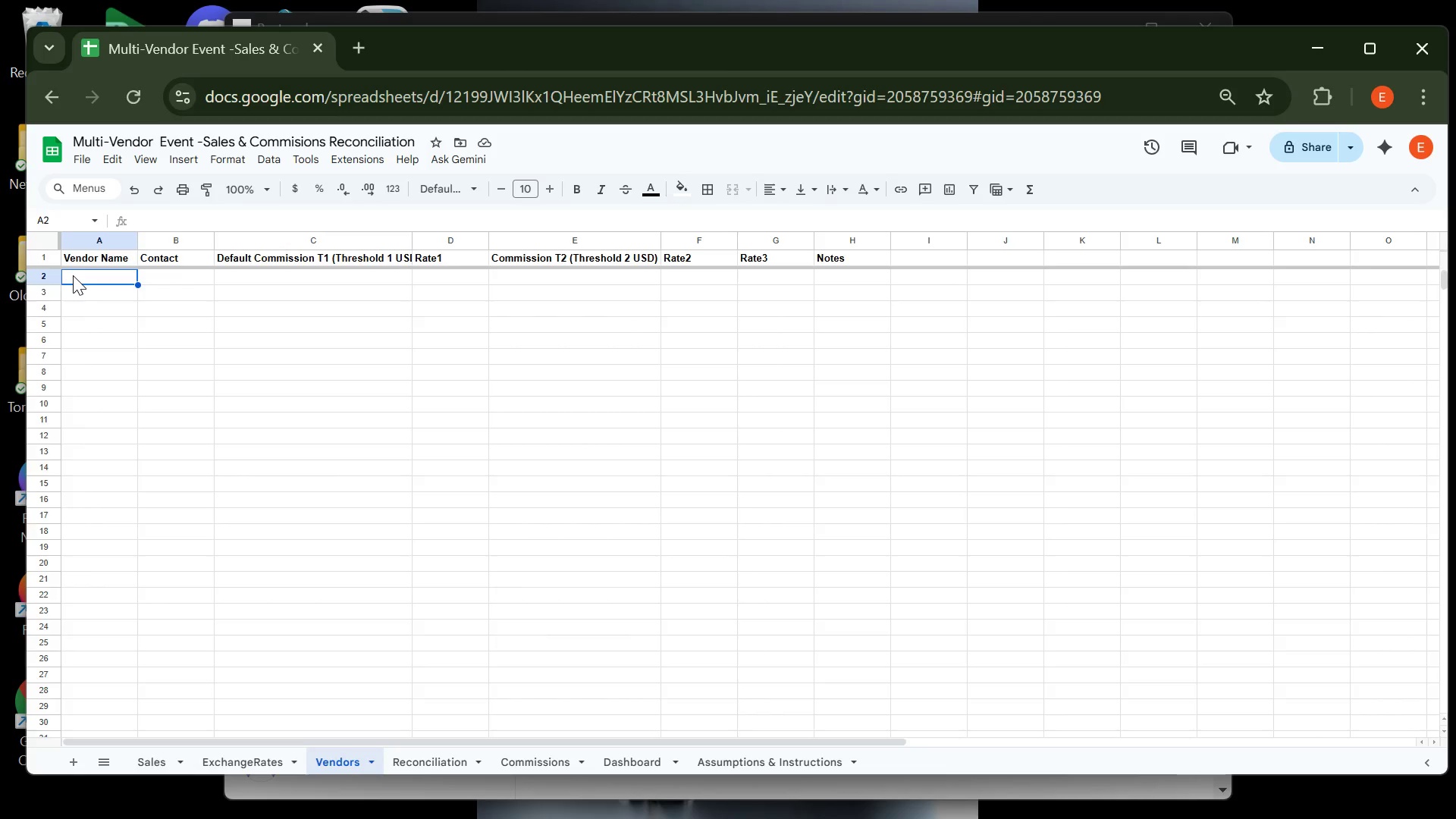 
type(LuxeBrabd )
key(Backspace)
key(Backspace)
key(Backspace)
type(nd )
key(Tab)
 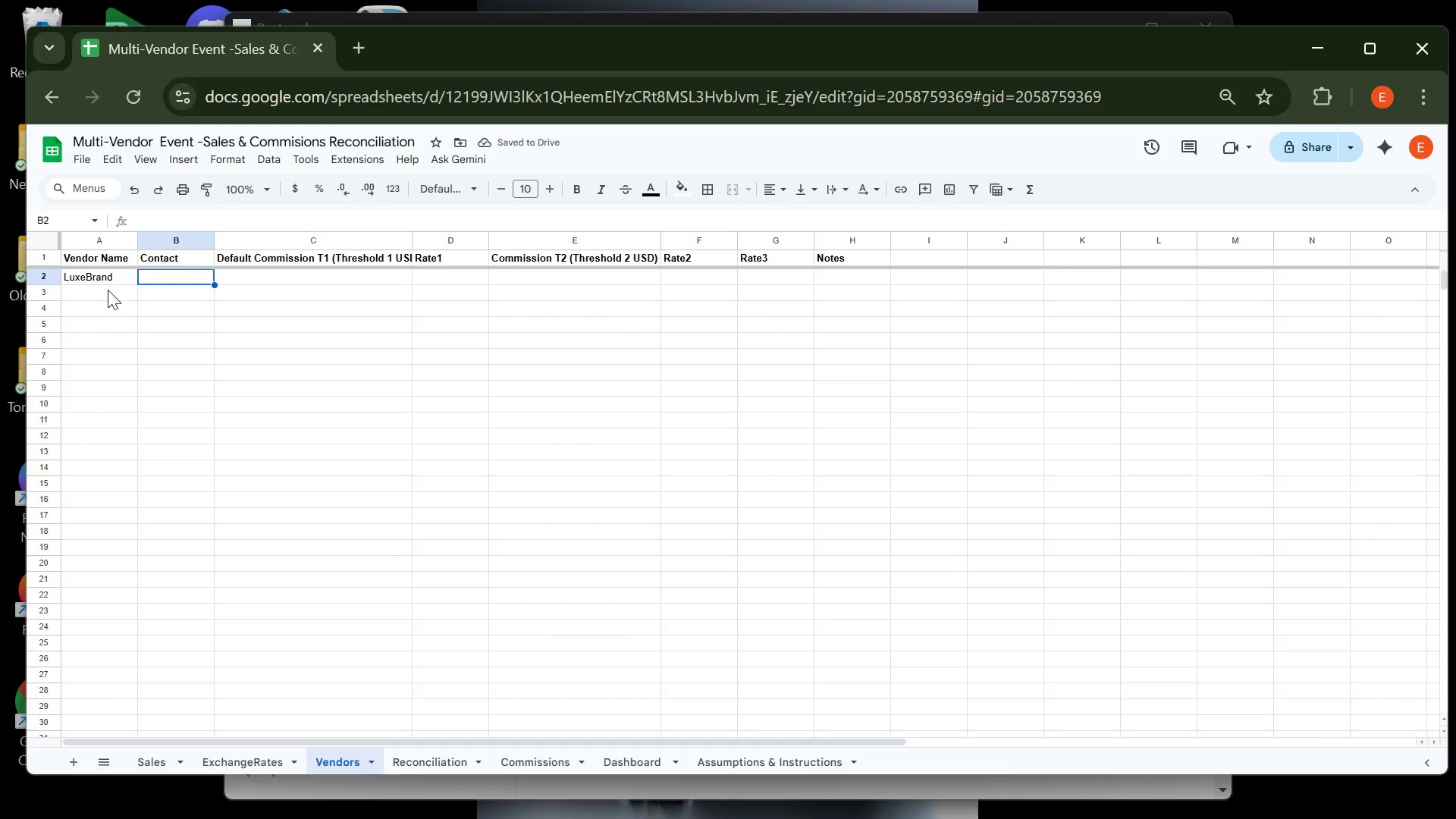 
wait(5.3)
 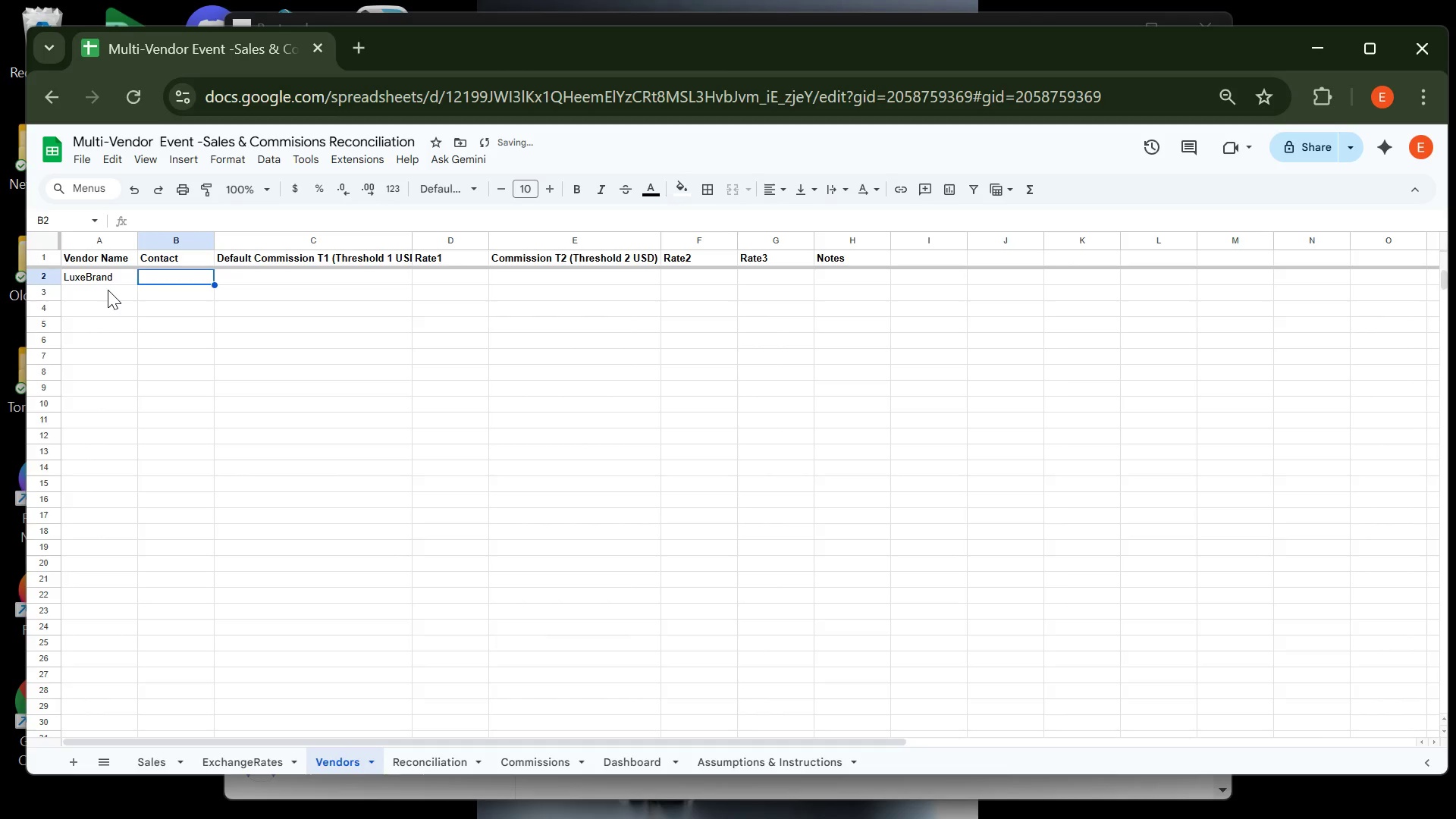 
type(luxwvwndr.com)
key(Backspace)
key(Backspace)
key(Backspace)
key(Backspace)
key(Backspace)
type(oe)
key(Backspace)
type(r.com)
key(Tab)
 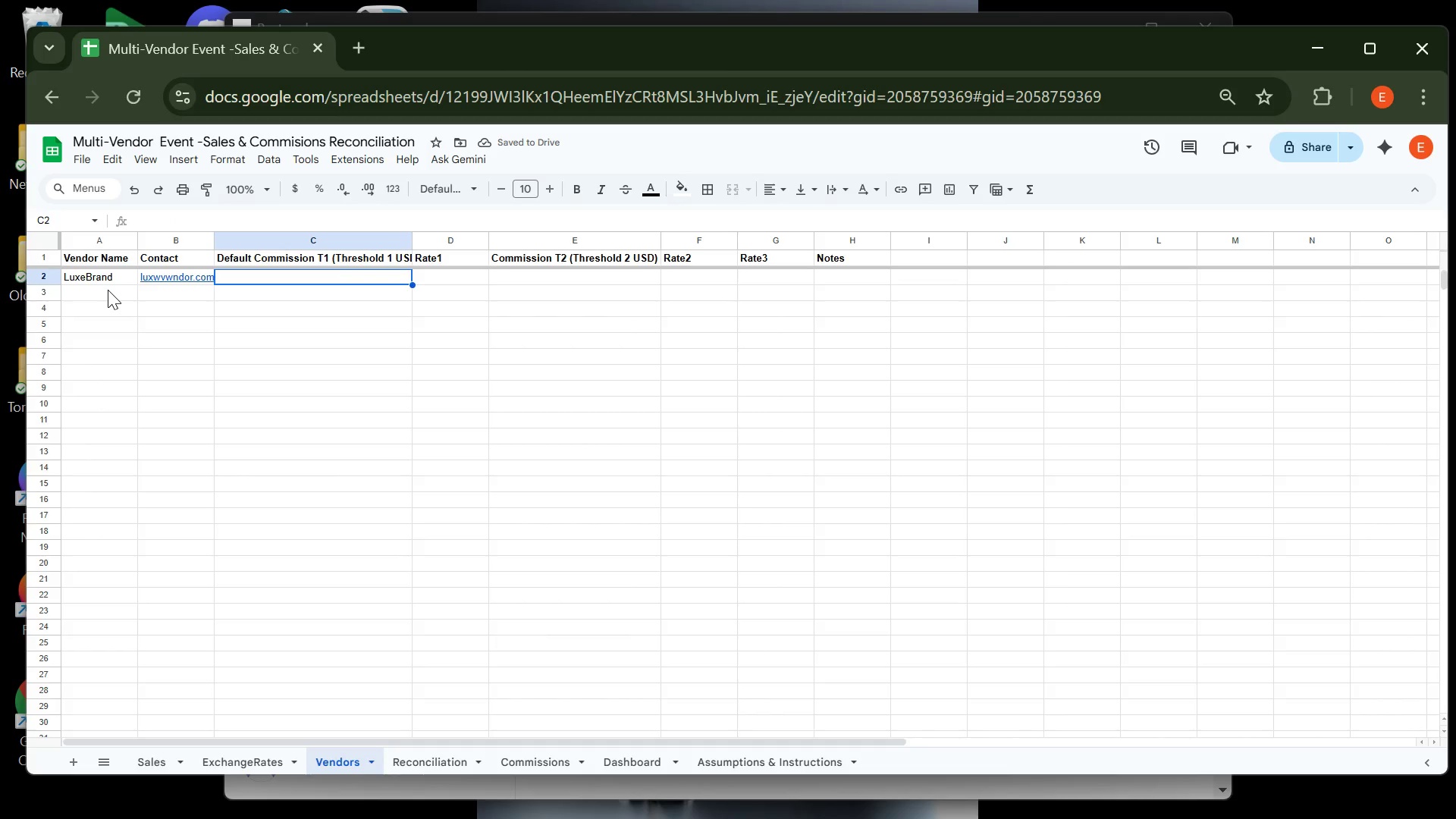 
type(50000)
key(Tab)
 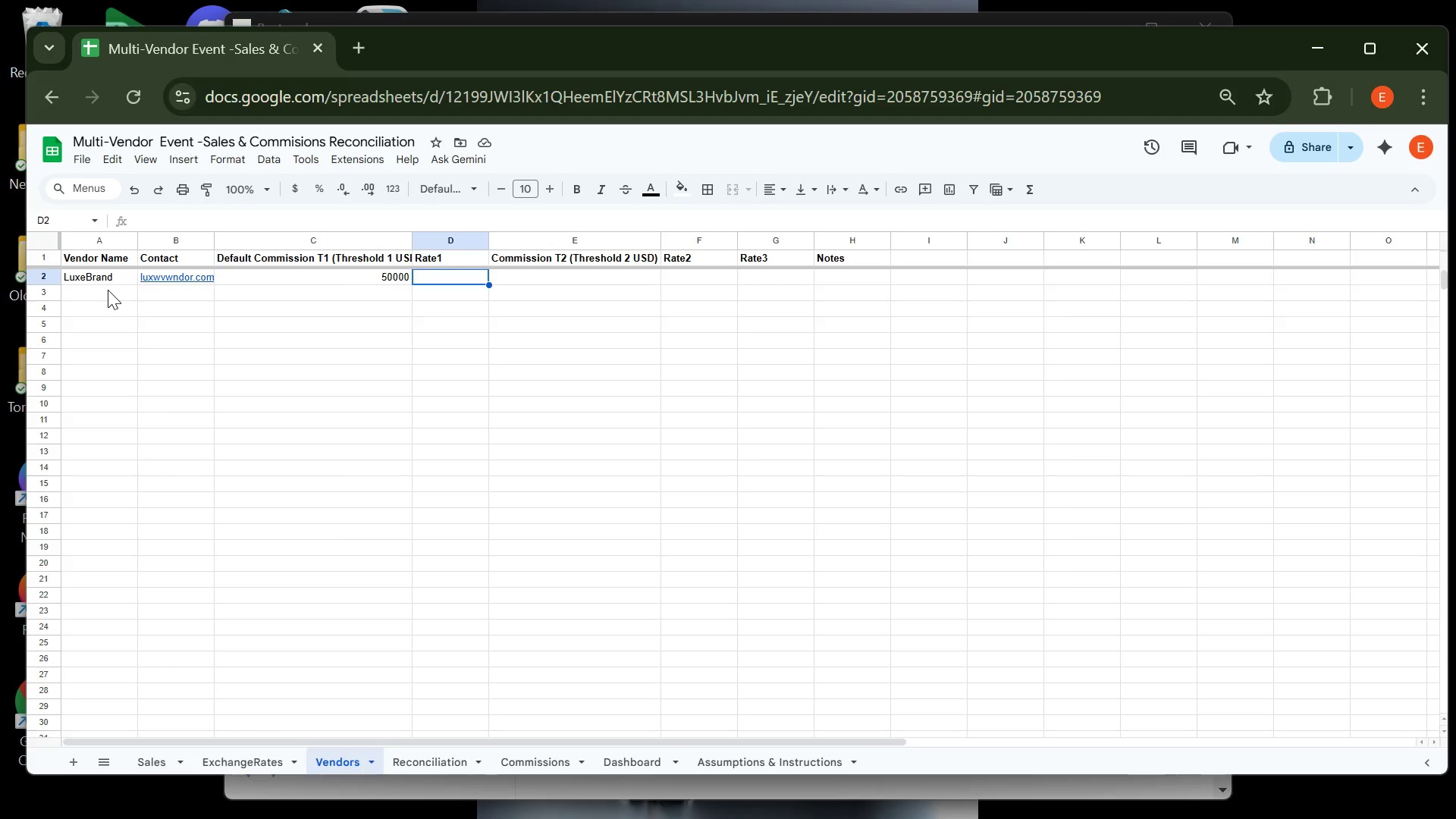 
wait(10.35)
 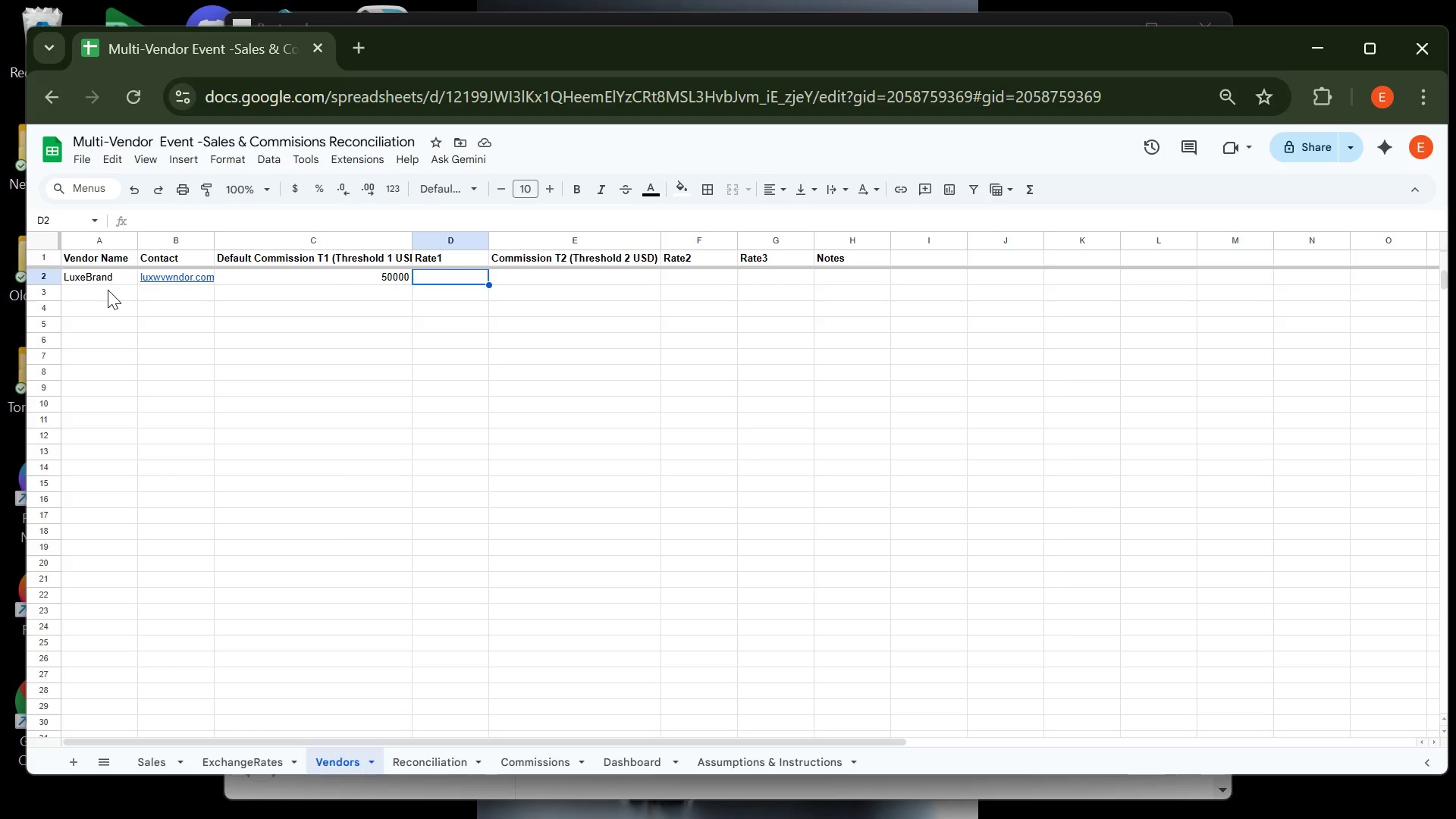 
type(0.08)
key(Tab)
 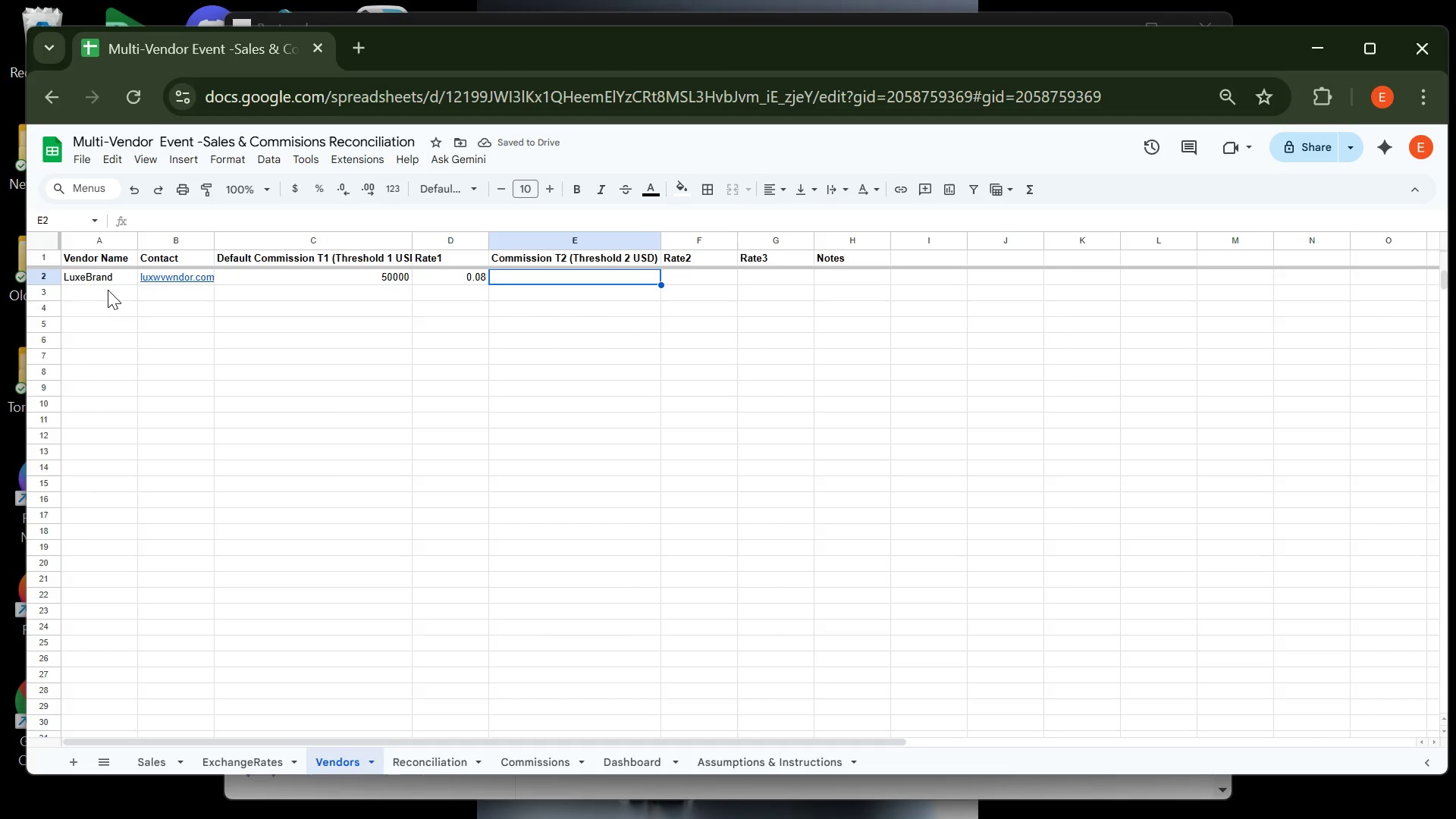 
wait(6.64)
 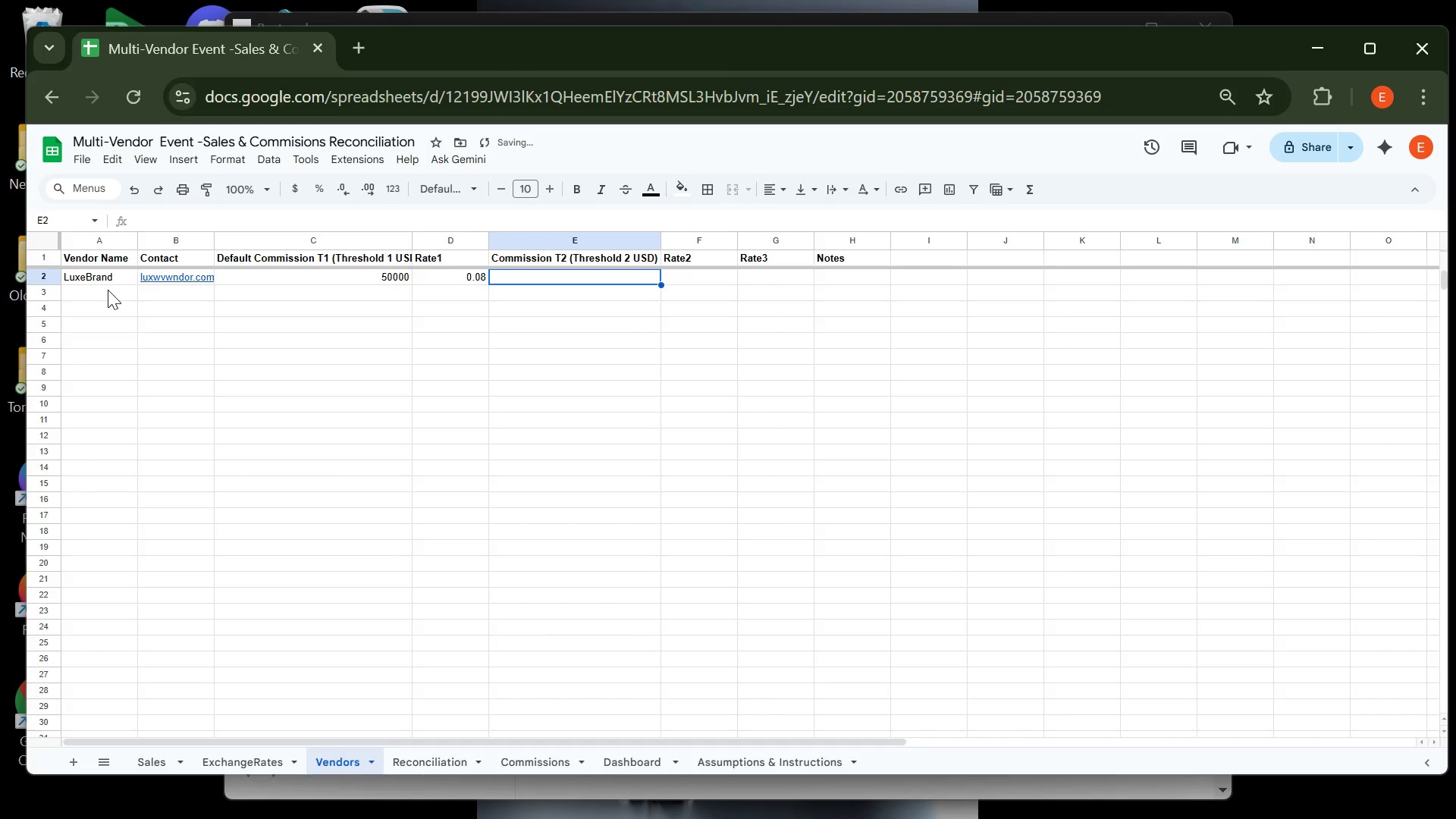 
type(150000)
key(Tab)
 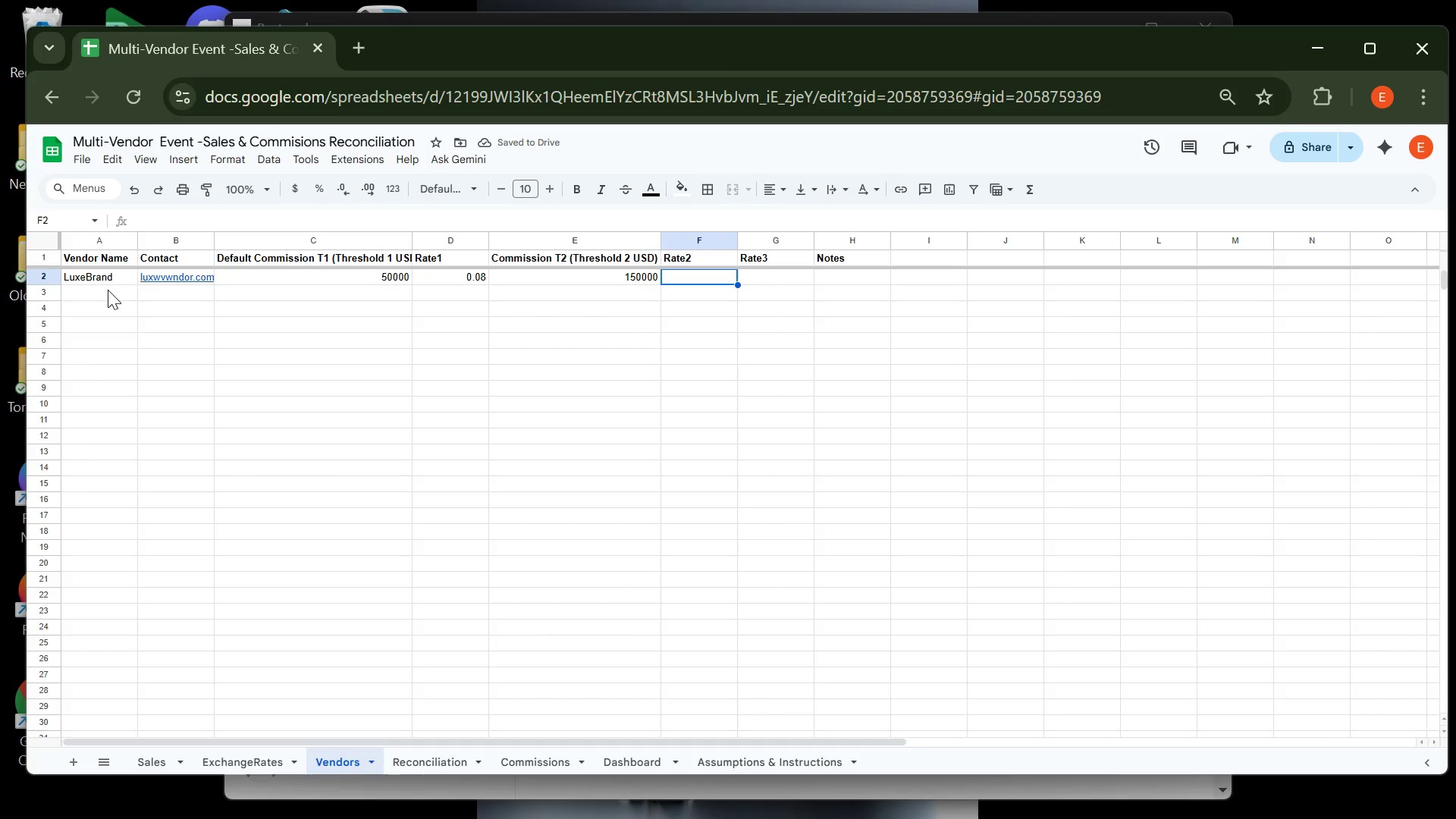 
wait(5.33)
 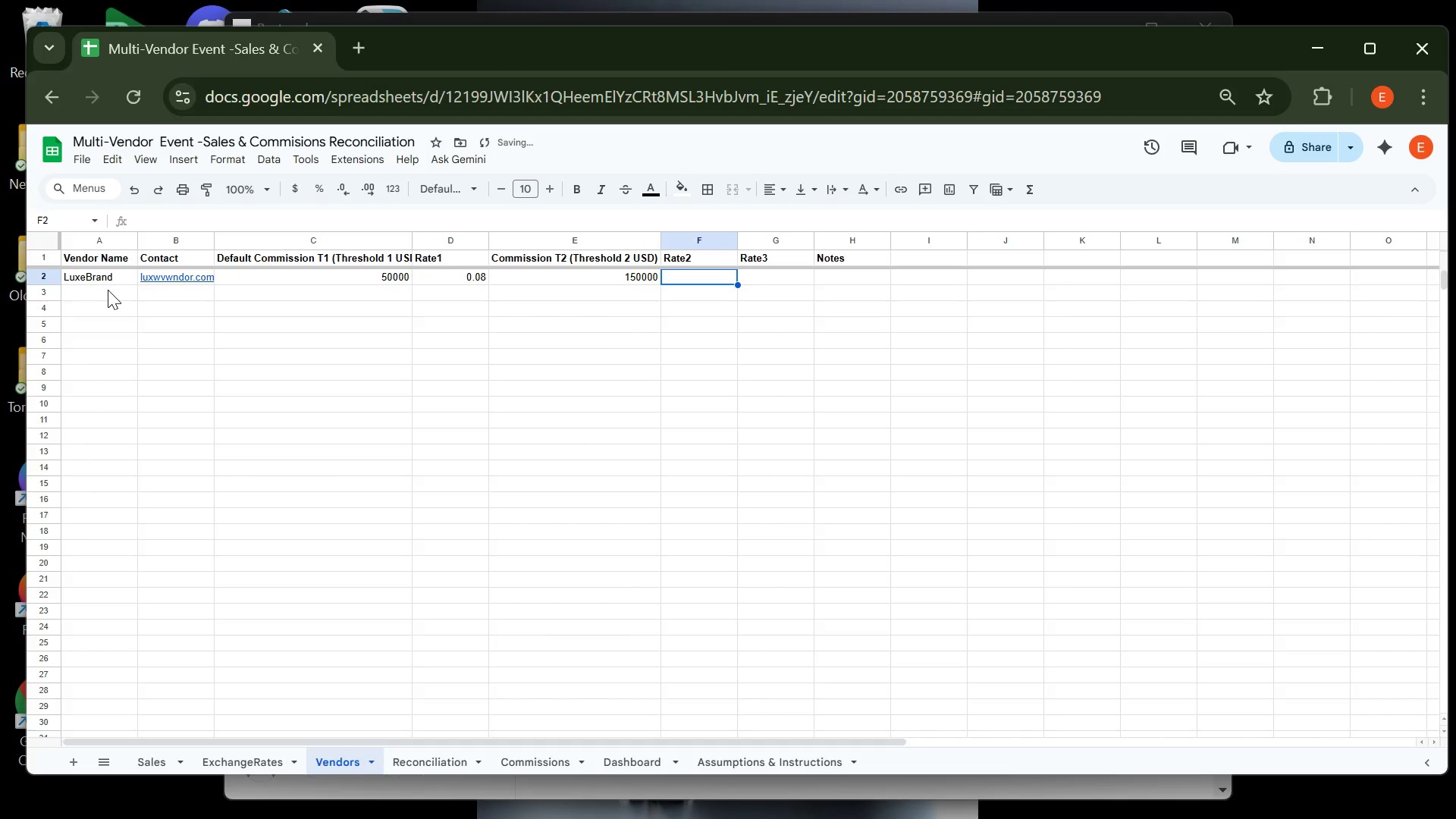 
type(0.10)
key(Tab)
 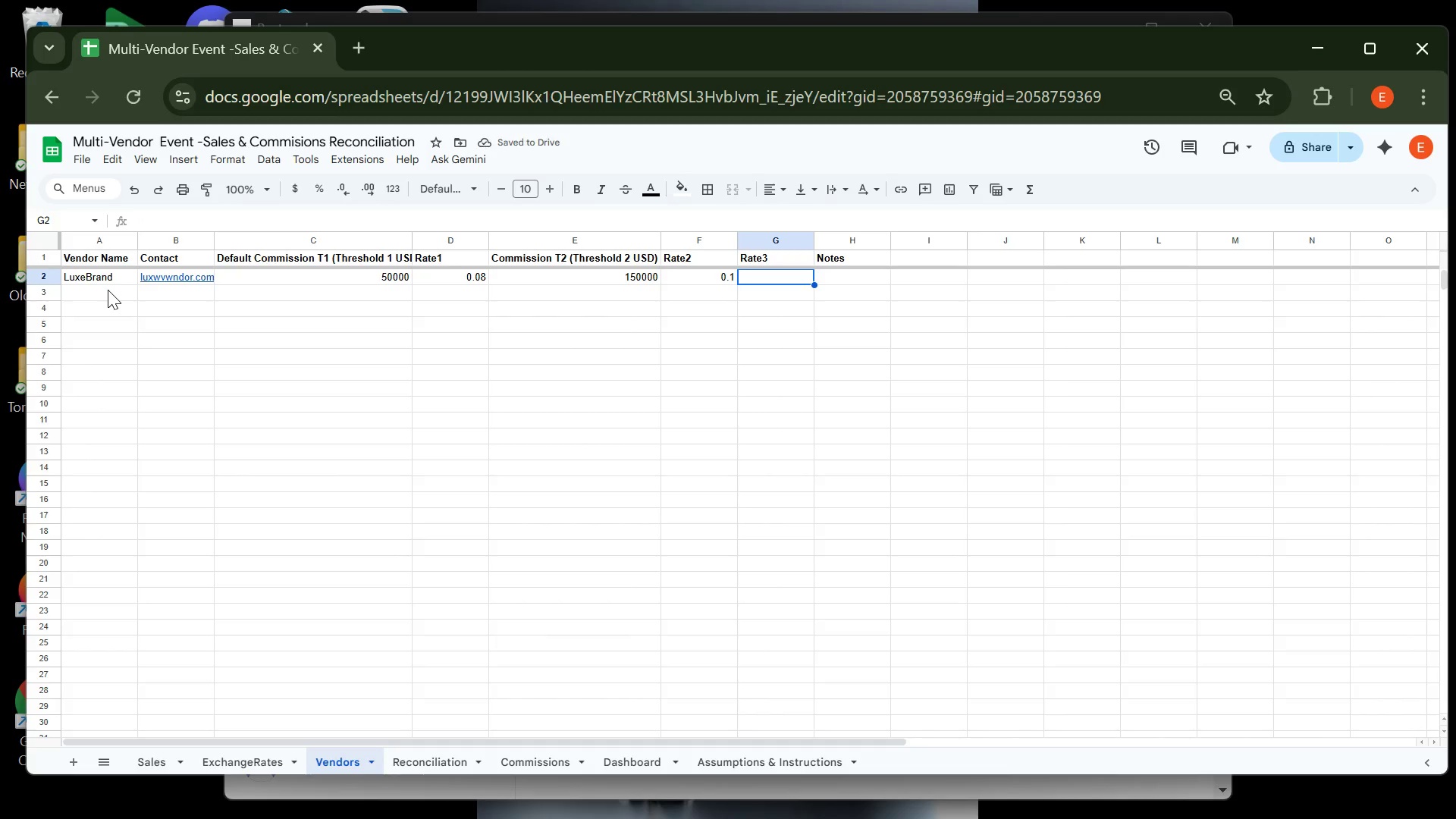 
type(0.12)
key(Tab)
 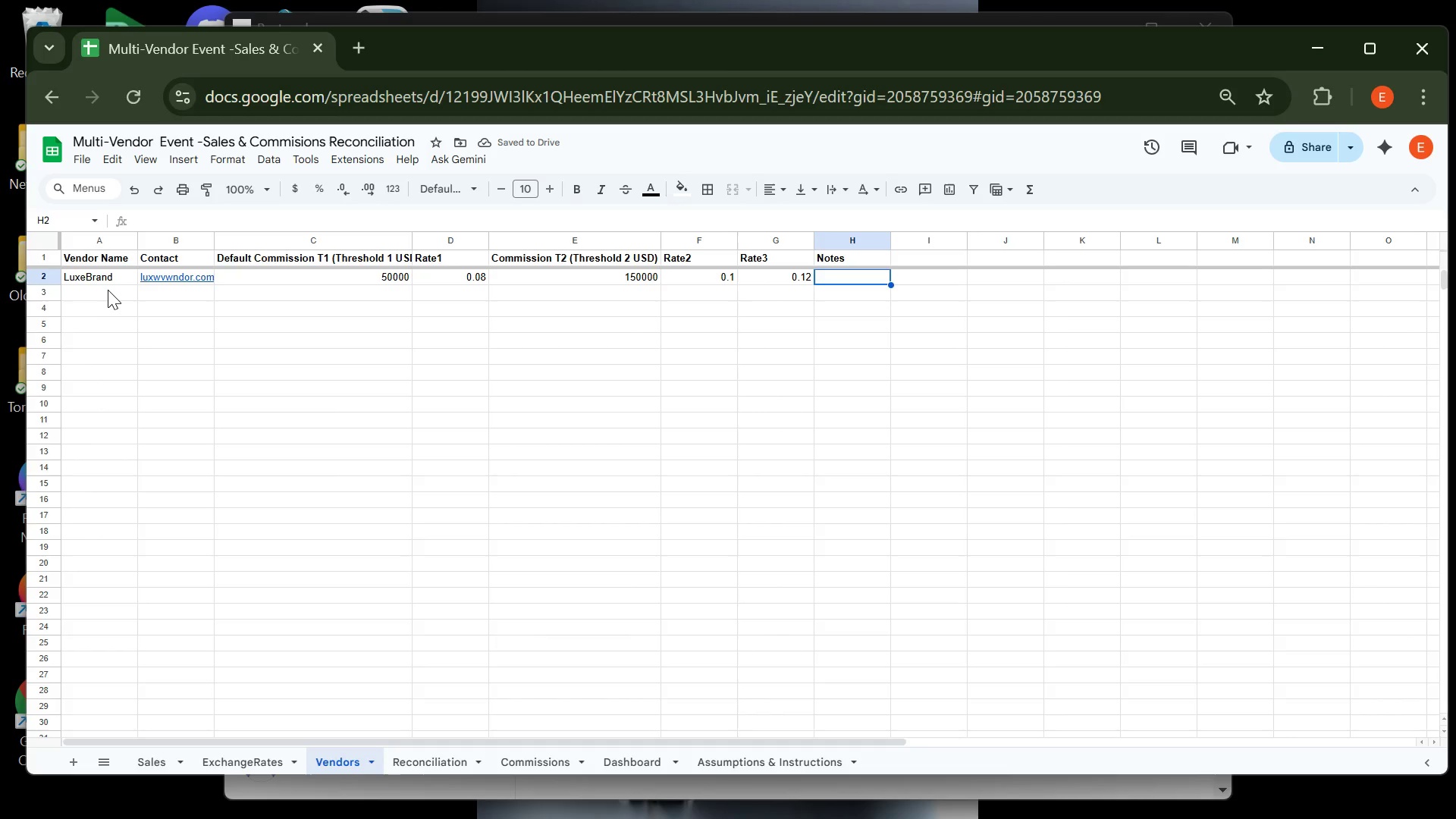 
wait(6.56)
 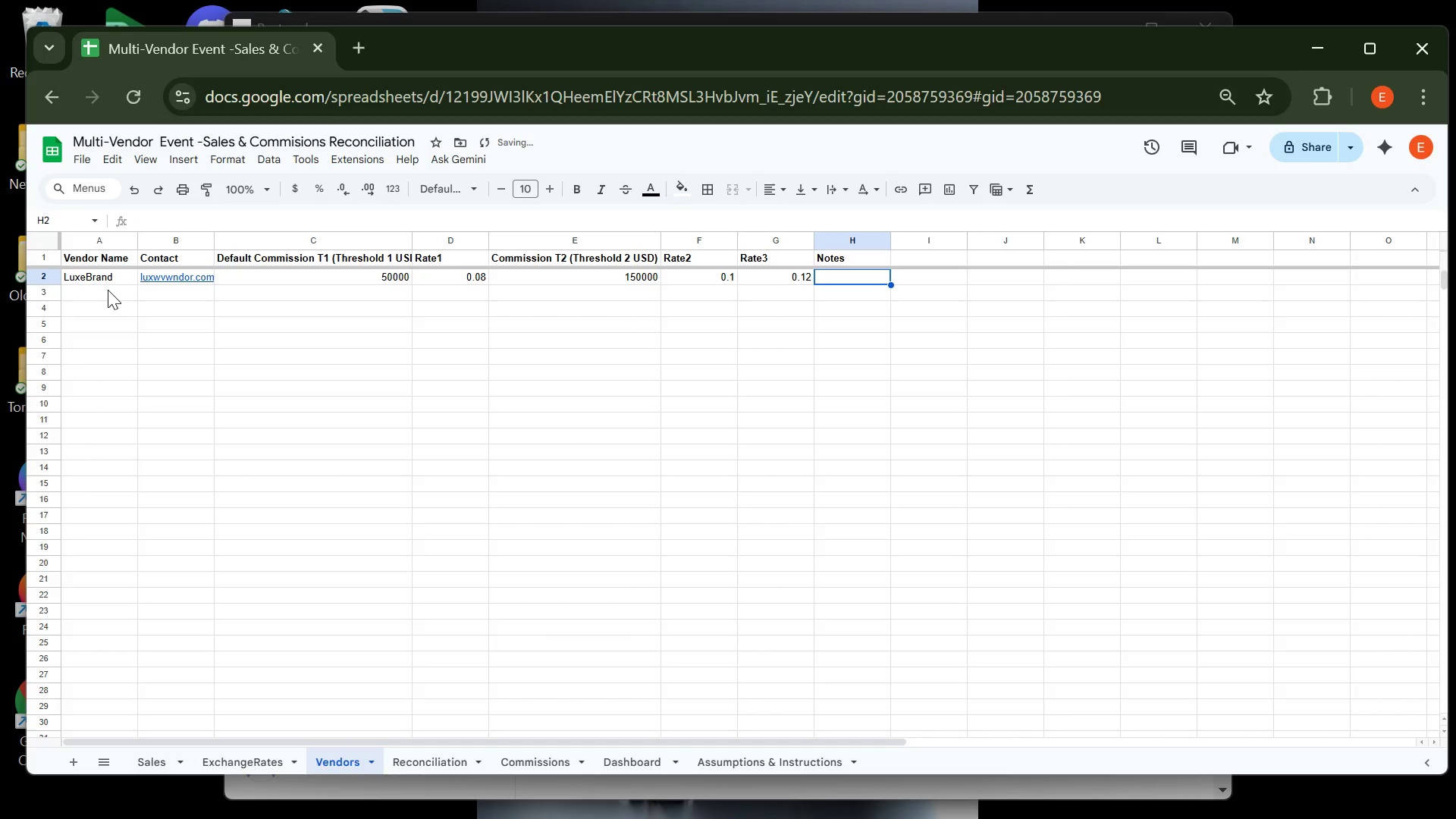 
type(Deafult Tiers)
 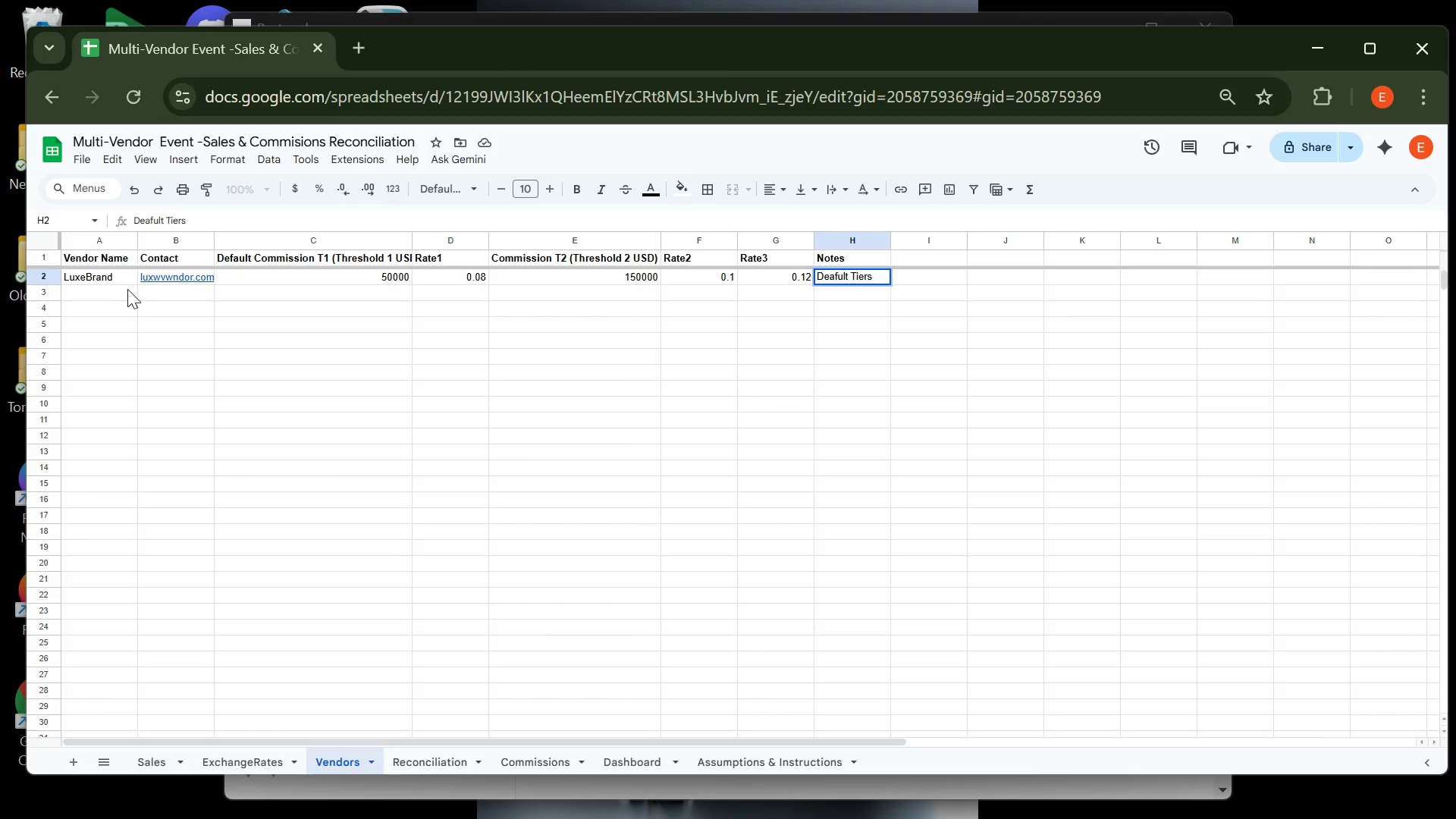 
left_click([113, 297])
 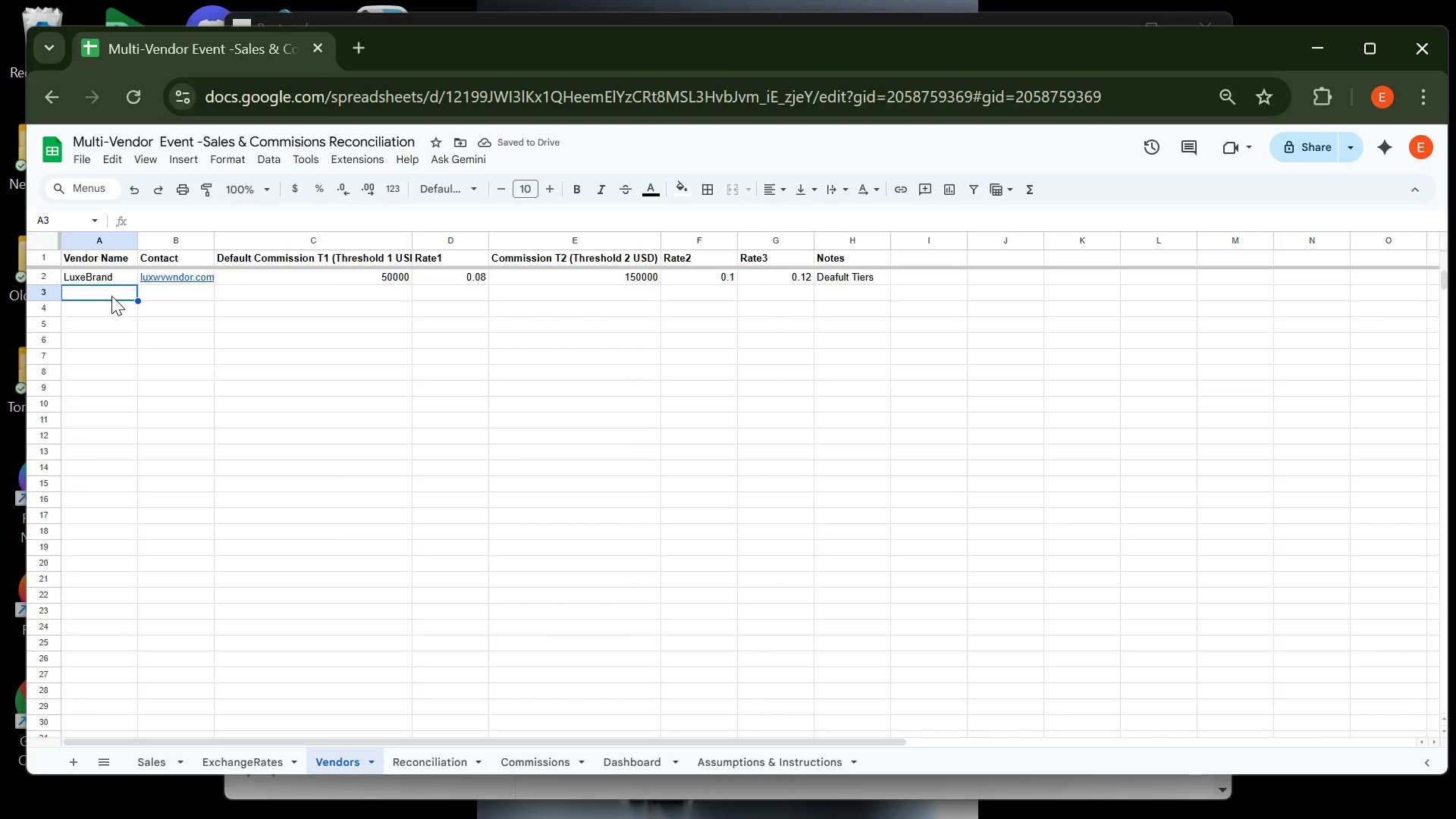 
type(SilverCO)
key(Backspace)
type(o)
 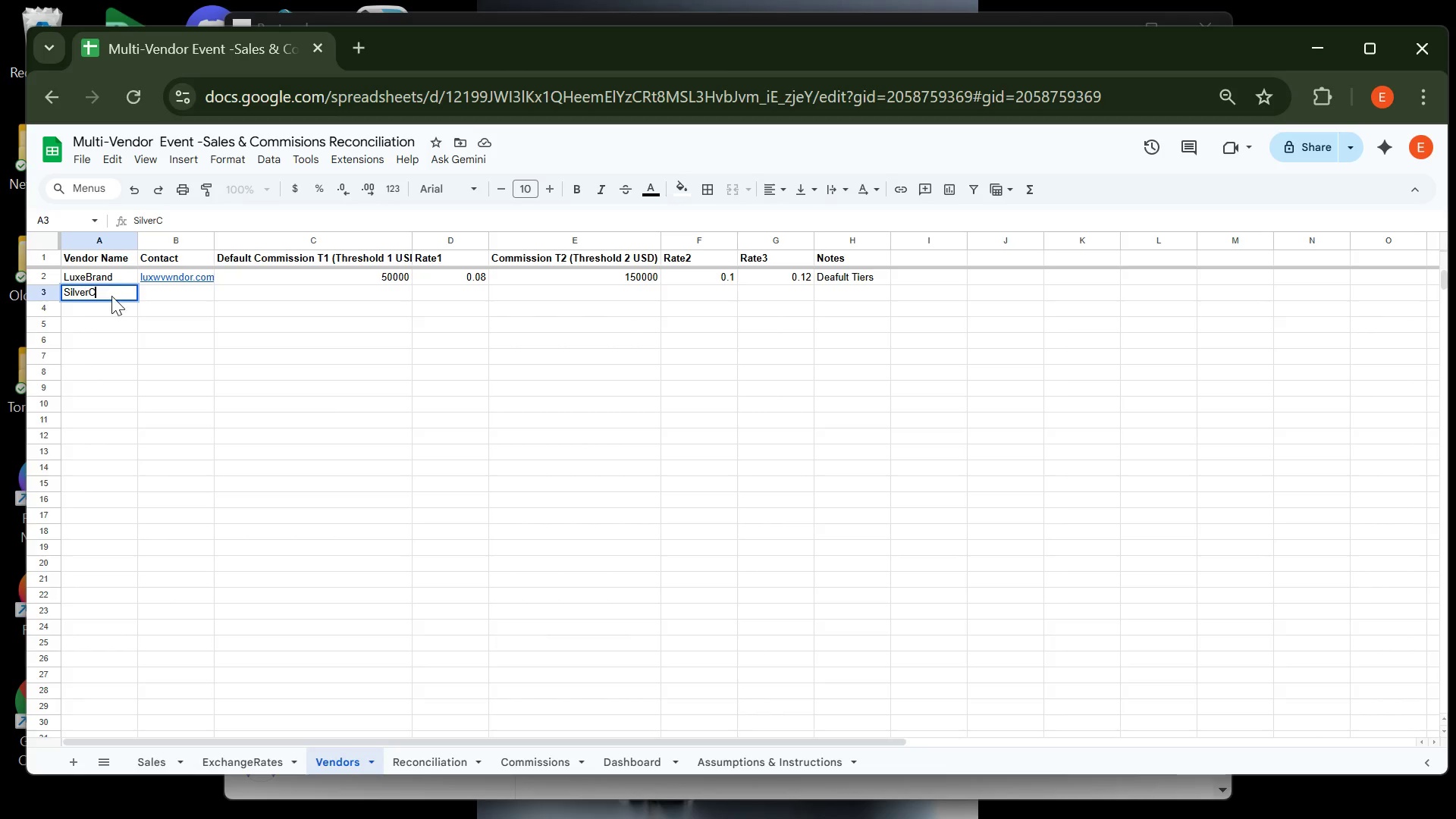 
key(Enter)
 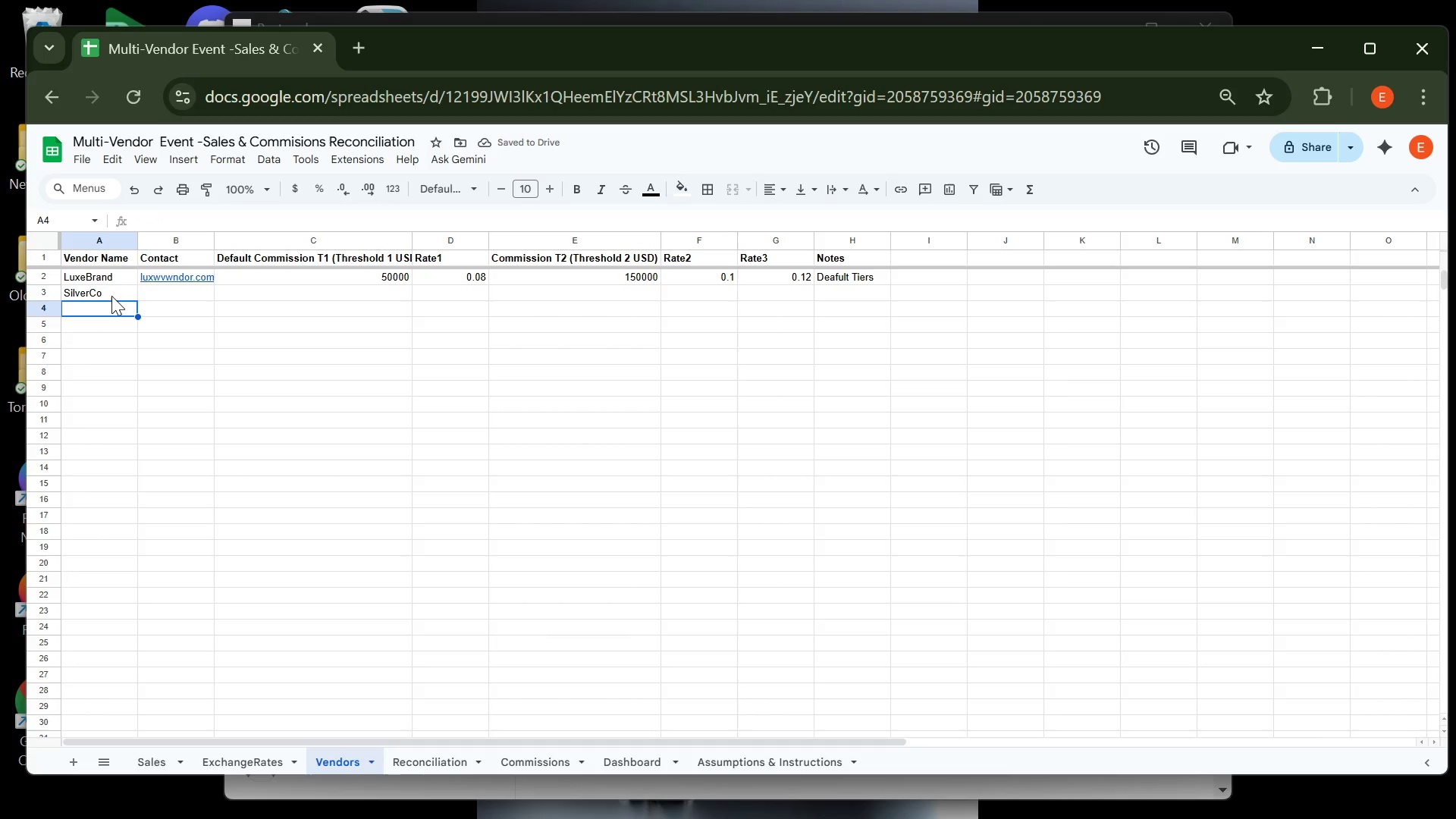 
type(GoldHouse)
 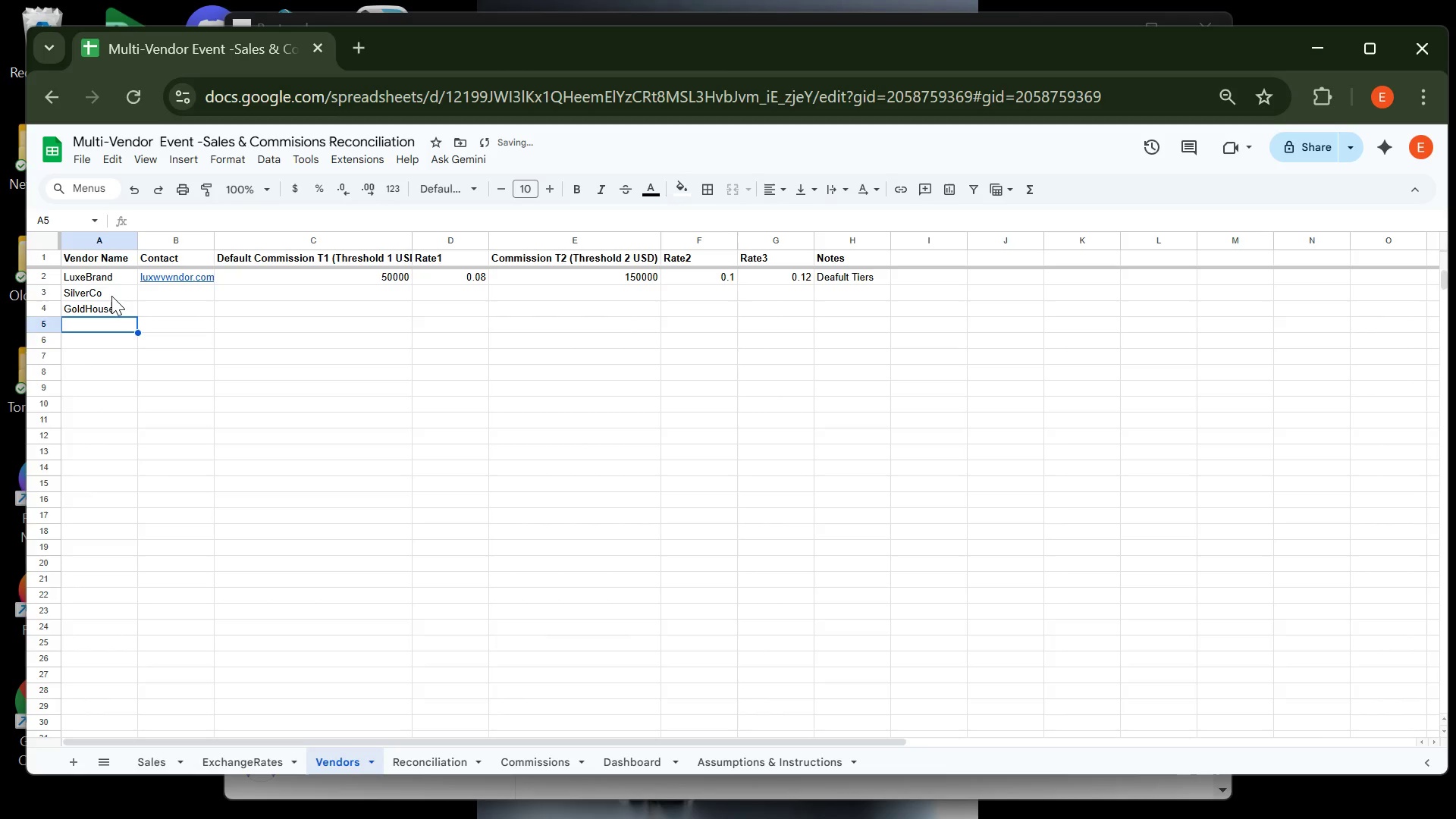 
key(Enter)
 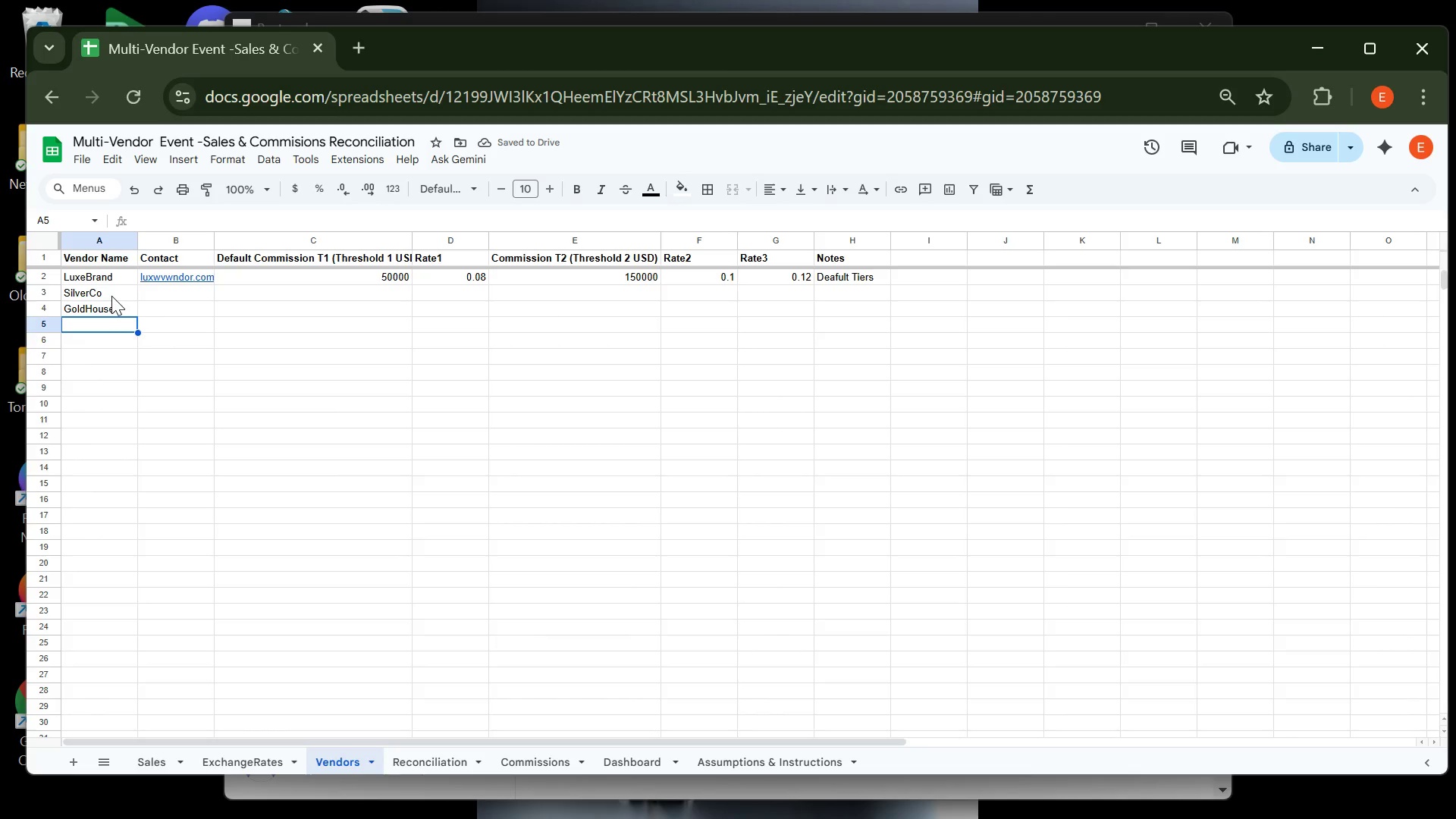 
type(Velvet W)
key(Backspace)
key(Backspace)
type(Ww)
key(Backspace)
type(ear)
 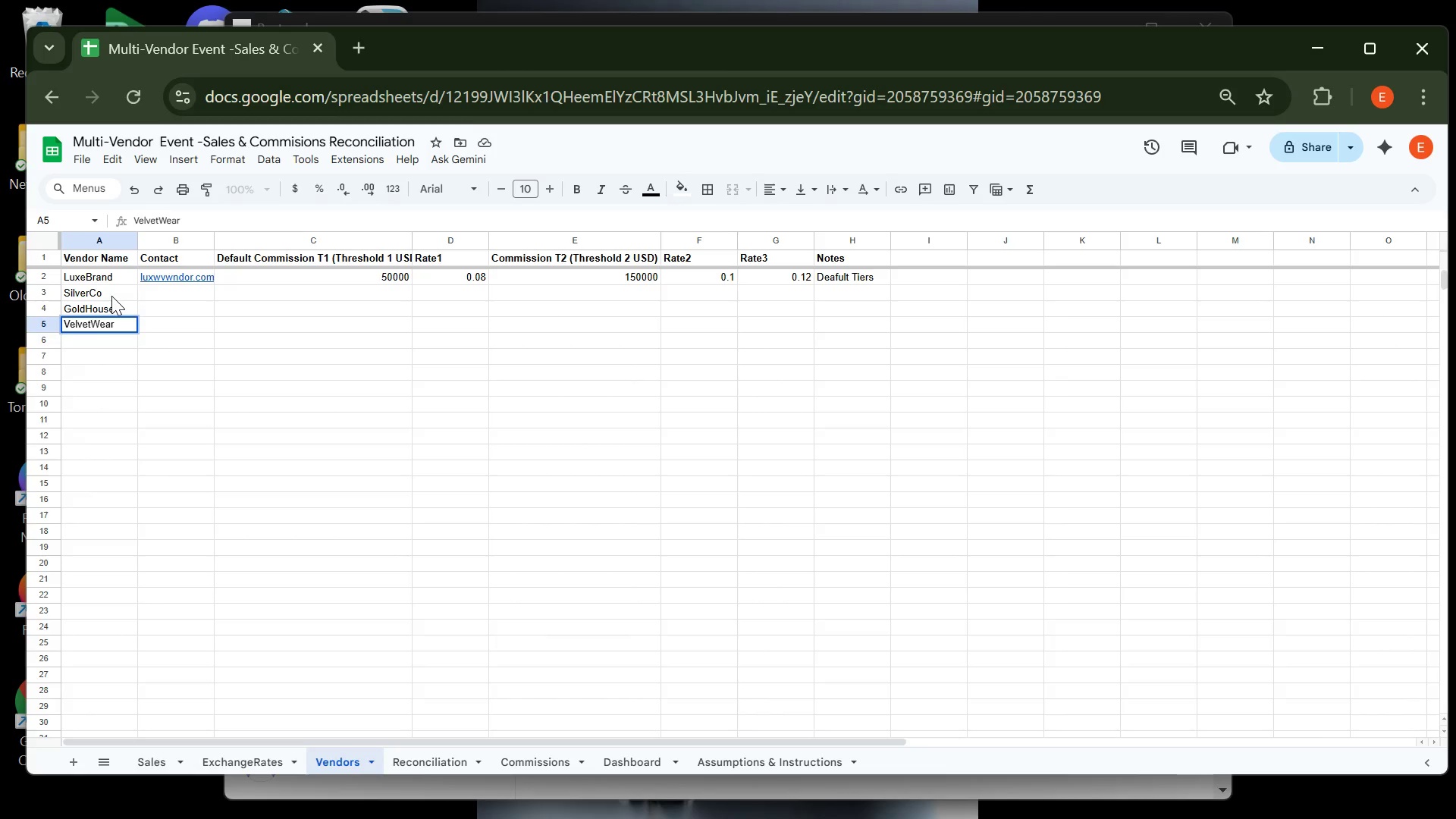 
key(Enter)
 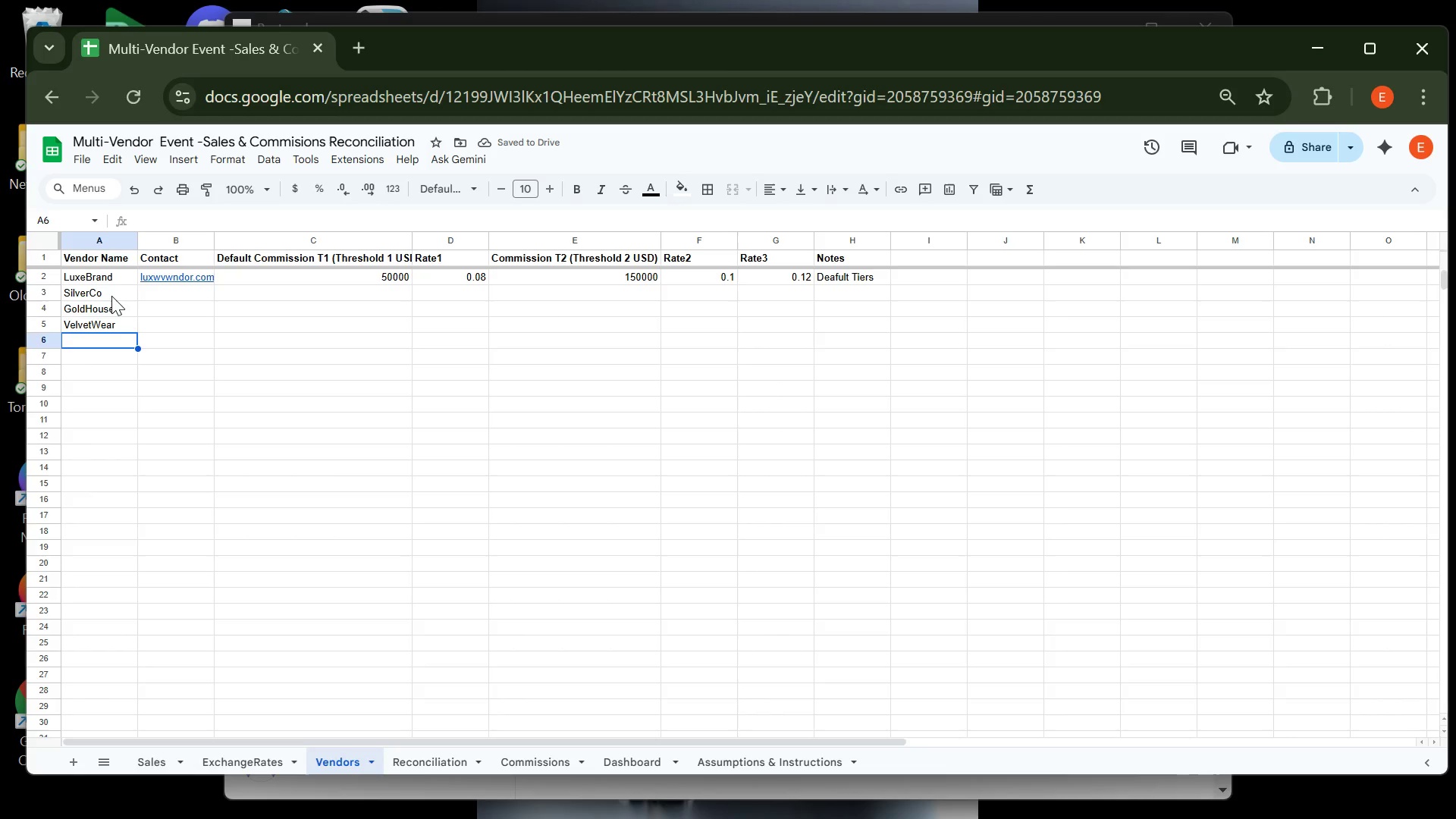 
type(EliteGoods)
 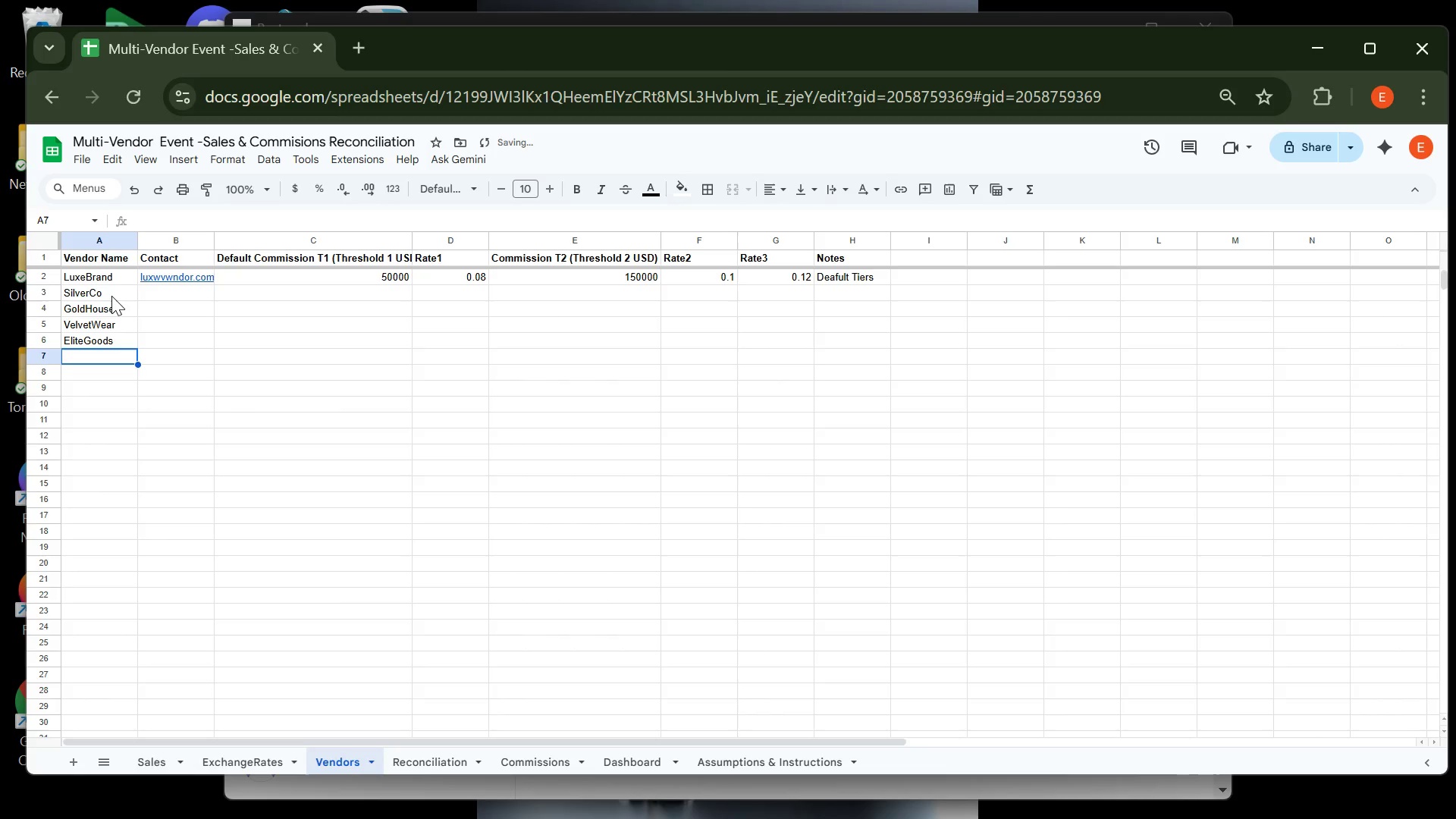 
key(Enter)
 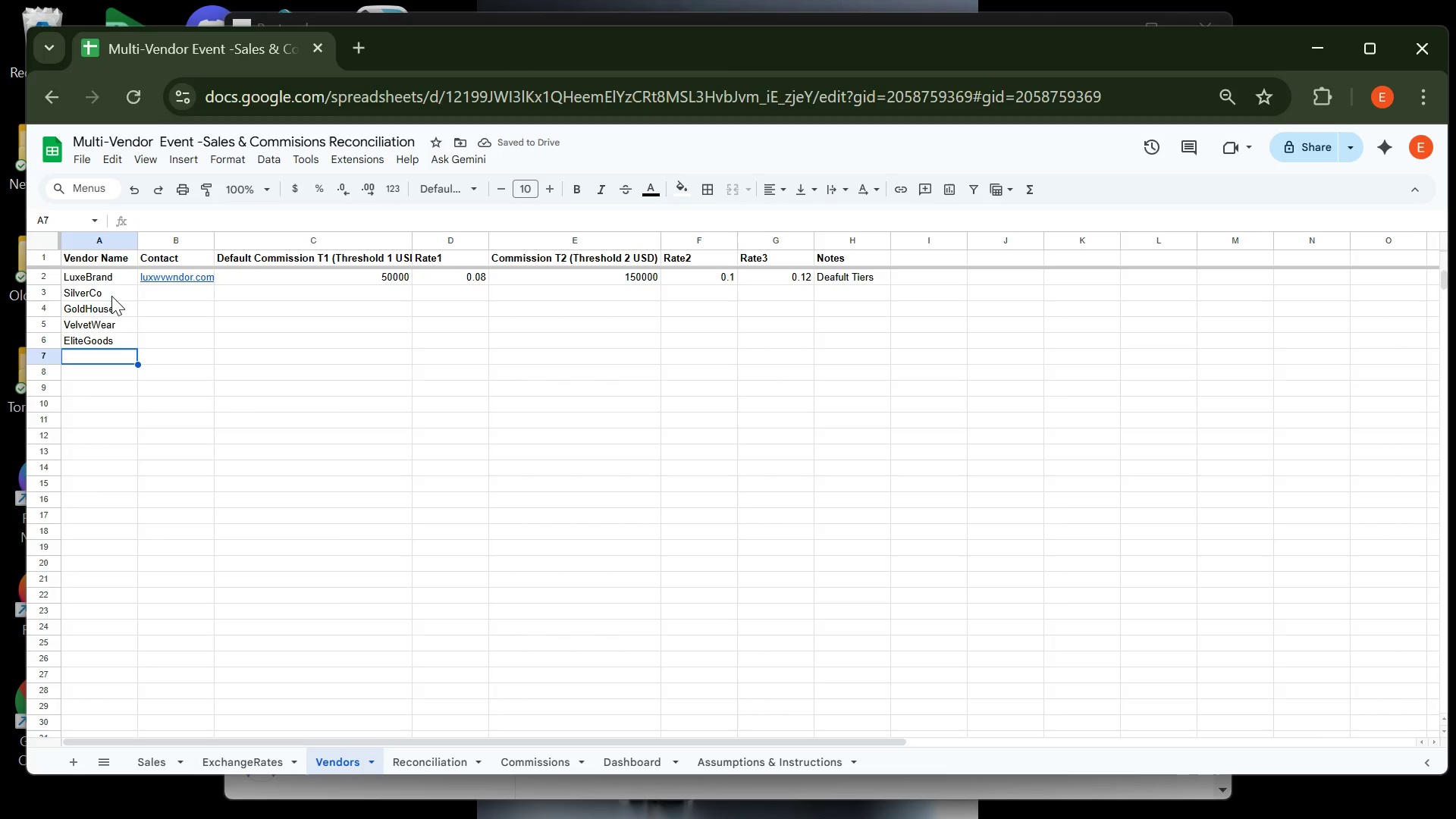 
type(Peart)
key(Backspace)
type(lLine)
 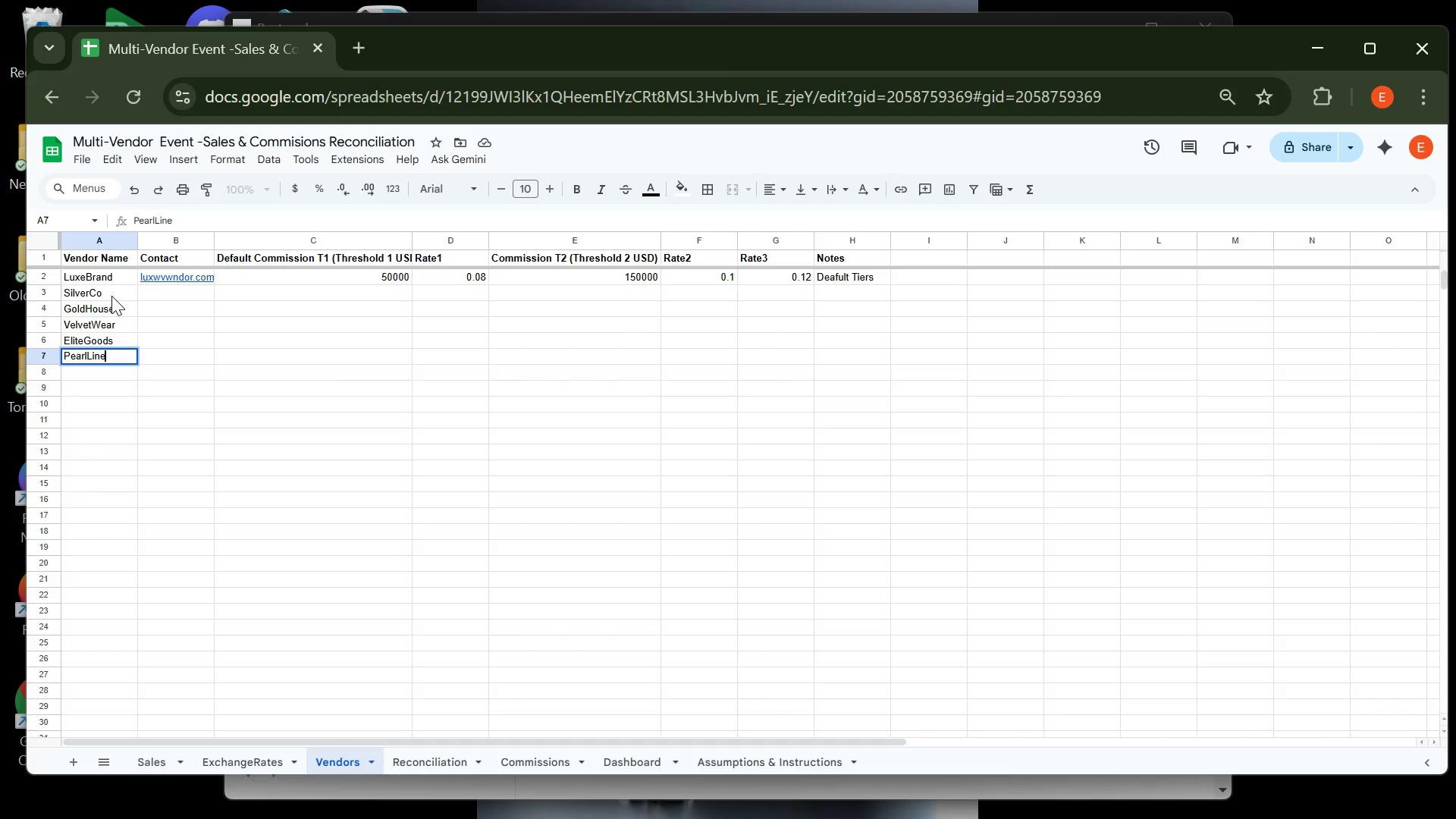 
key(Enter)
 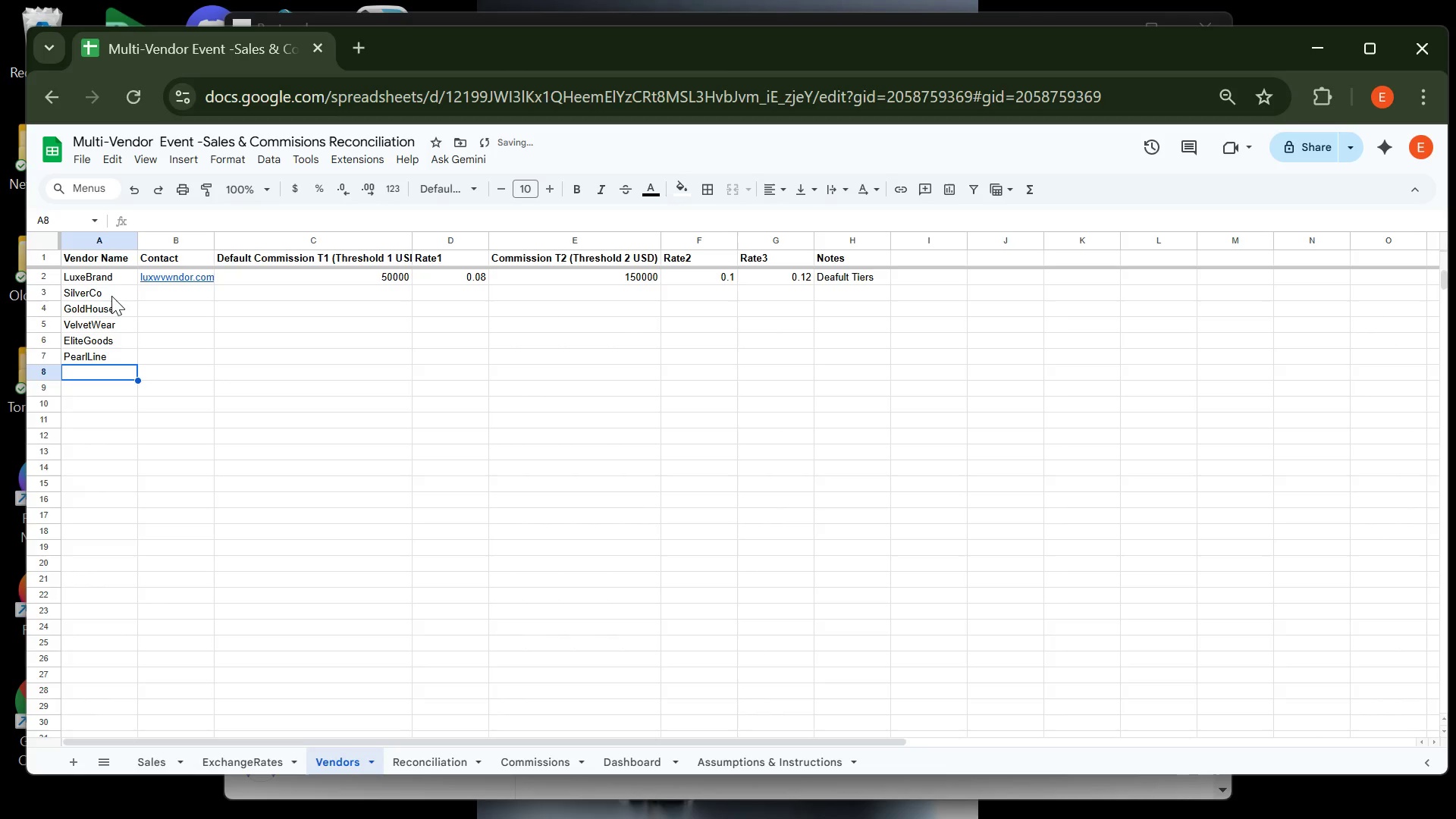 
type(Urn)
key(Backspace)
type(banLux)
 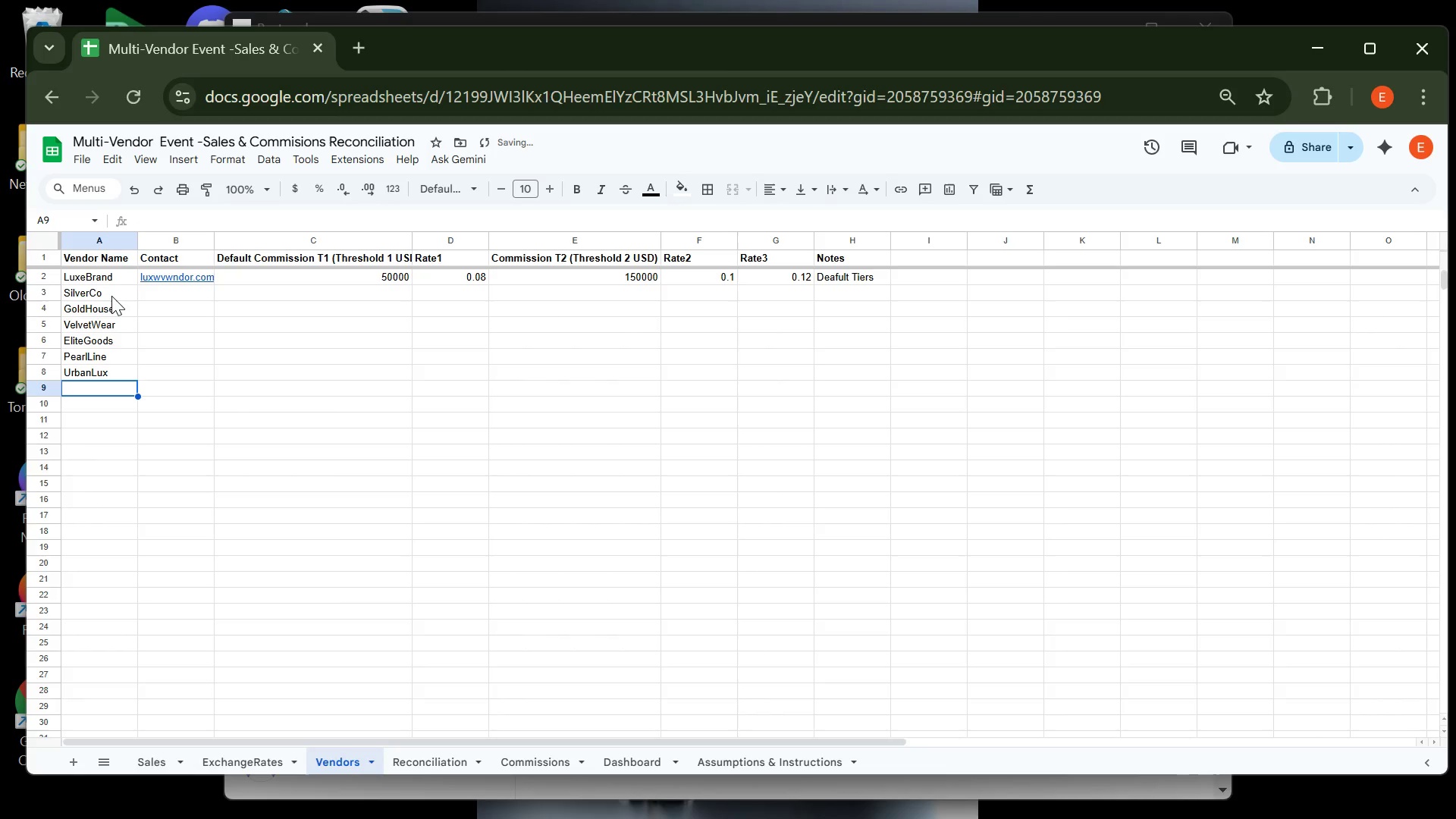 
key(Enter)
 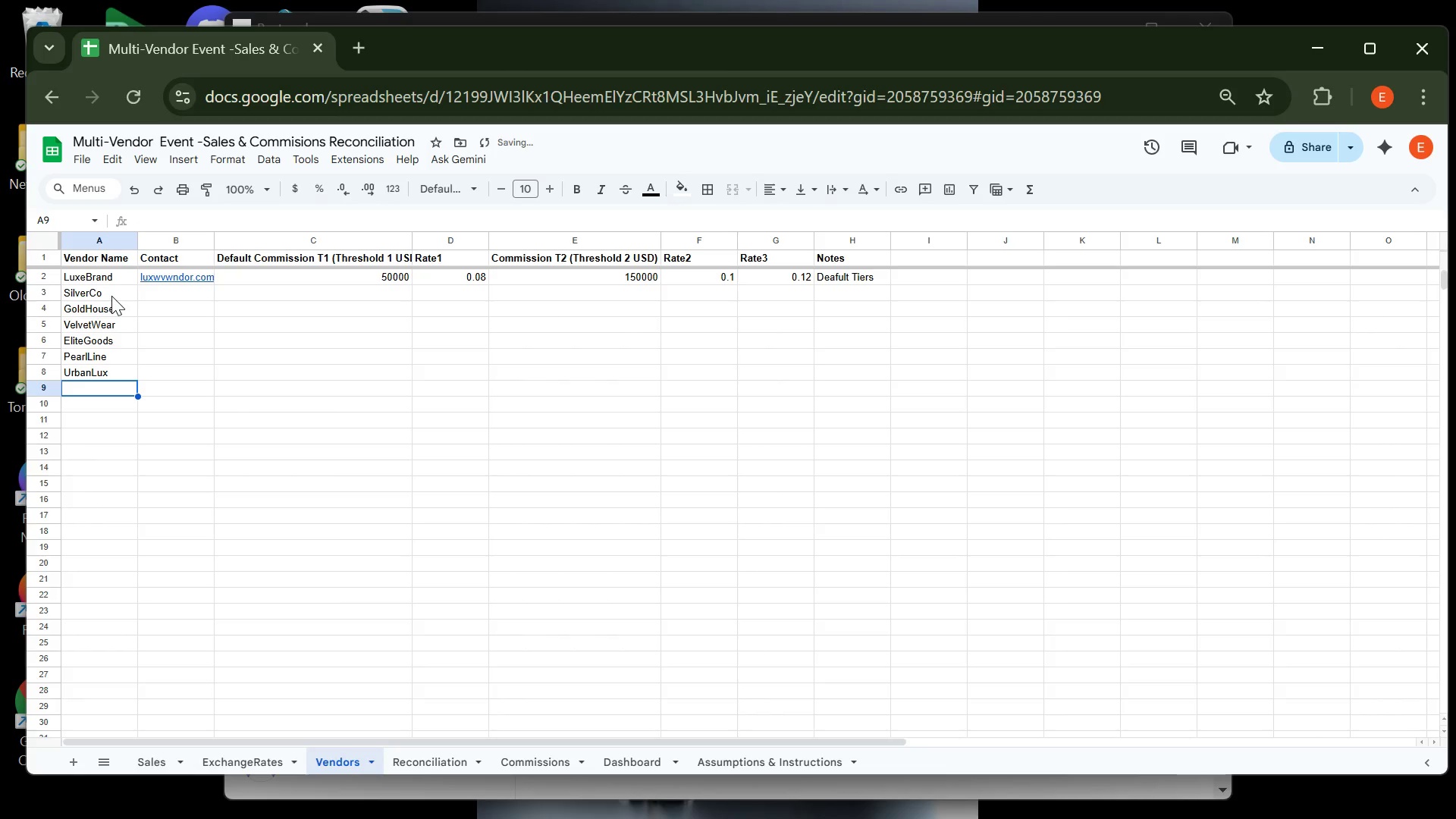 
type(Claa)
key(Backspace)
type(ssicArt)
 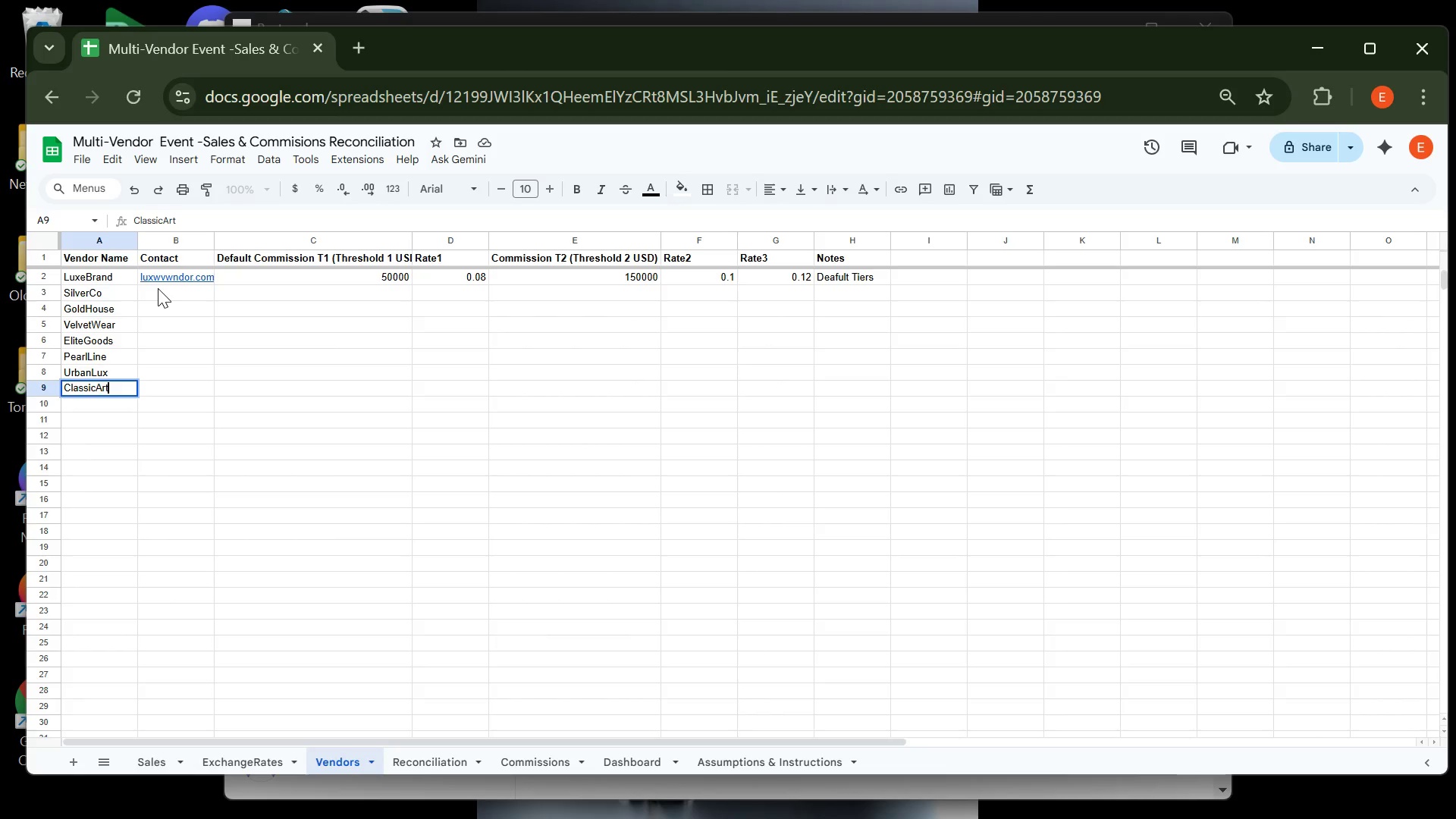 
left_click([158, 288])
 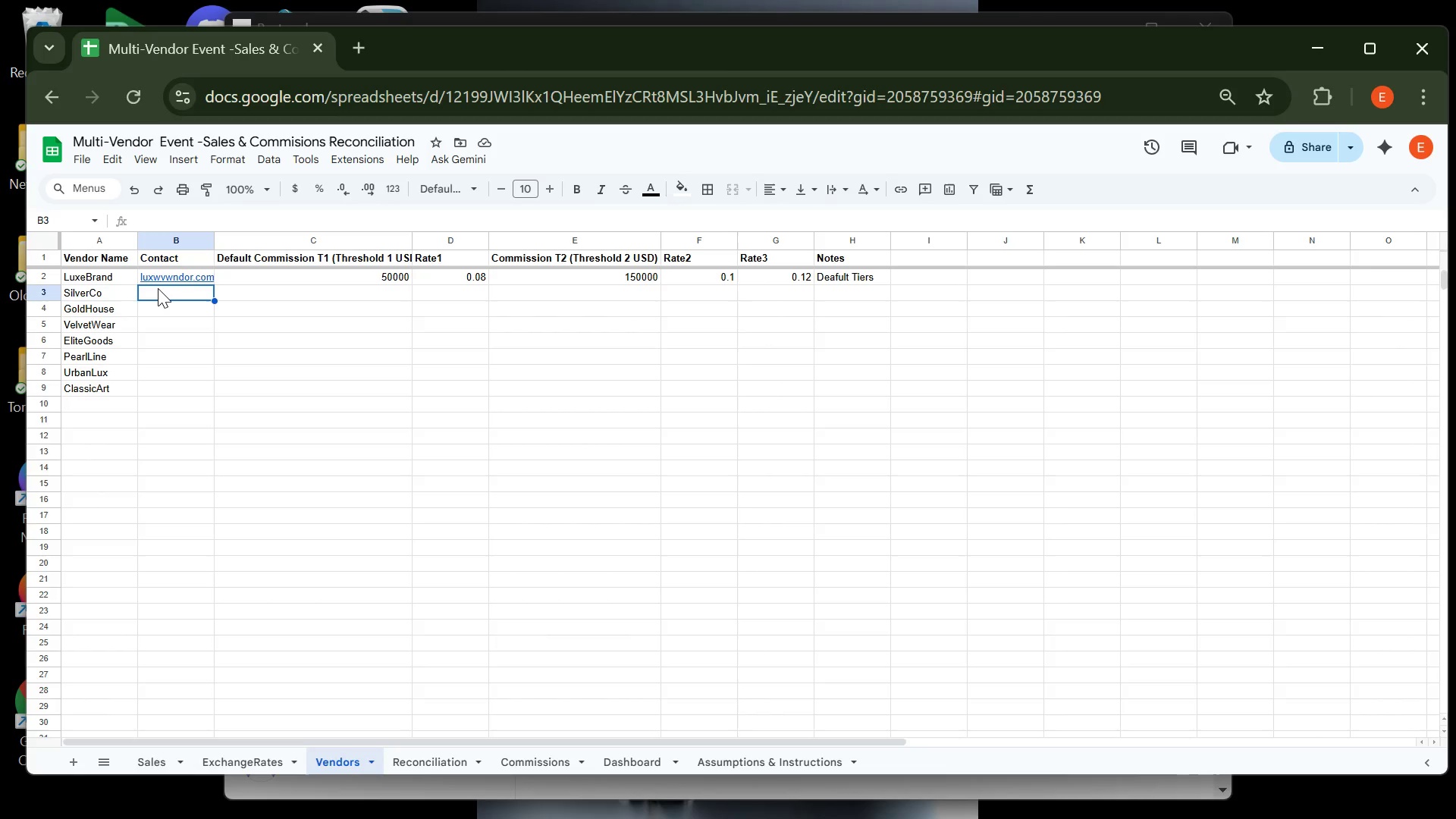 
wait(11.1)
 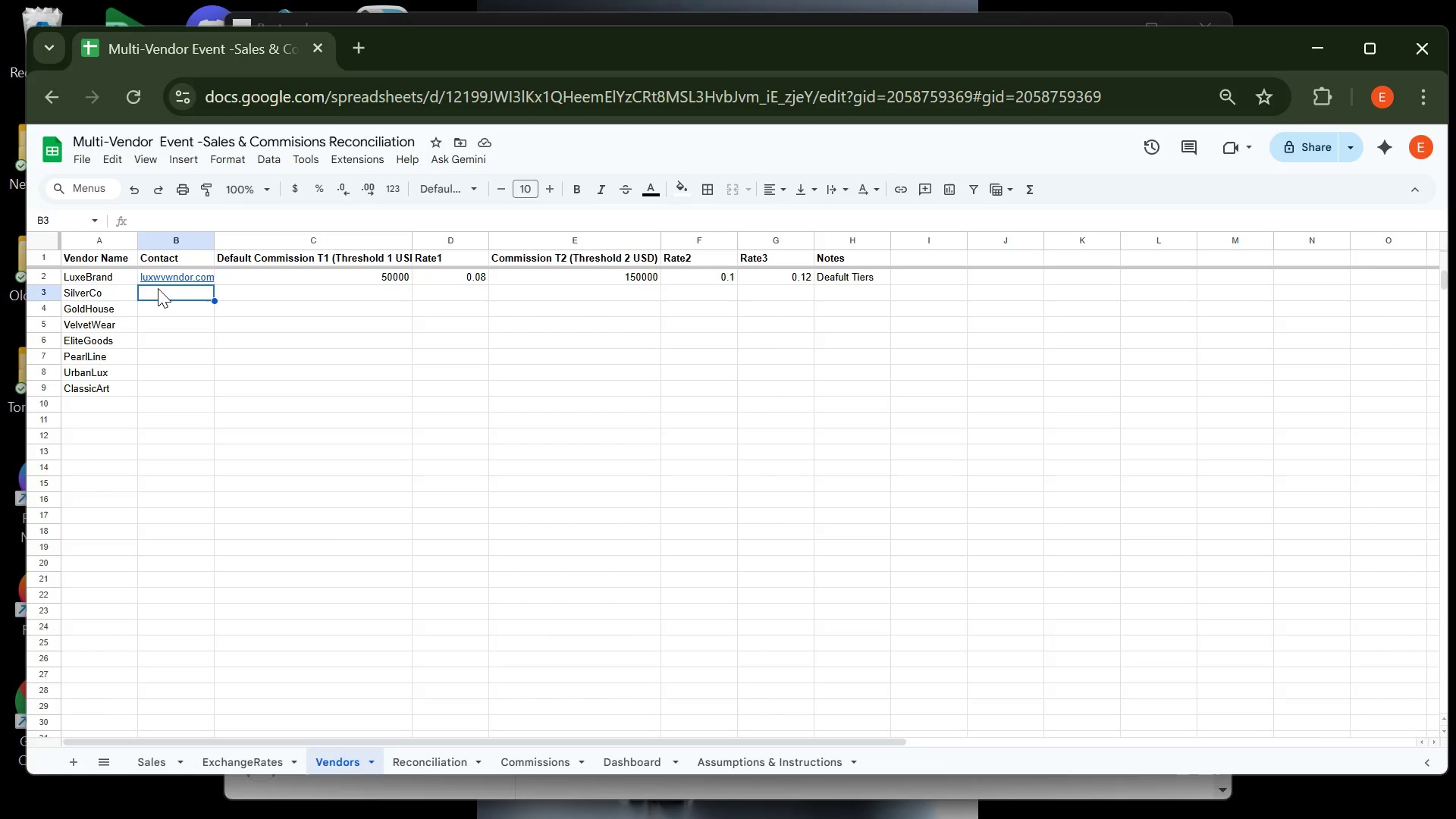 
type(silver@vendor.com)
 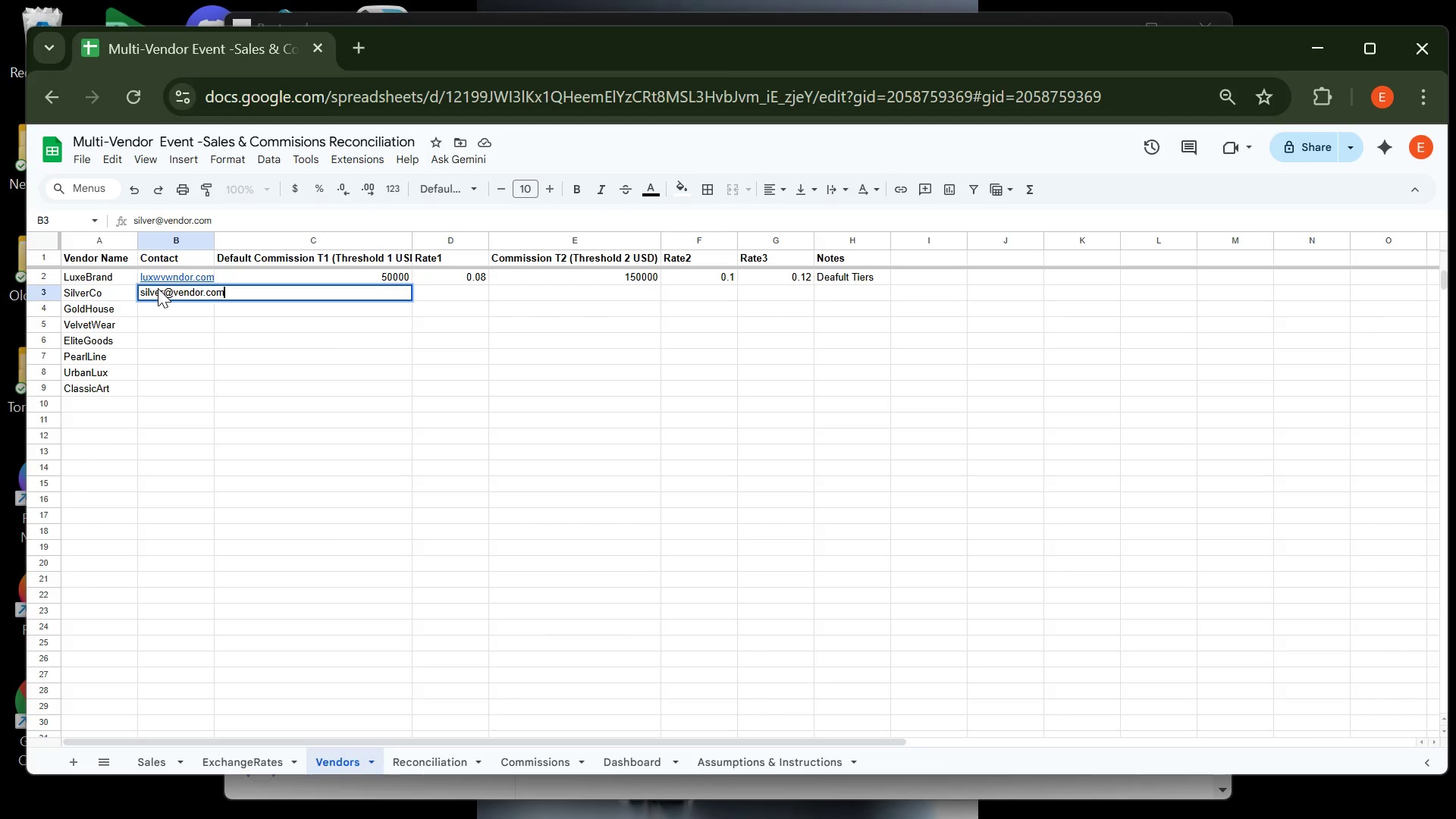 
key(Enter)
 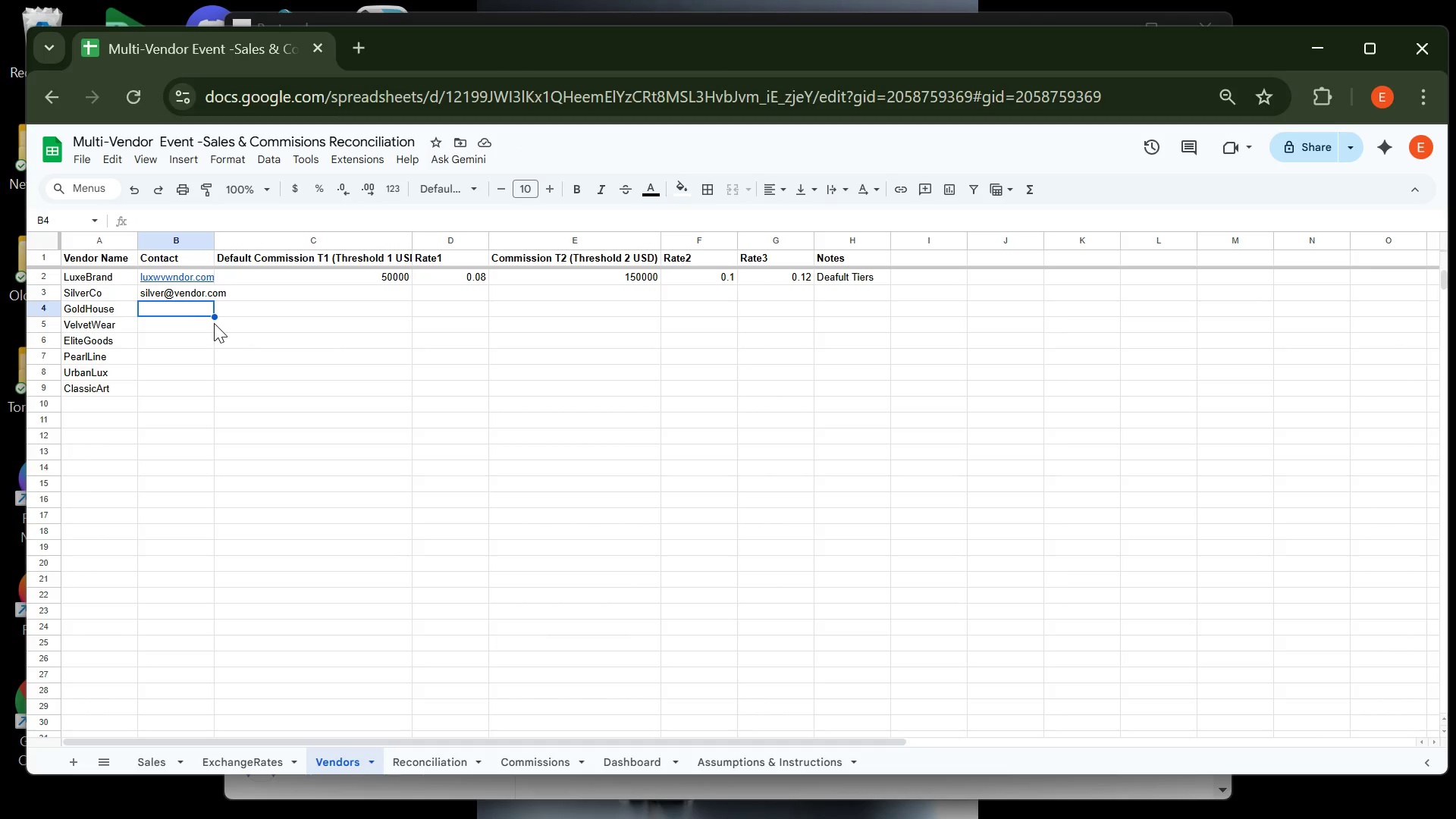 
wait(14.15)
 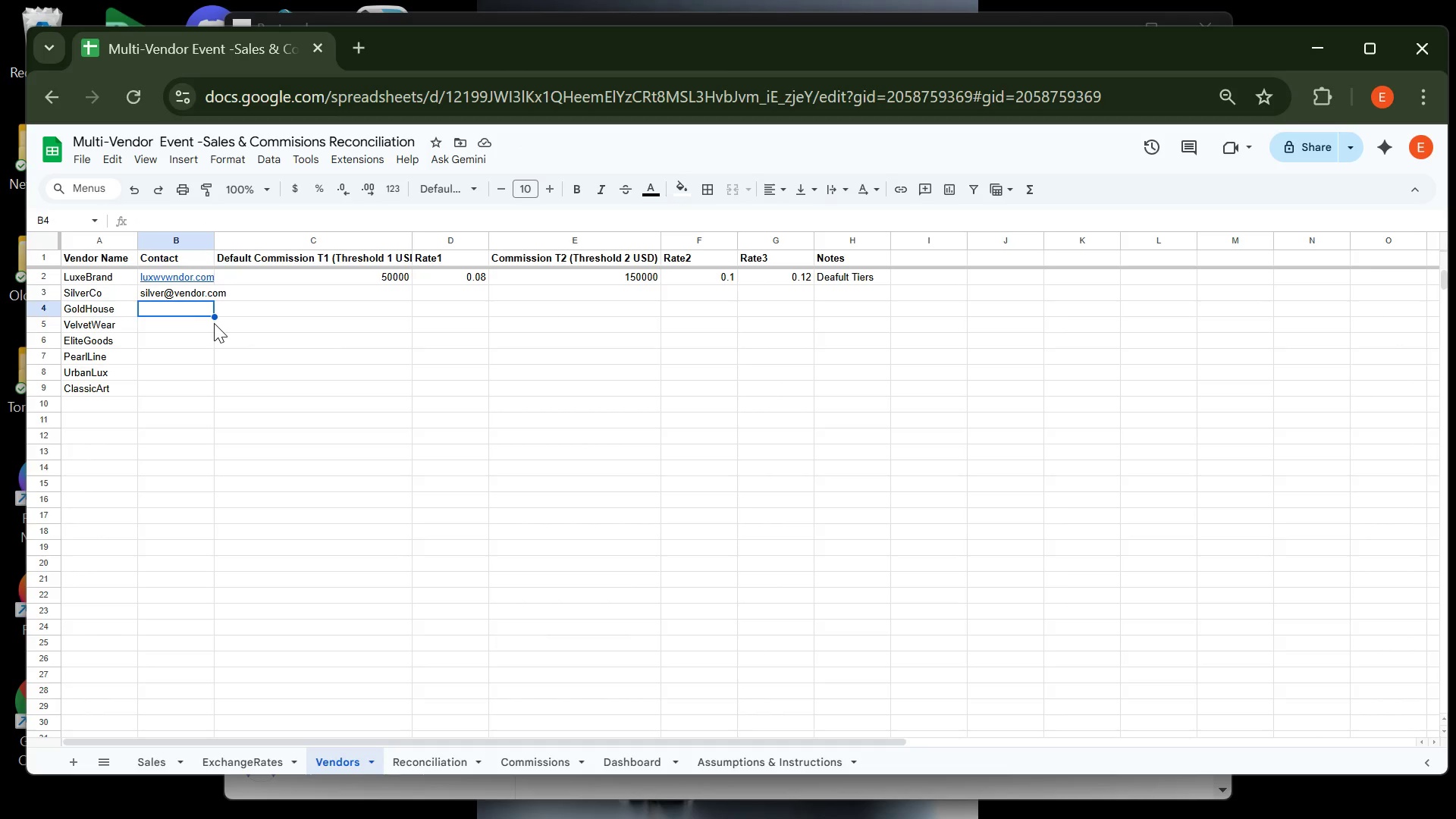 
double_click([163, 268])
 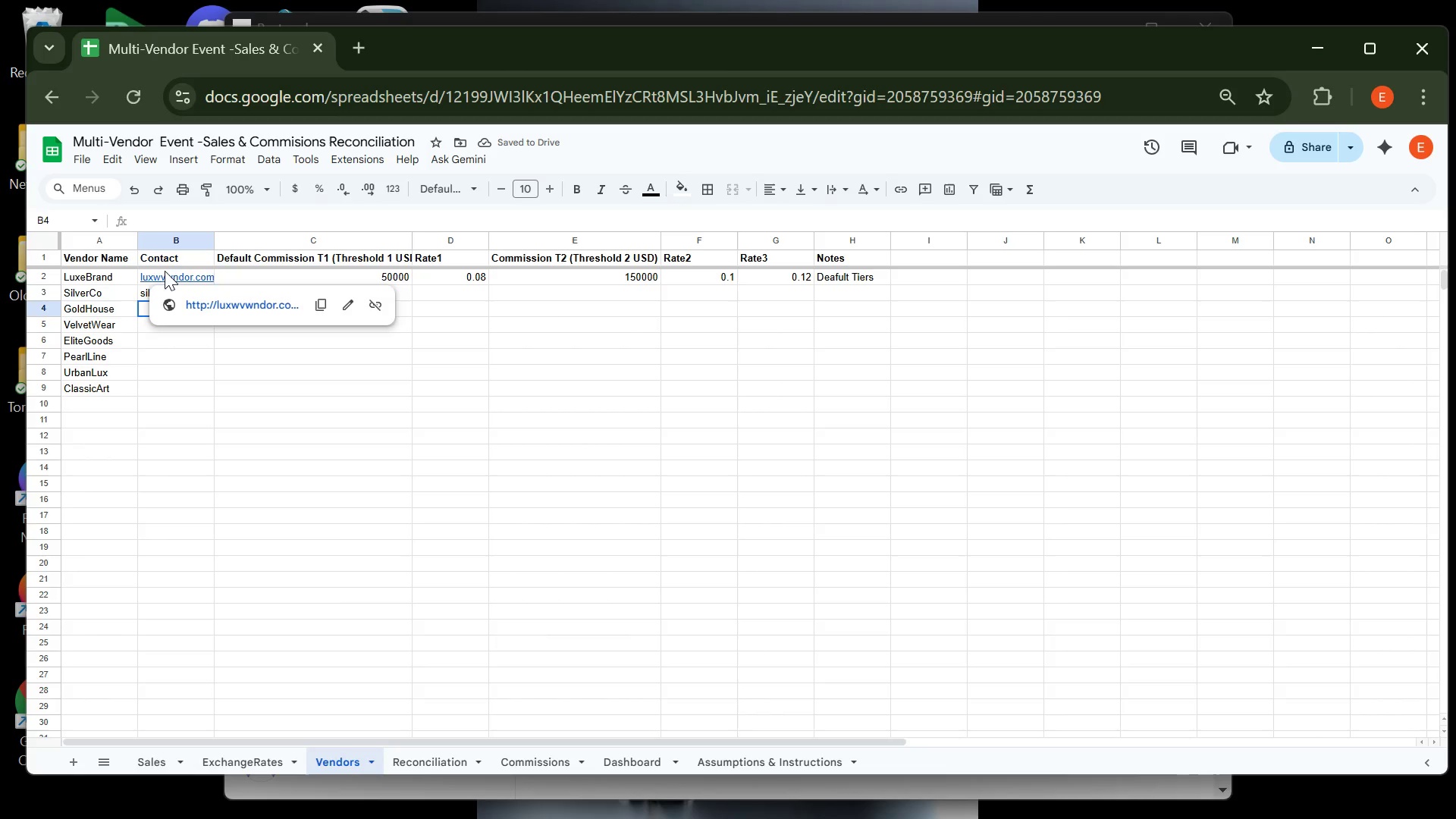 
double_click([165, 271])
 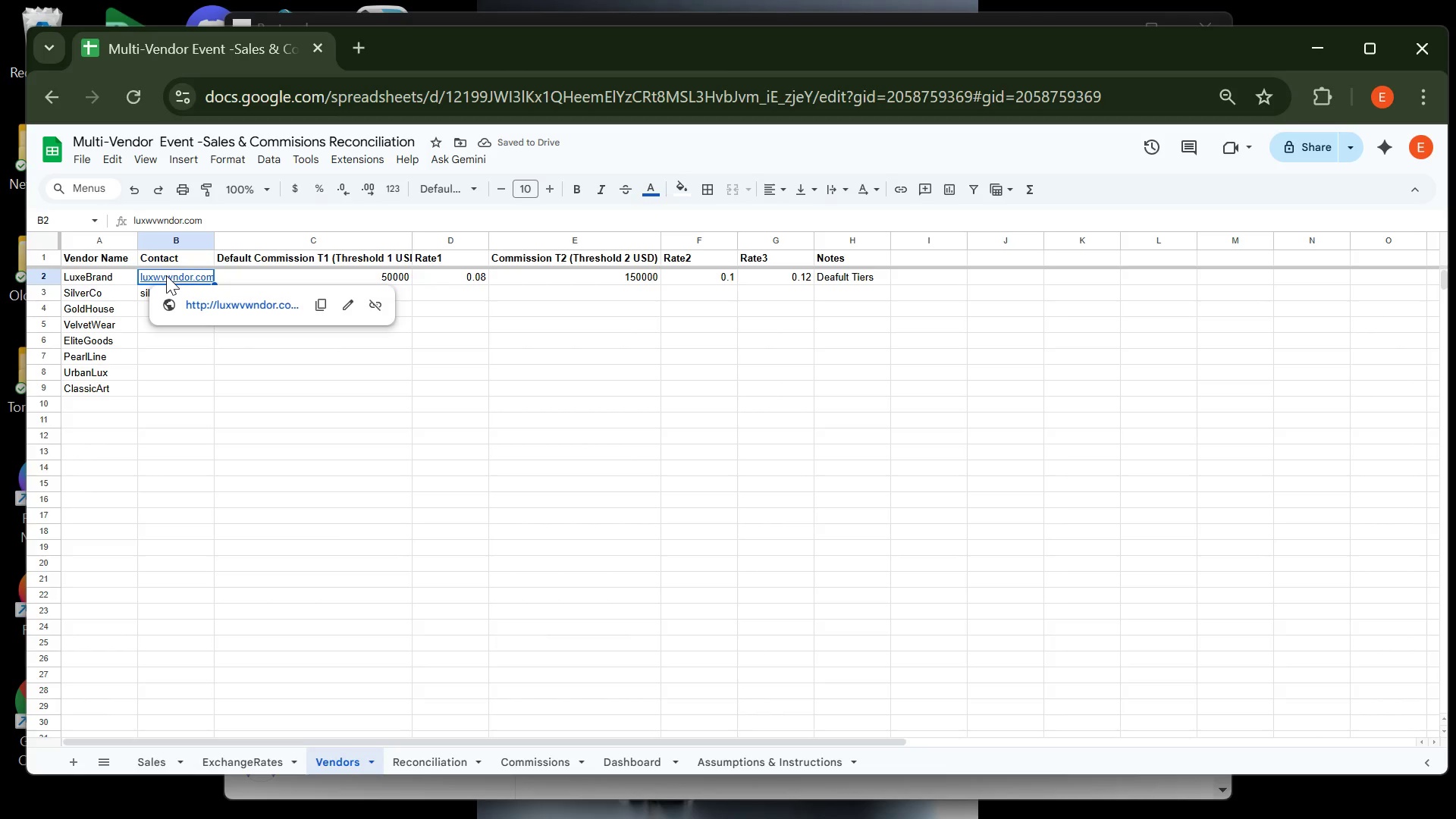 
double_click([166, 275])
 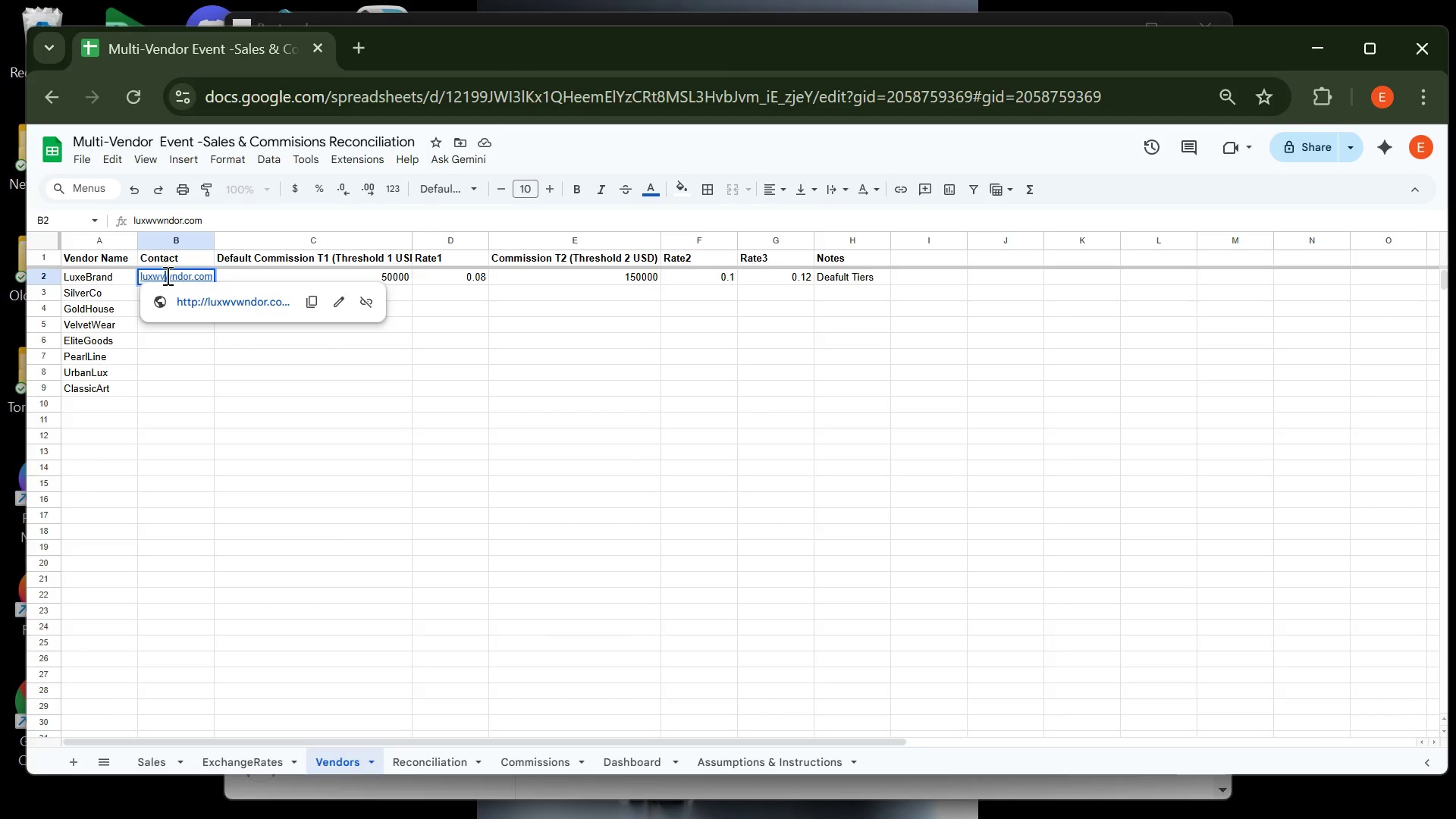 
left_click([166, 275])
 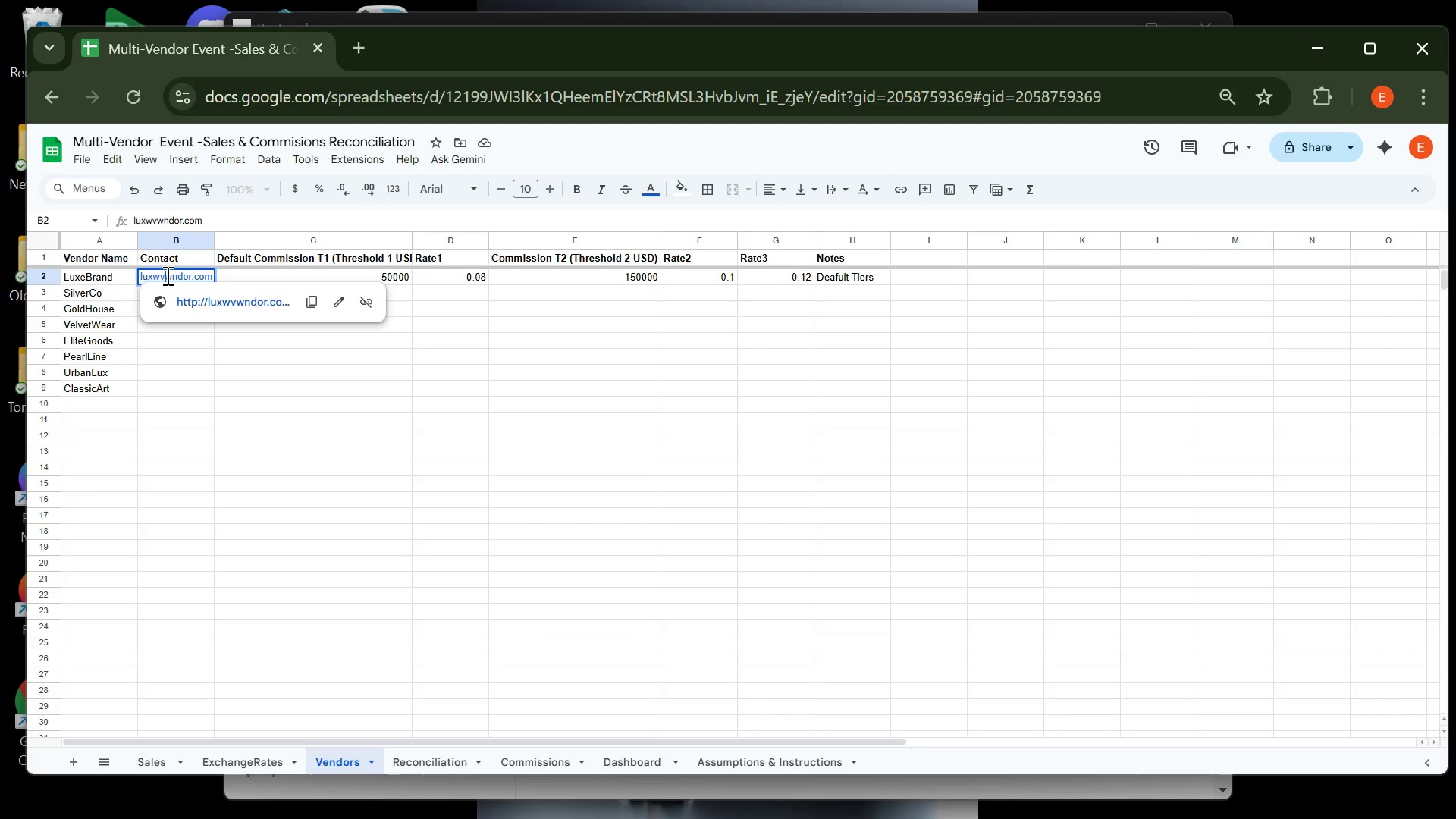 
key(Backspace)
 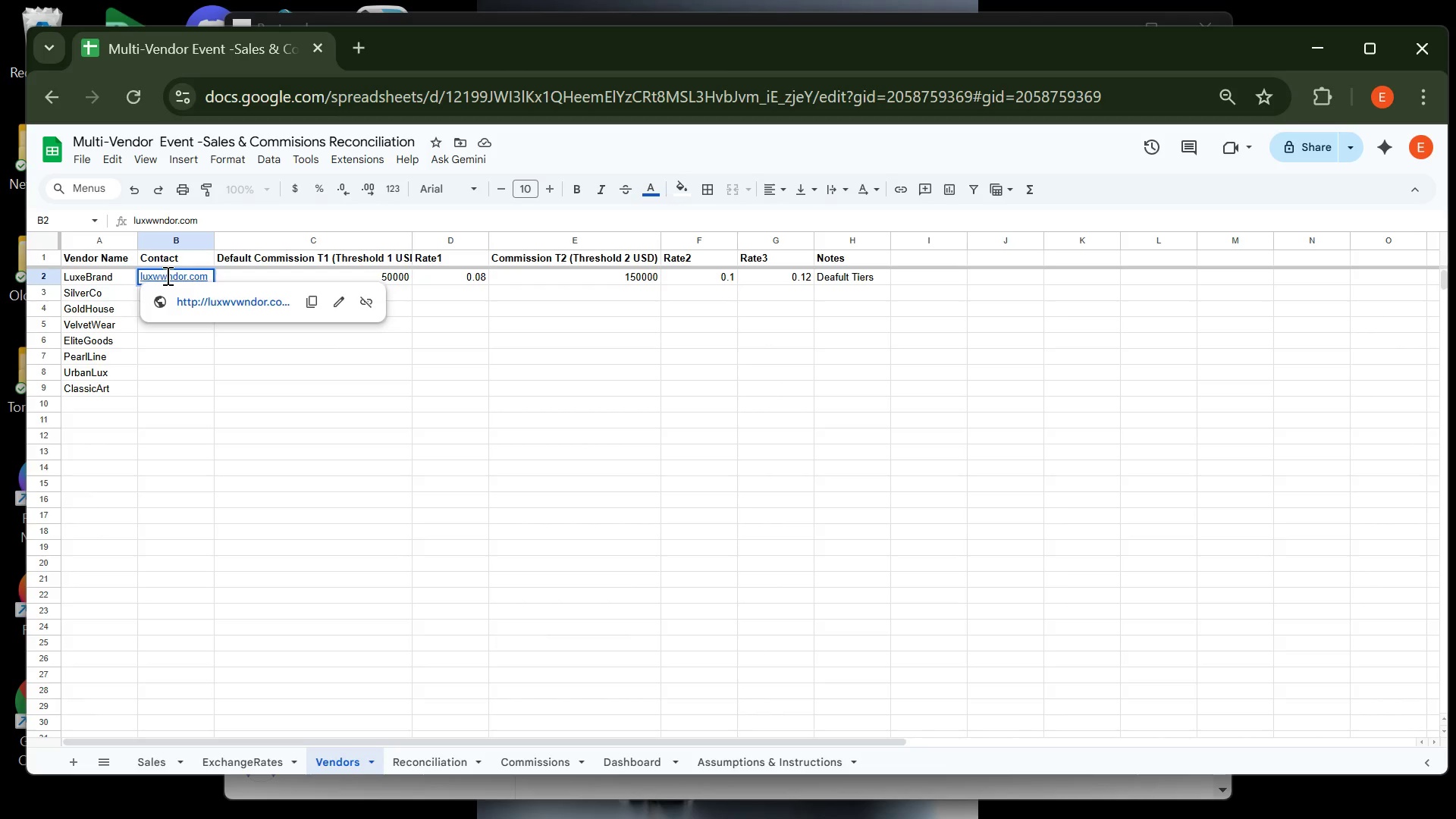 
key(Shift+ShiftLeft)
 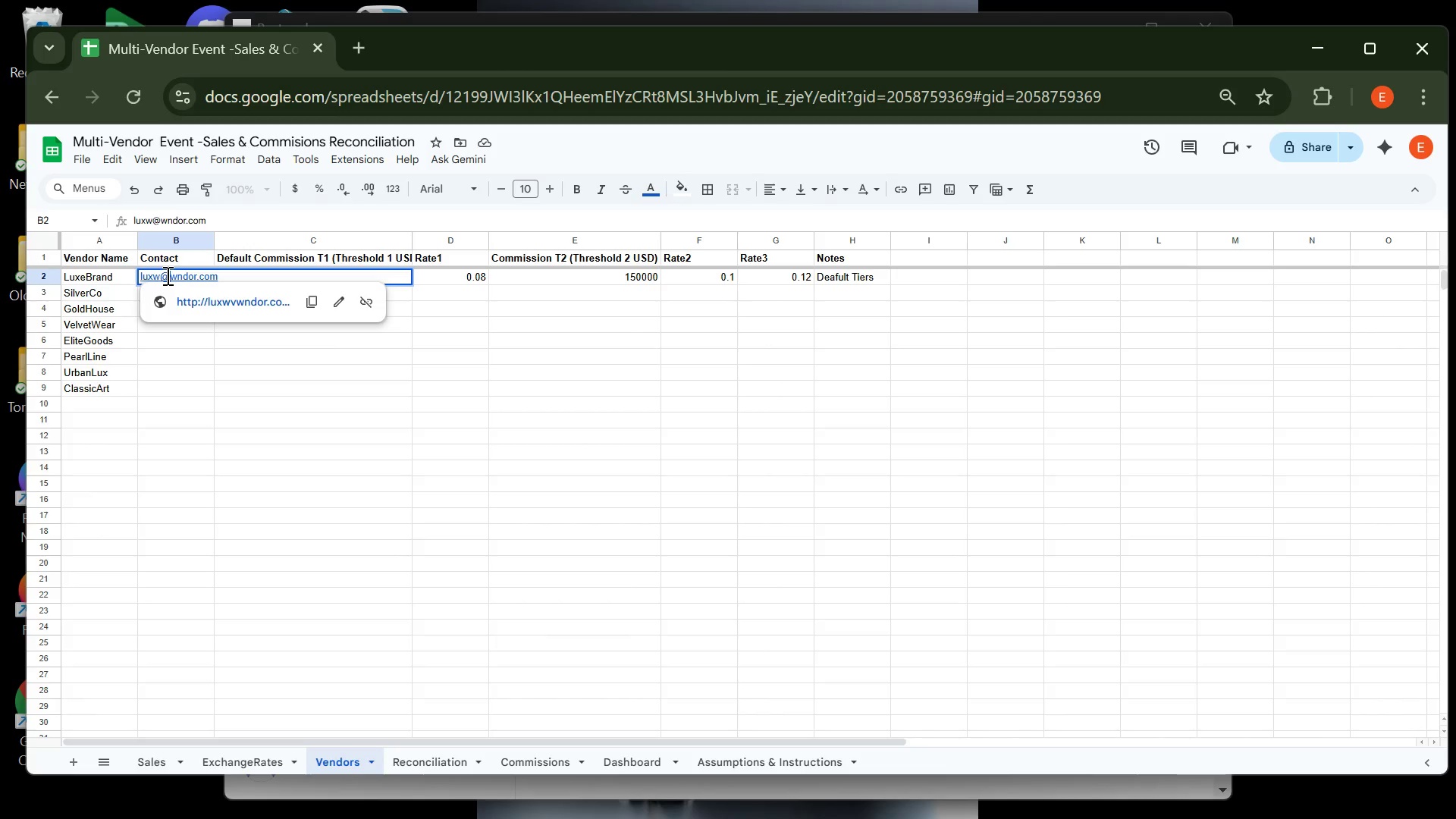 
key(Shift+2)
 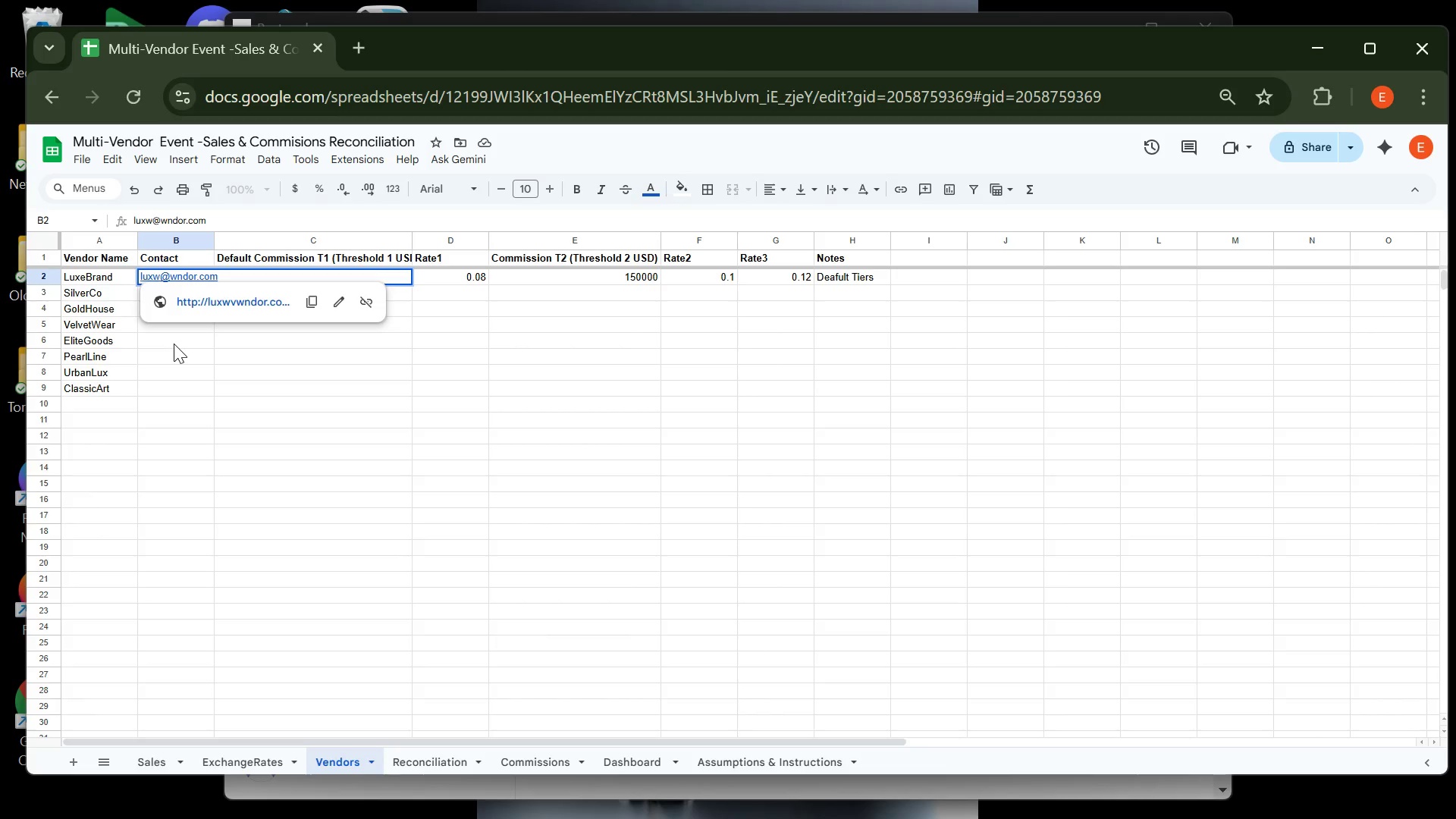 
left_click([174, 344])
 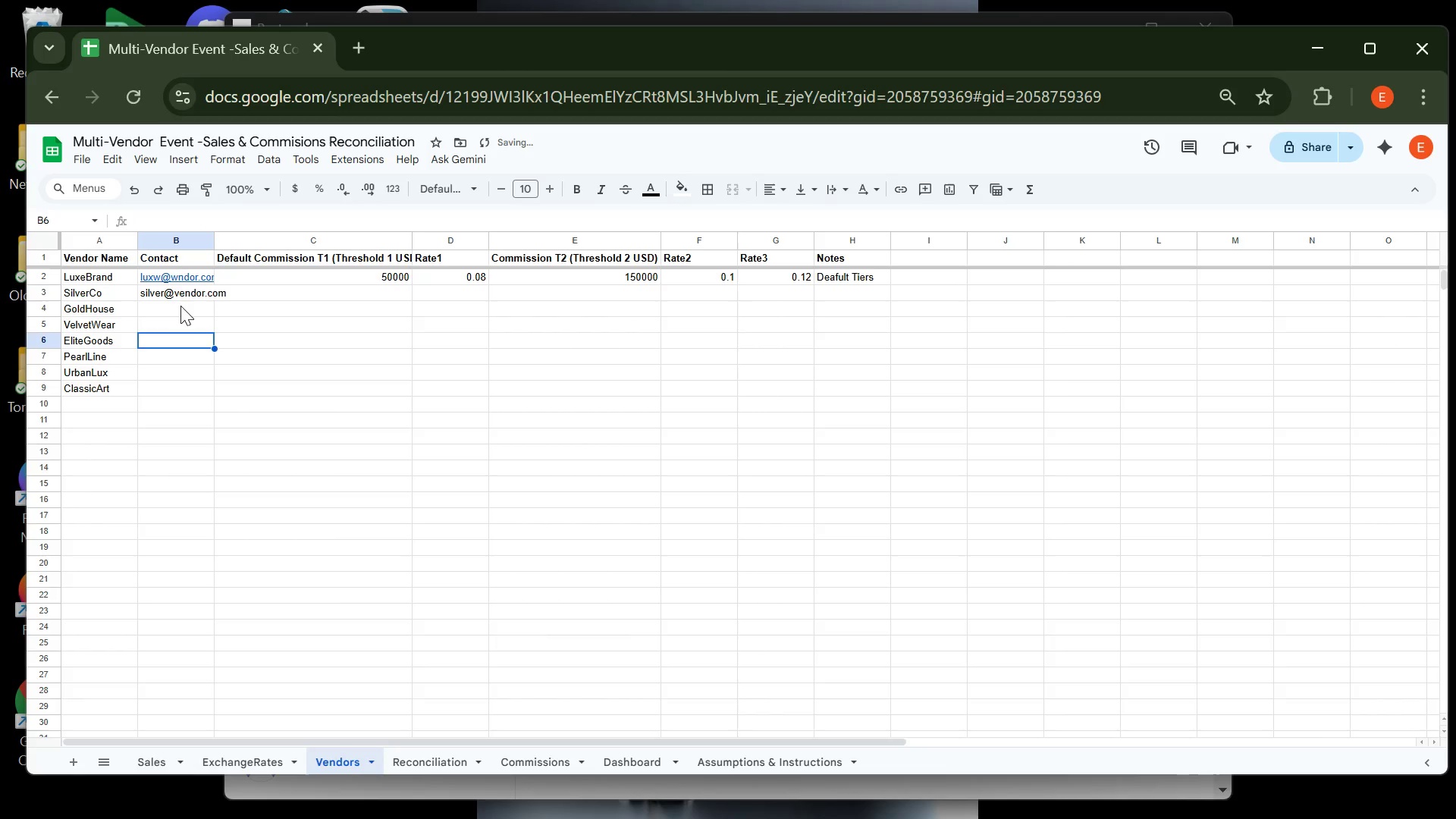 
left_click([180, 306])
 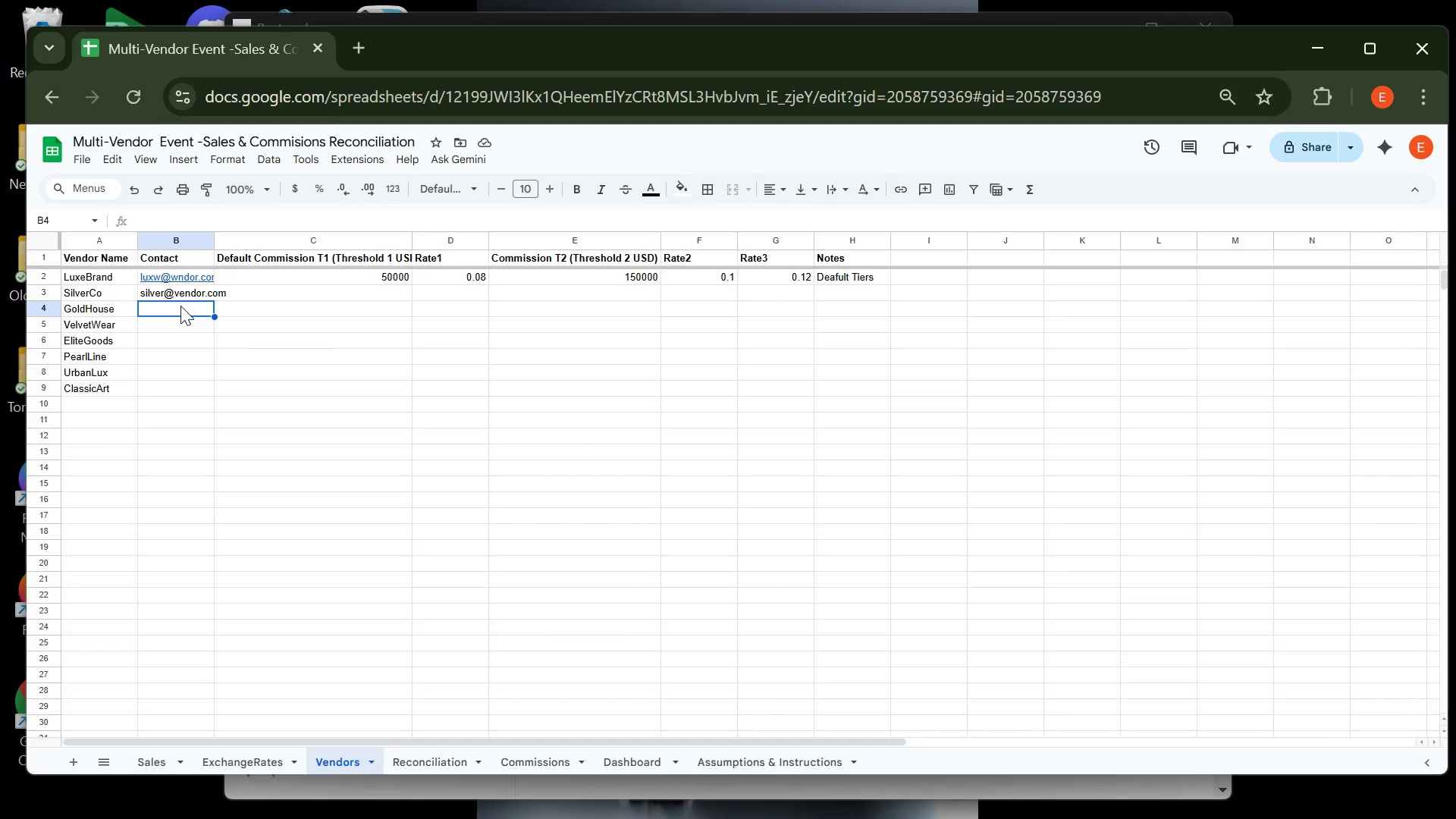 
wait(8.67)
 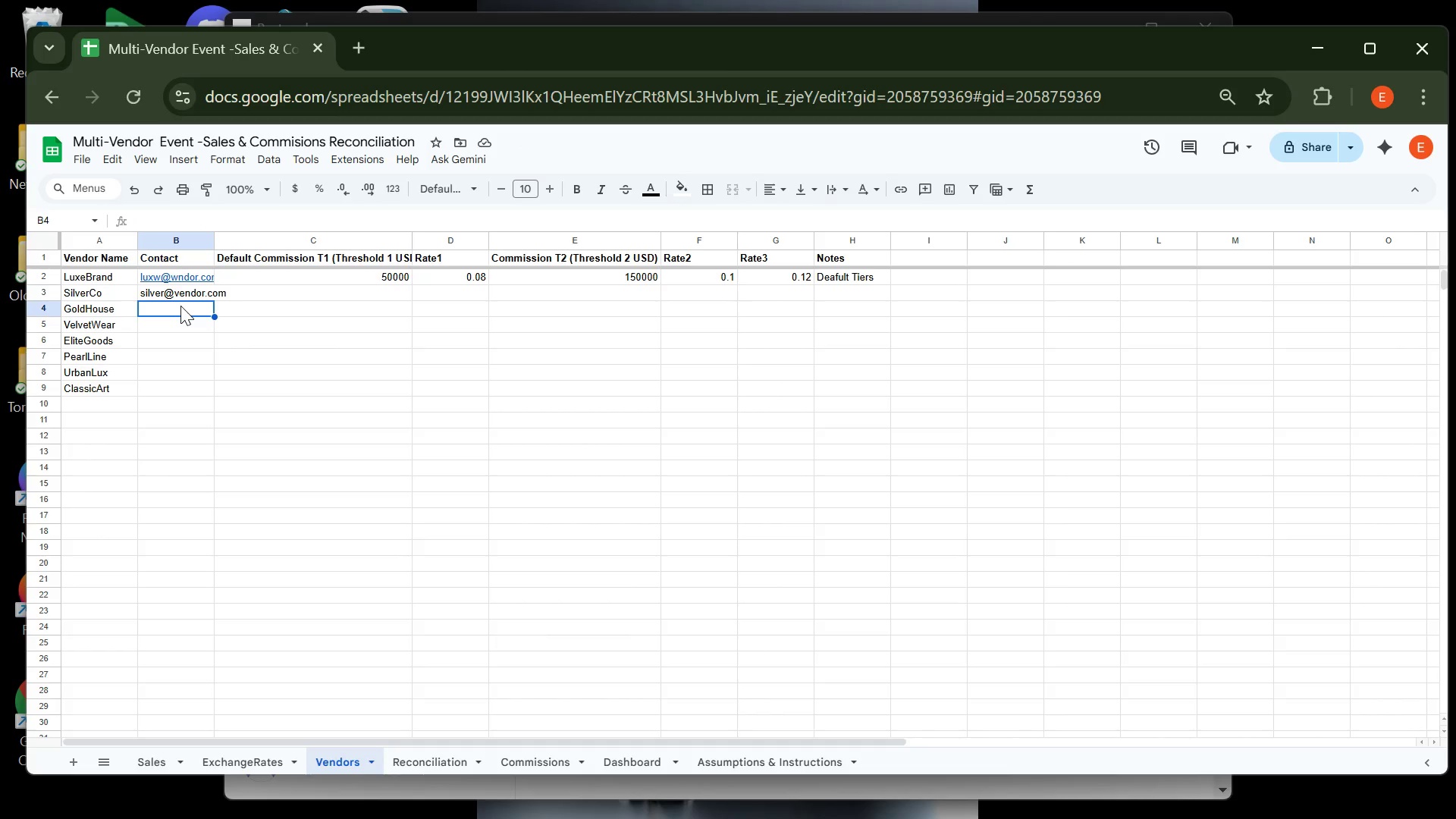 
type(gold@vednor.com)
 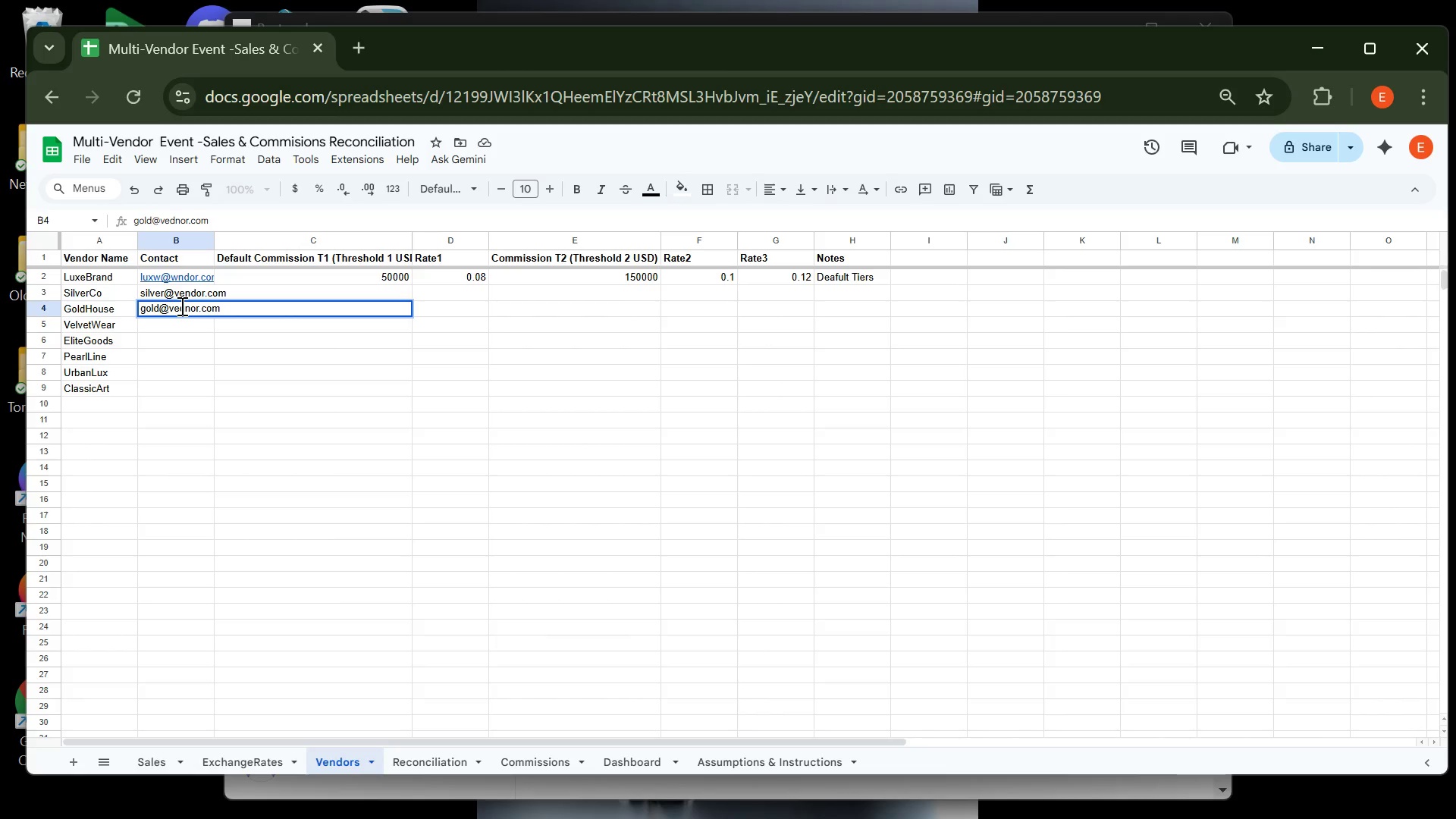 
key(Enter)
 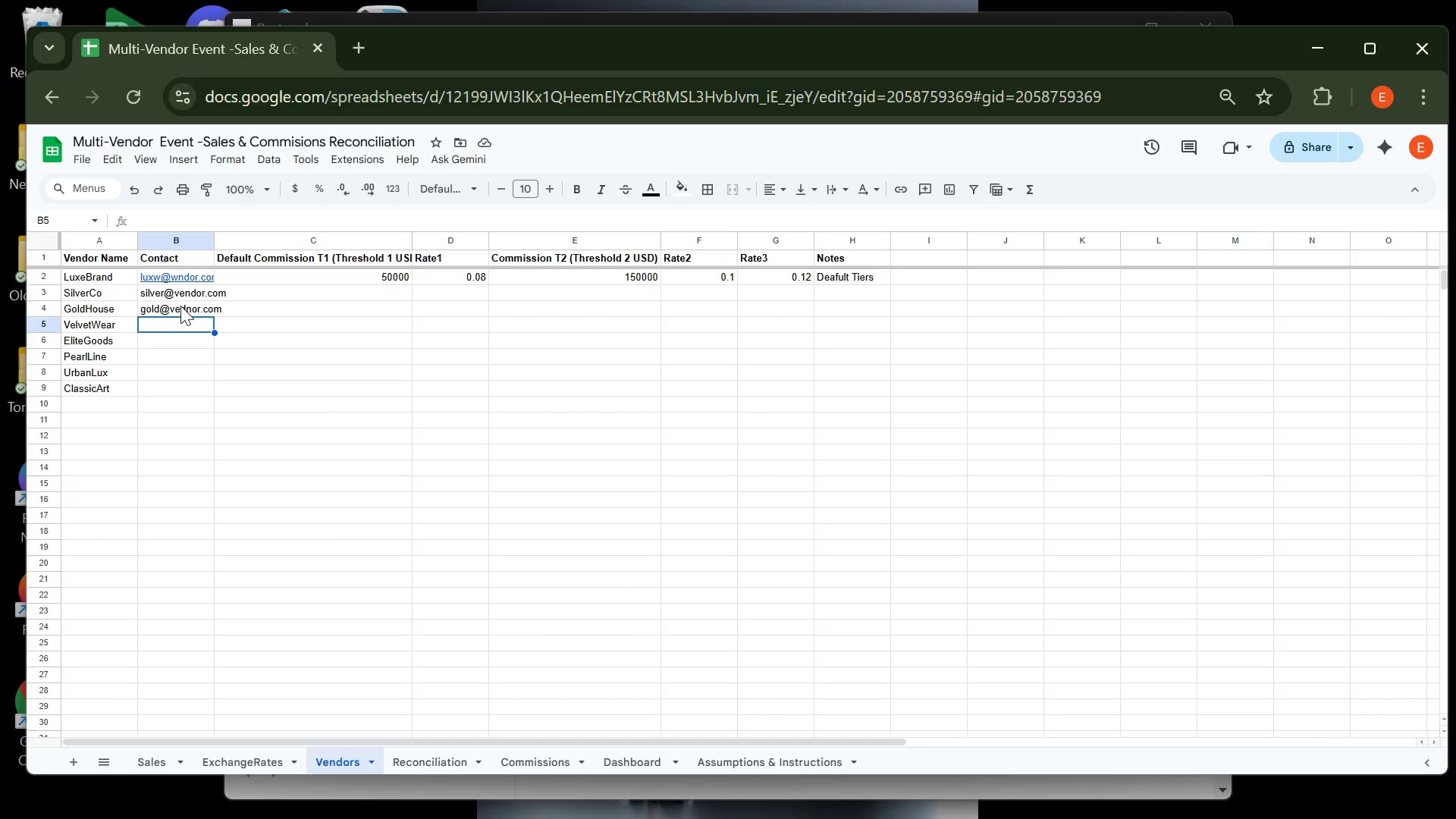 
wait(13.88)
 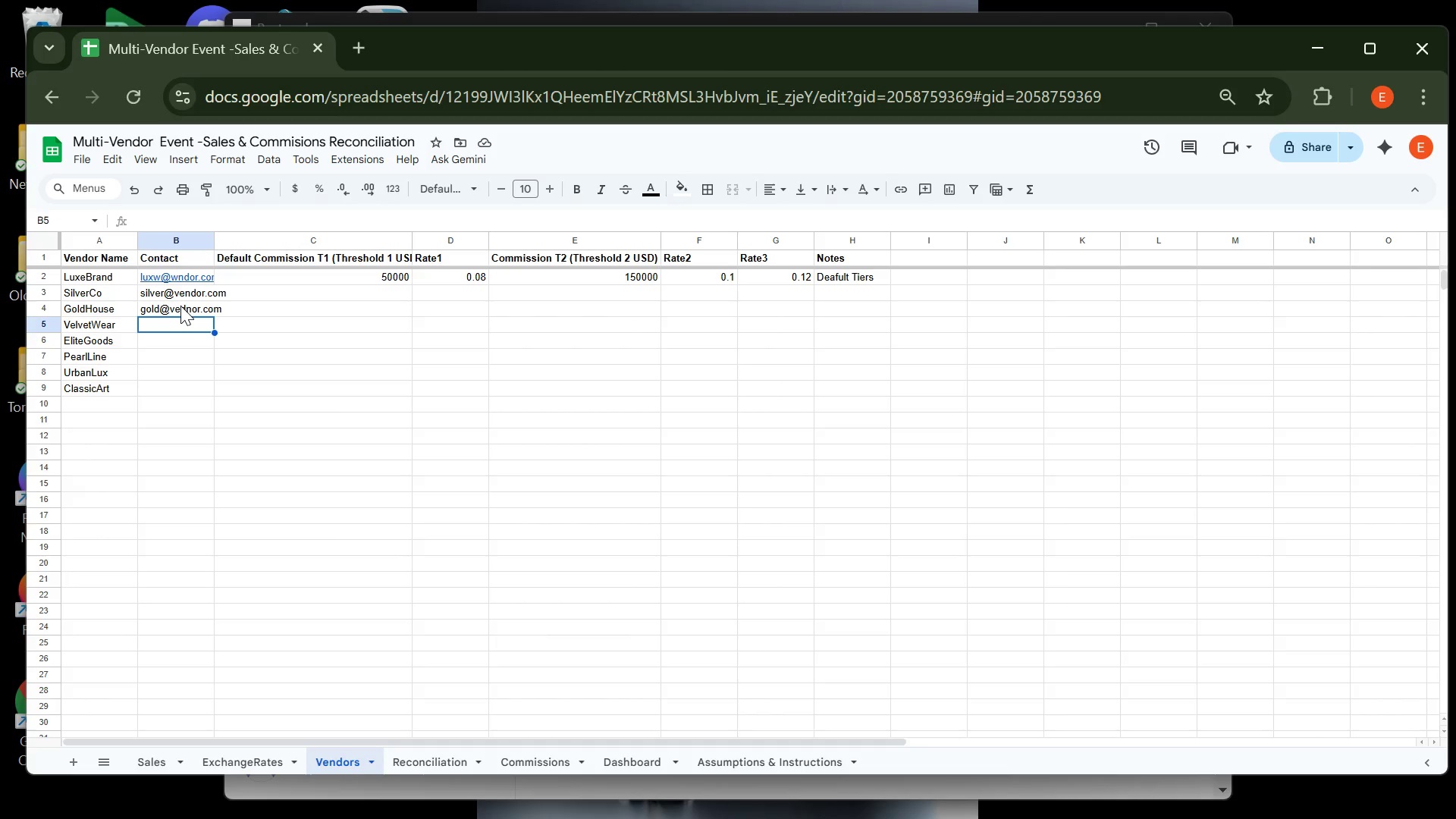 
type(velvet@vendor.com)
 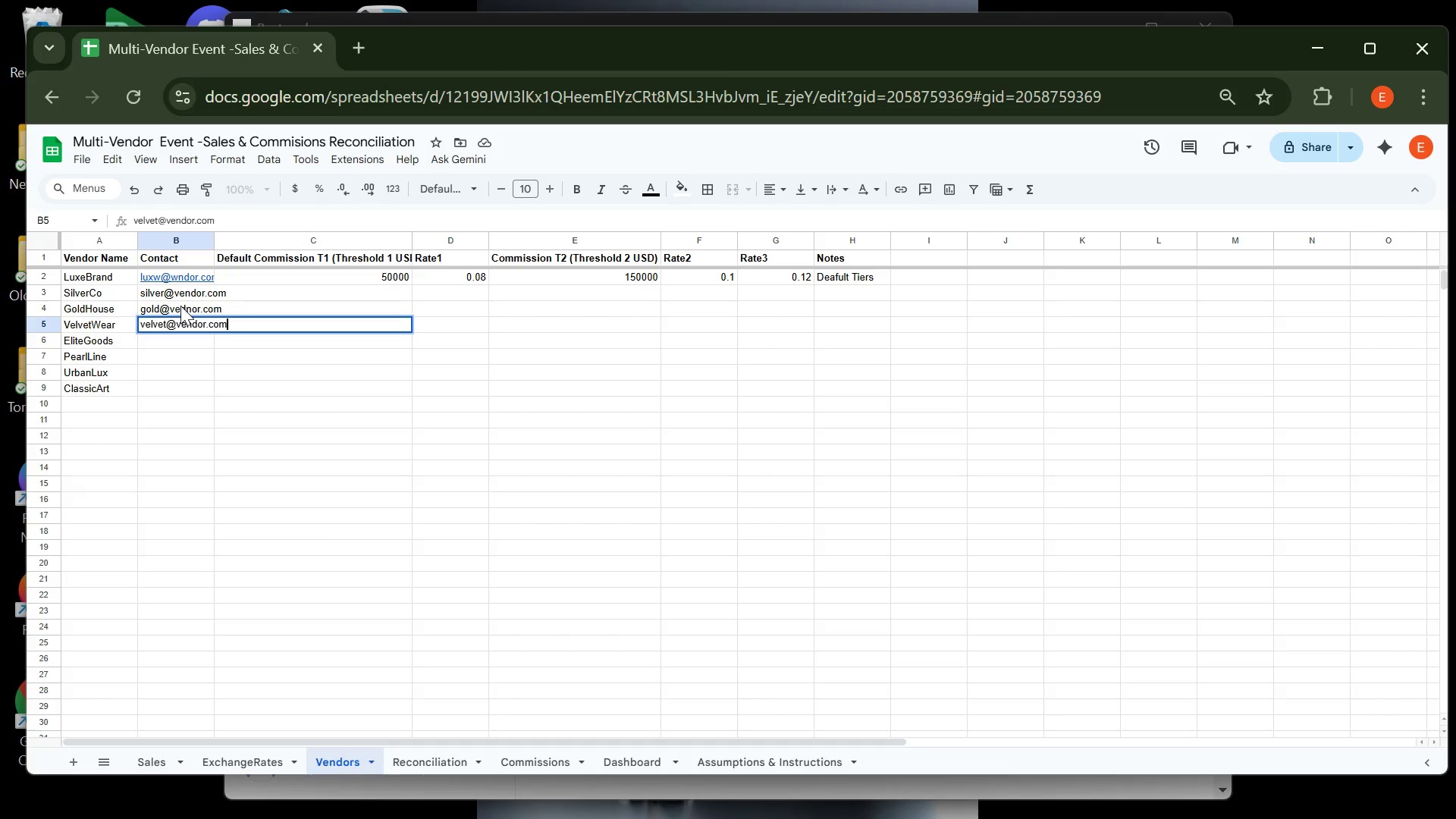 
 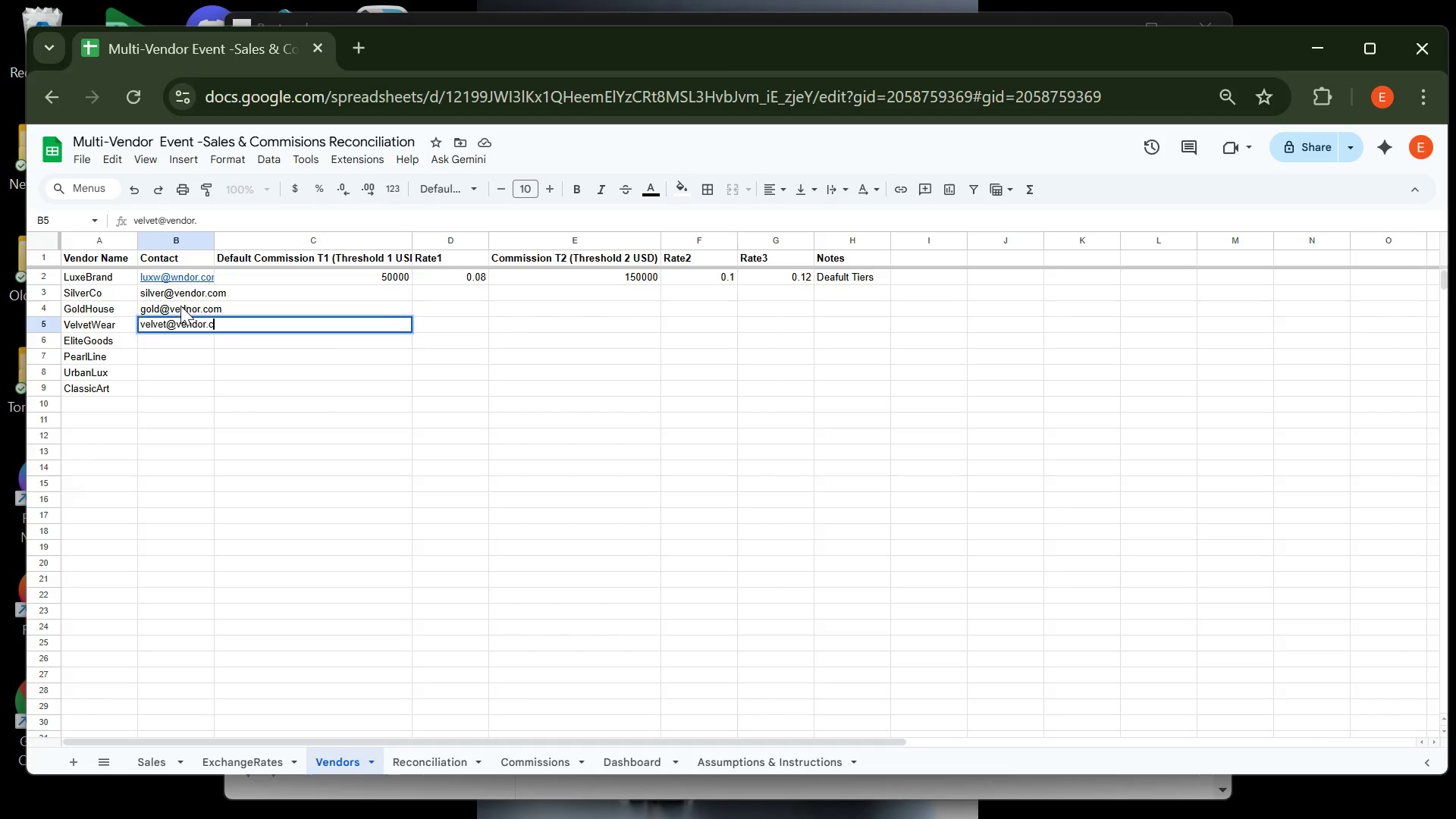 
key(Enter)
 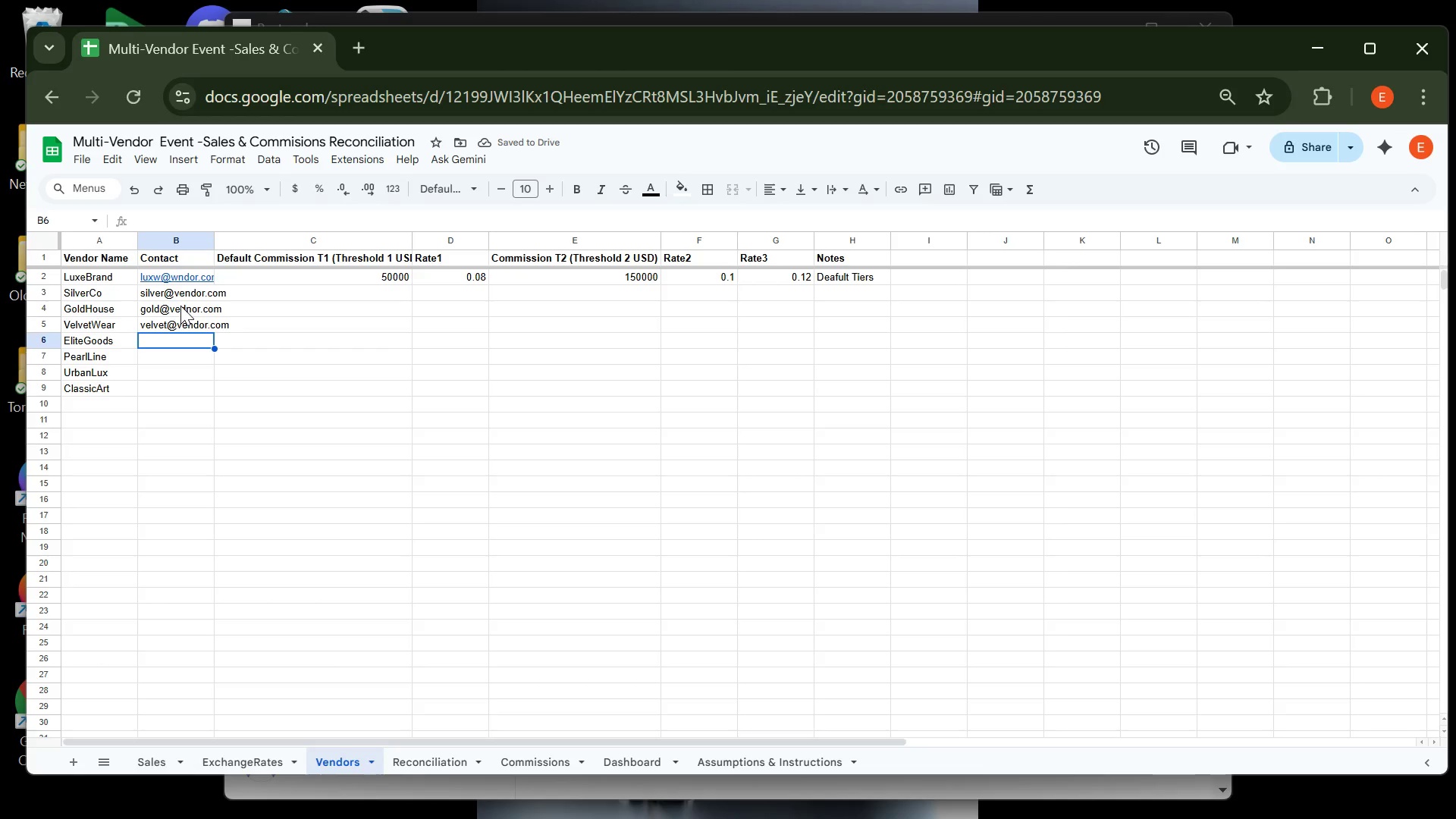 
type(elite@vendor.com)
 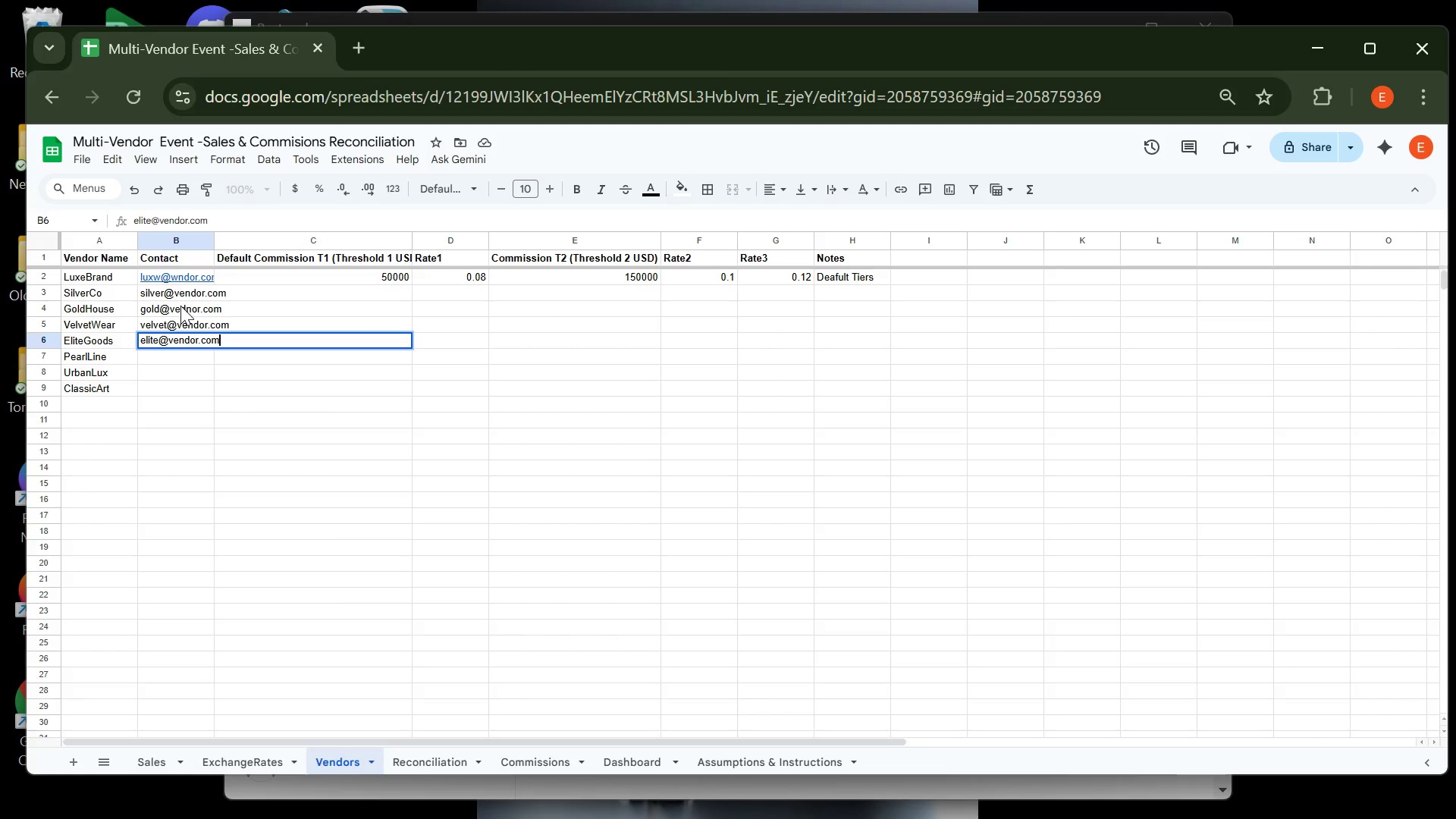 
key(Enter)
 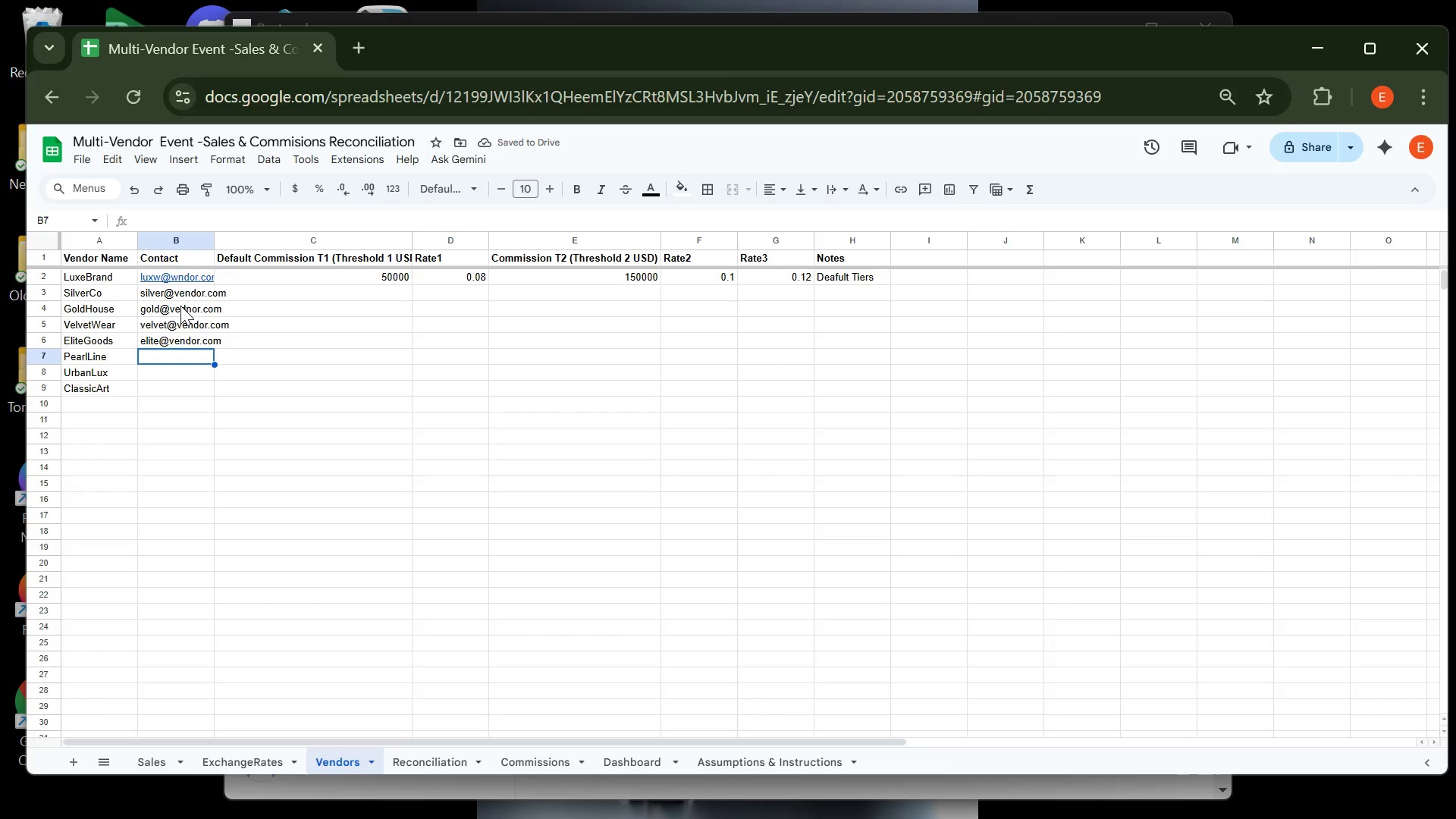 
type(pearl@vendor.com)
 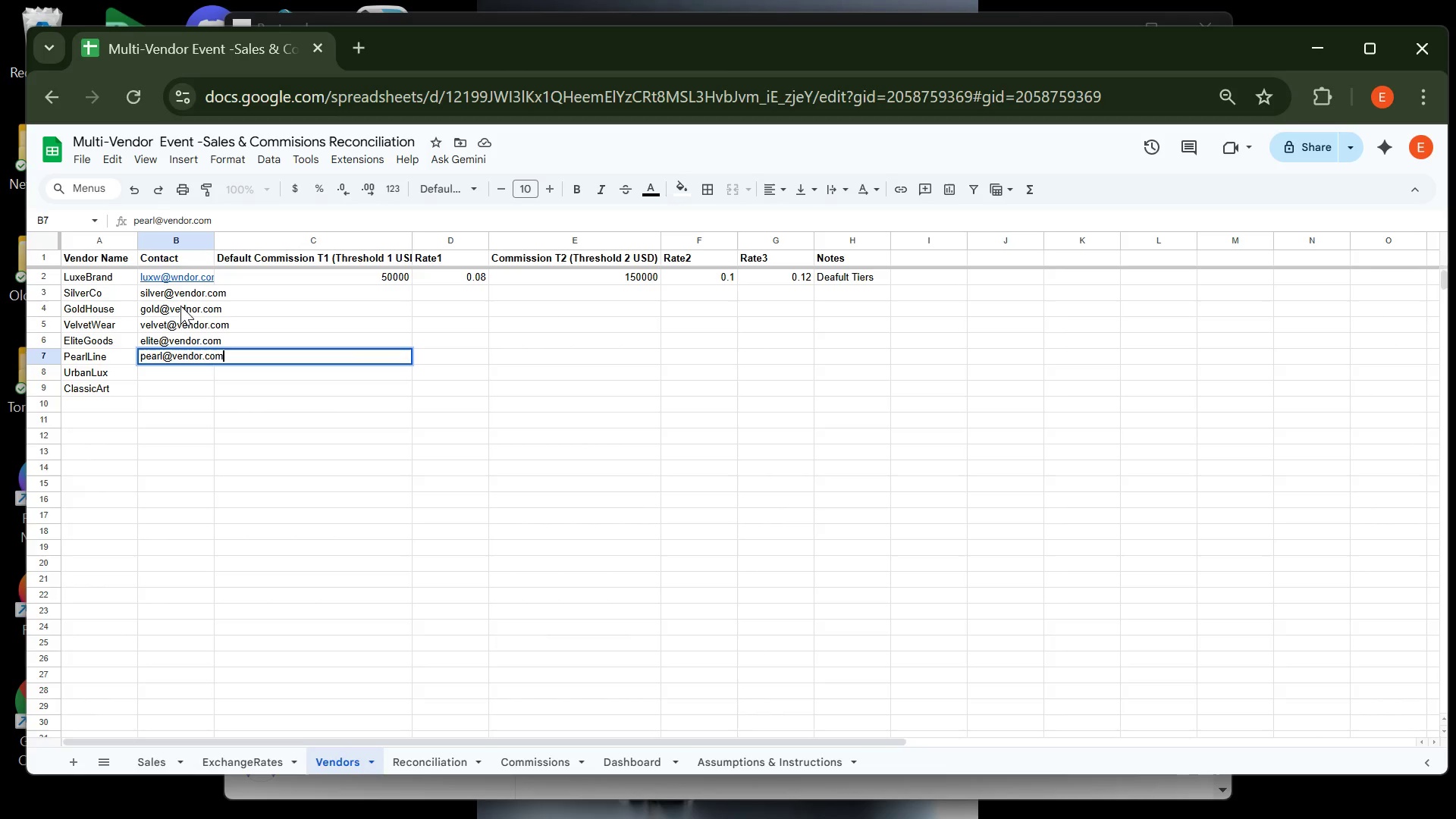 
 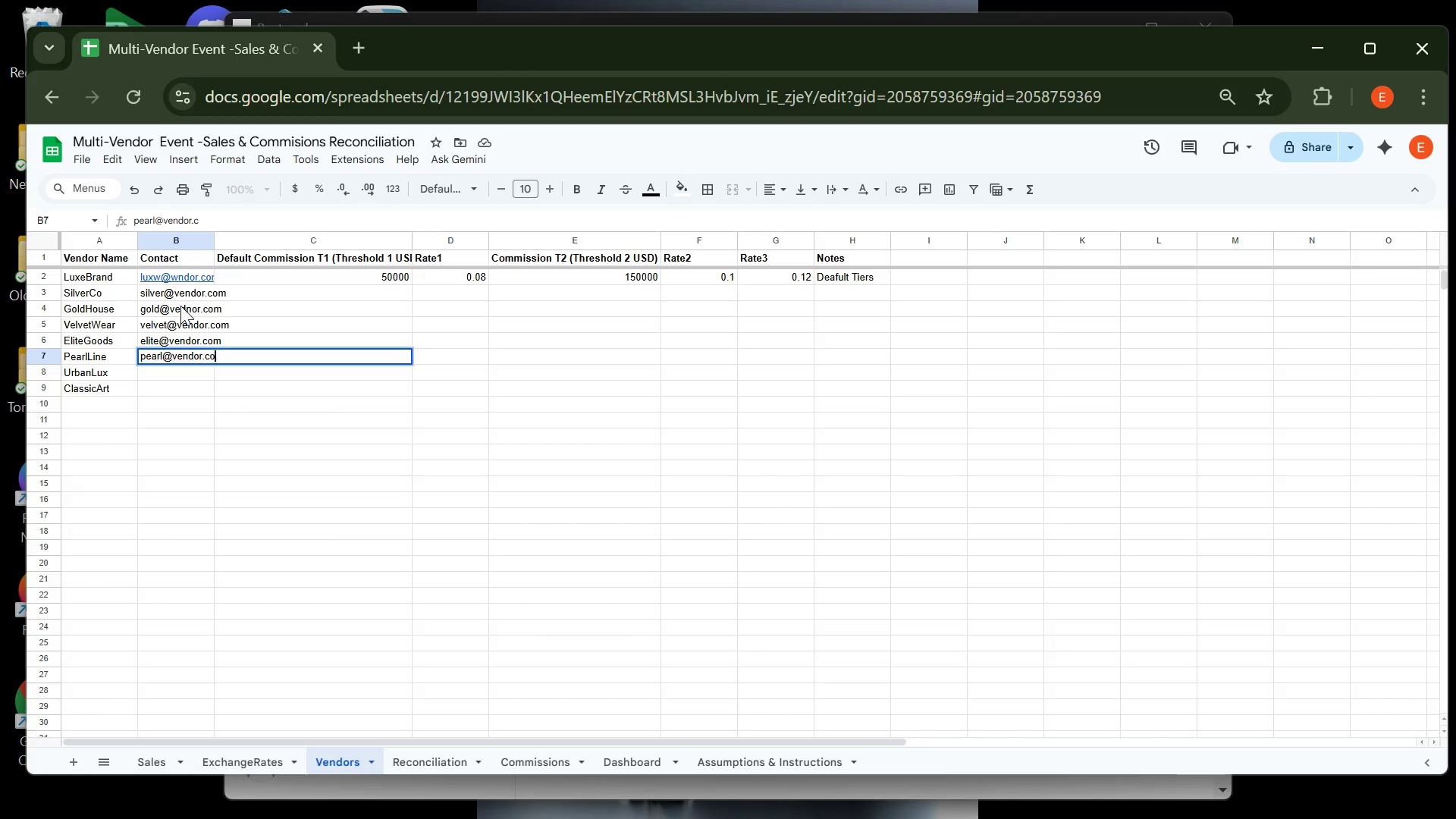 
key(Enter)
 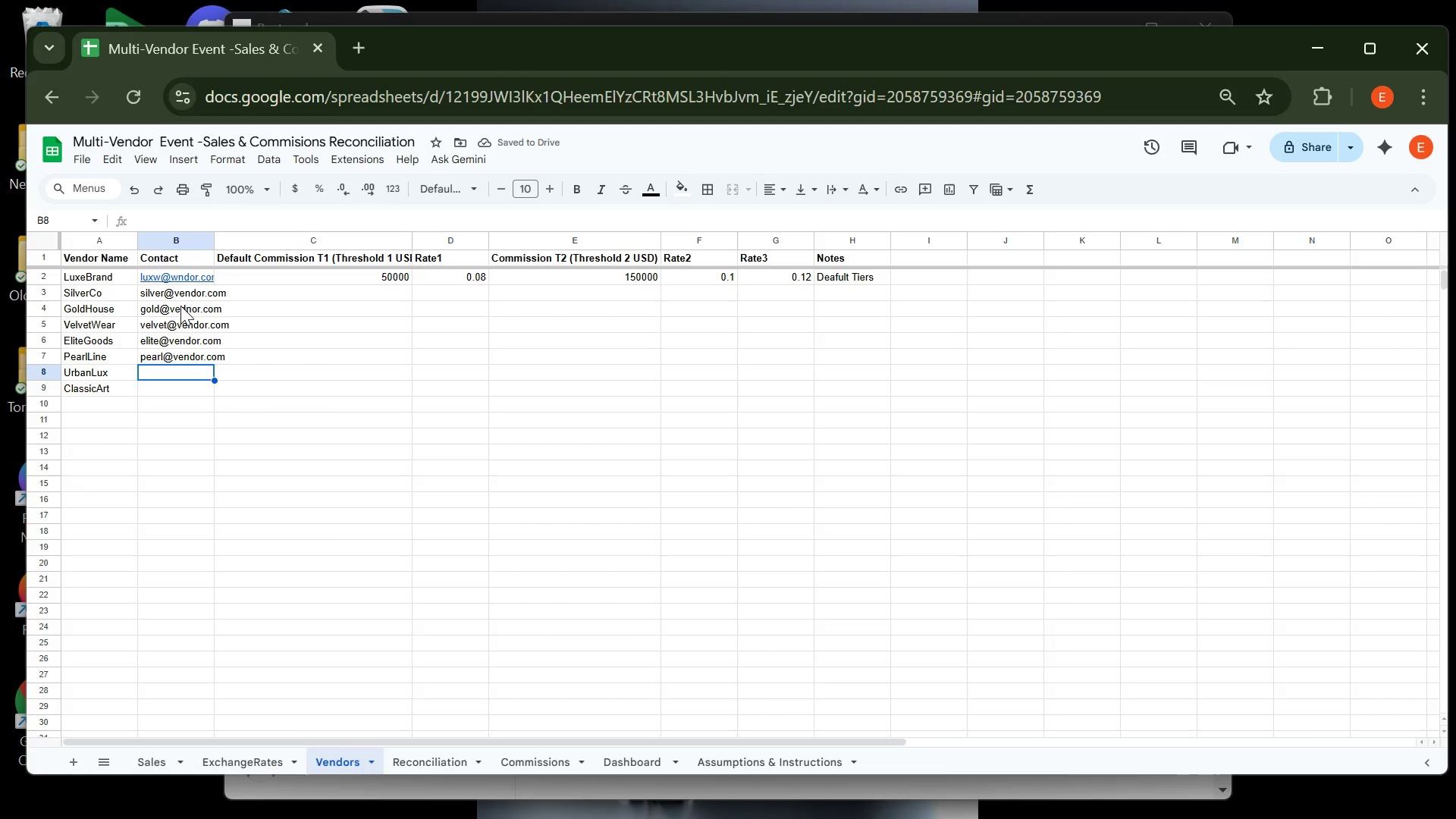 
type(ue)
key(Backspace)
type(rn)
key(Backspace)
key(Backspace)
type(rn)
key(Backspace)
type(ban@vendor.com)
 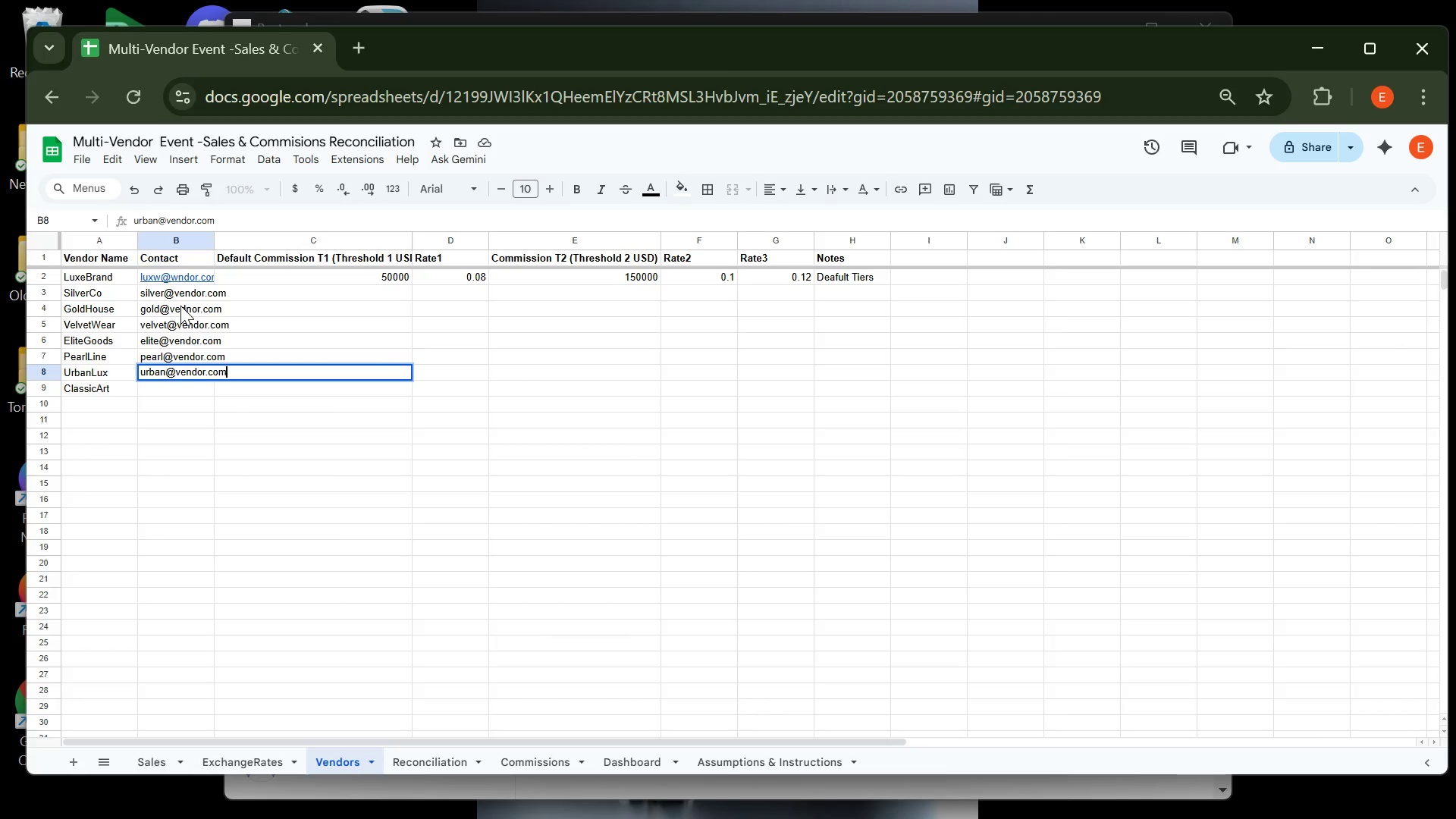 
 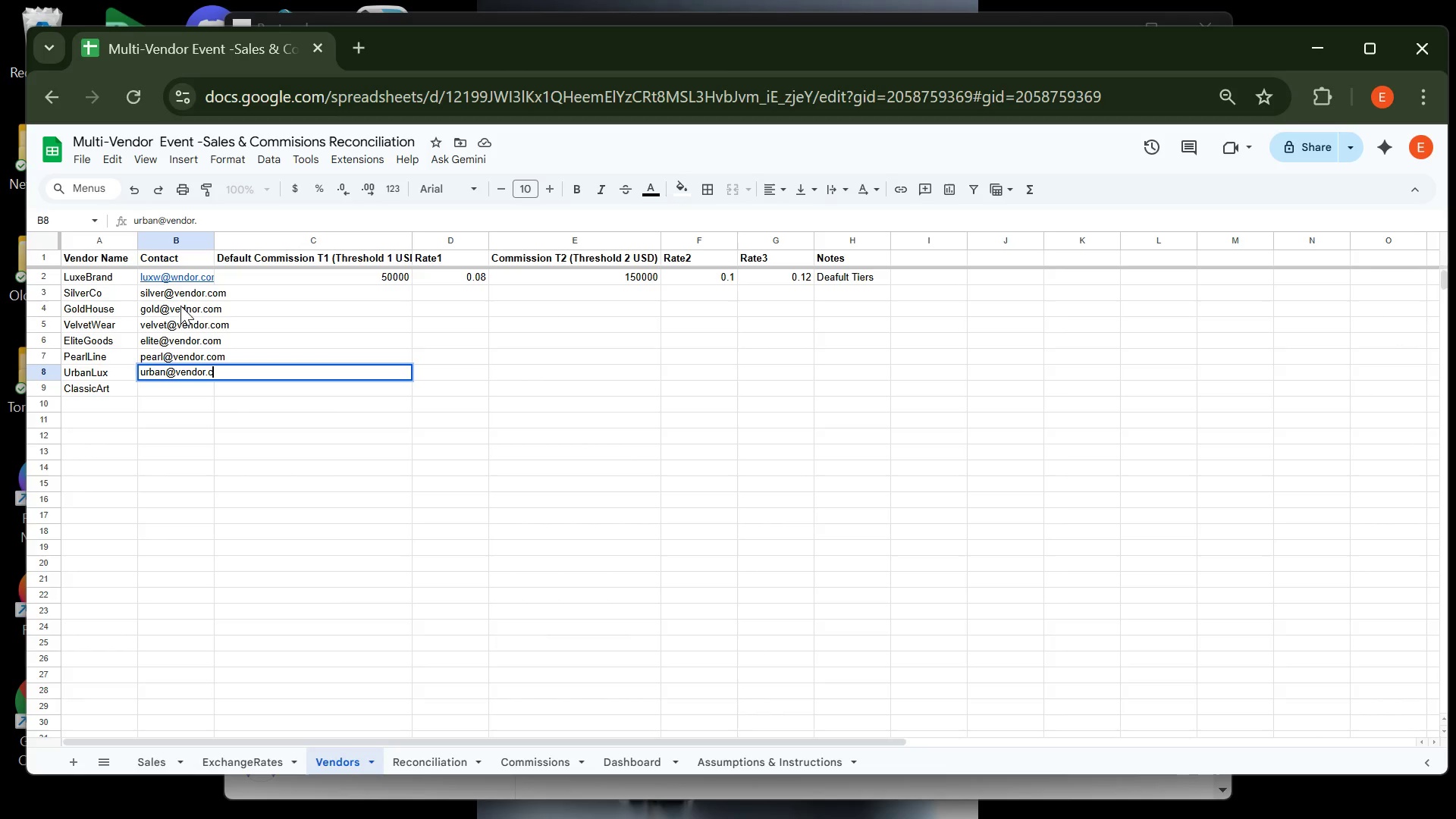 
key(Enter)
 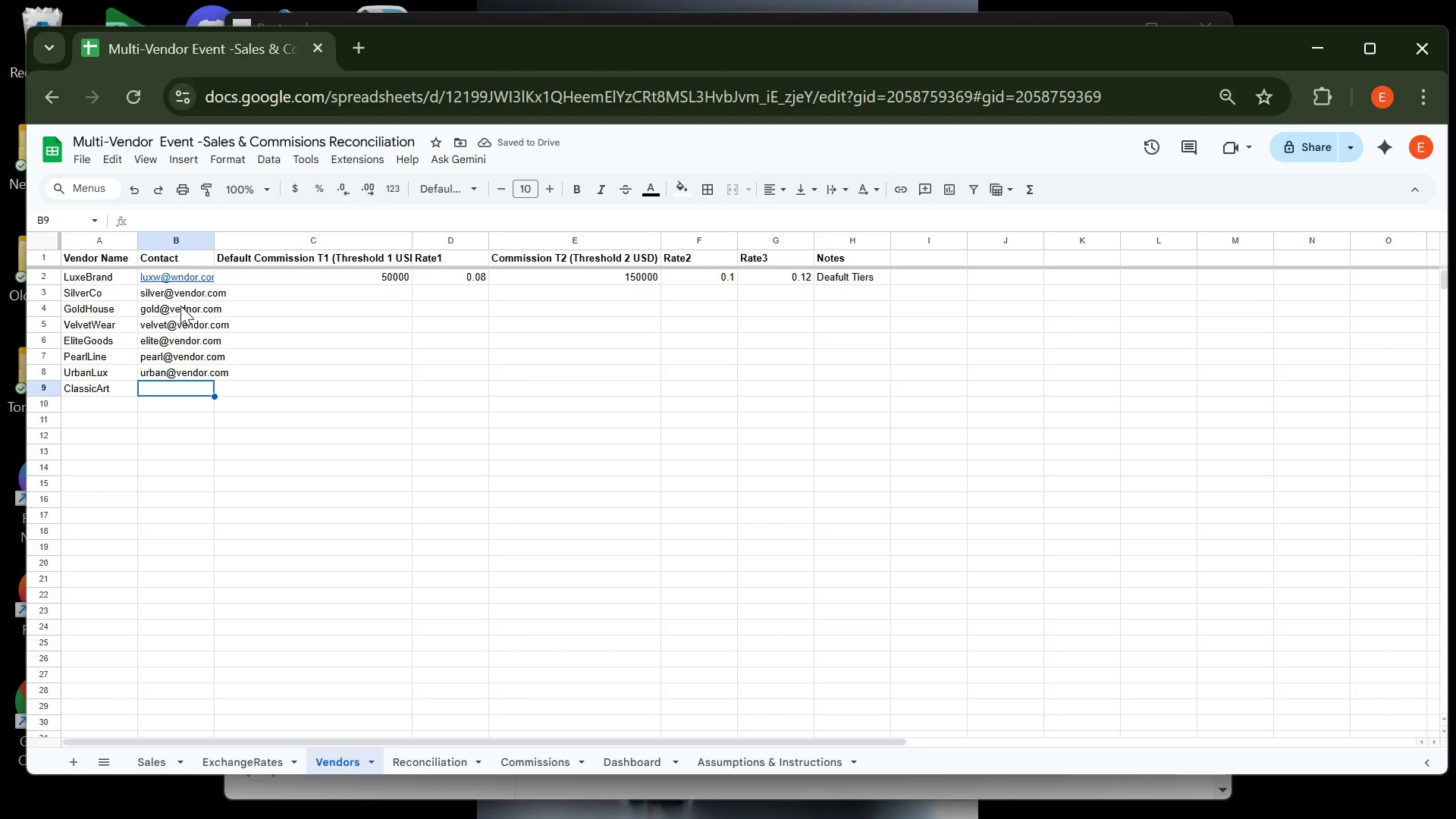 
type(classic@vendor.com)
 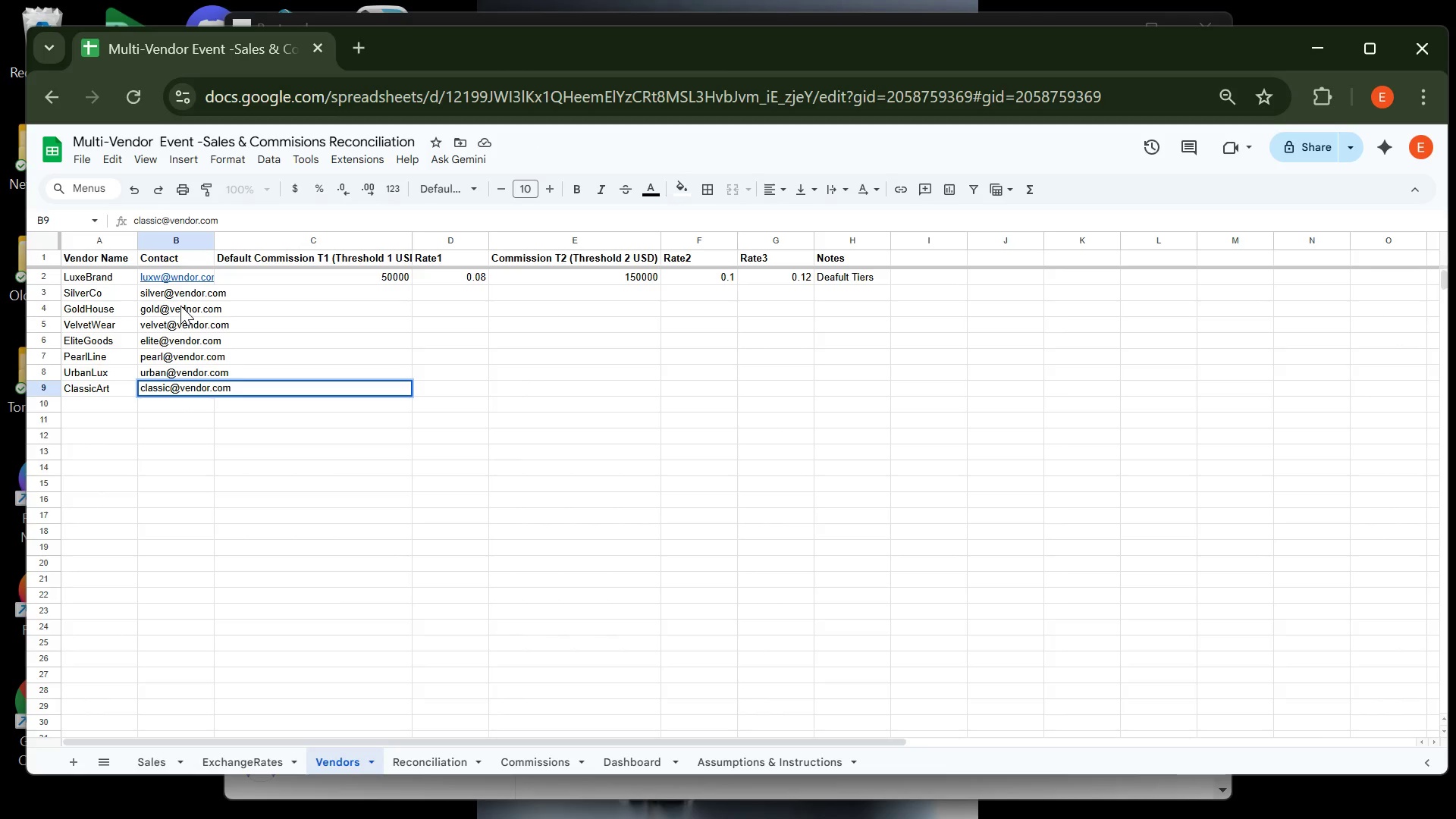 
left_click([288, 291])
 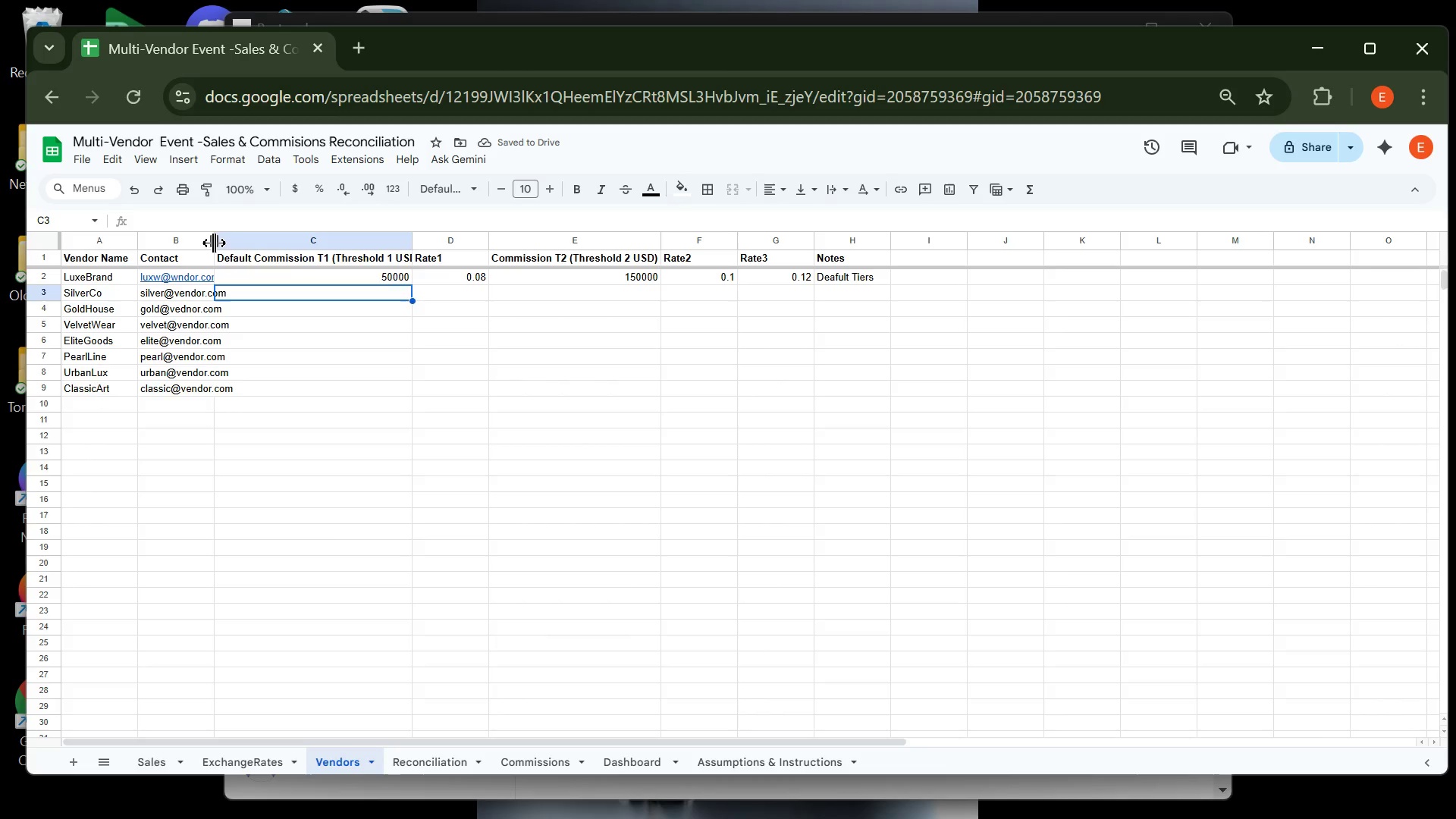 
double_click([214, 243])
 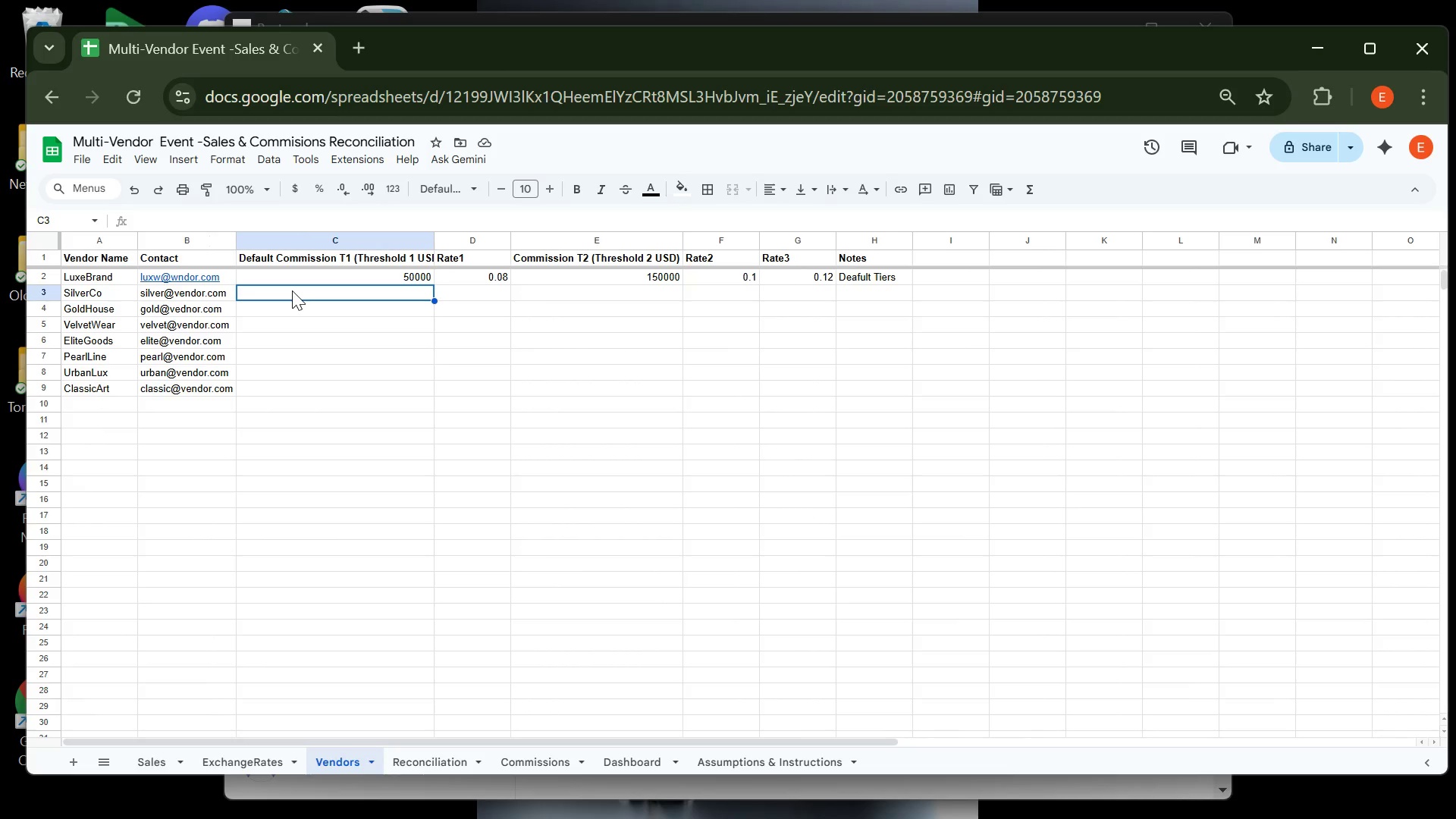 
wait(7.25)
 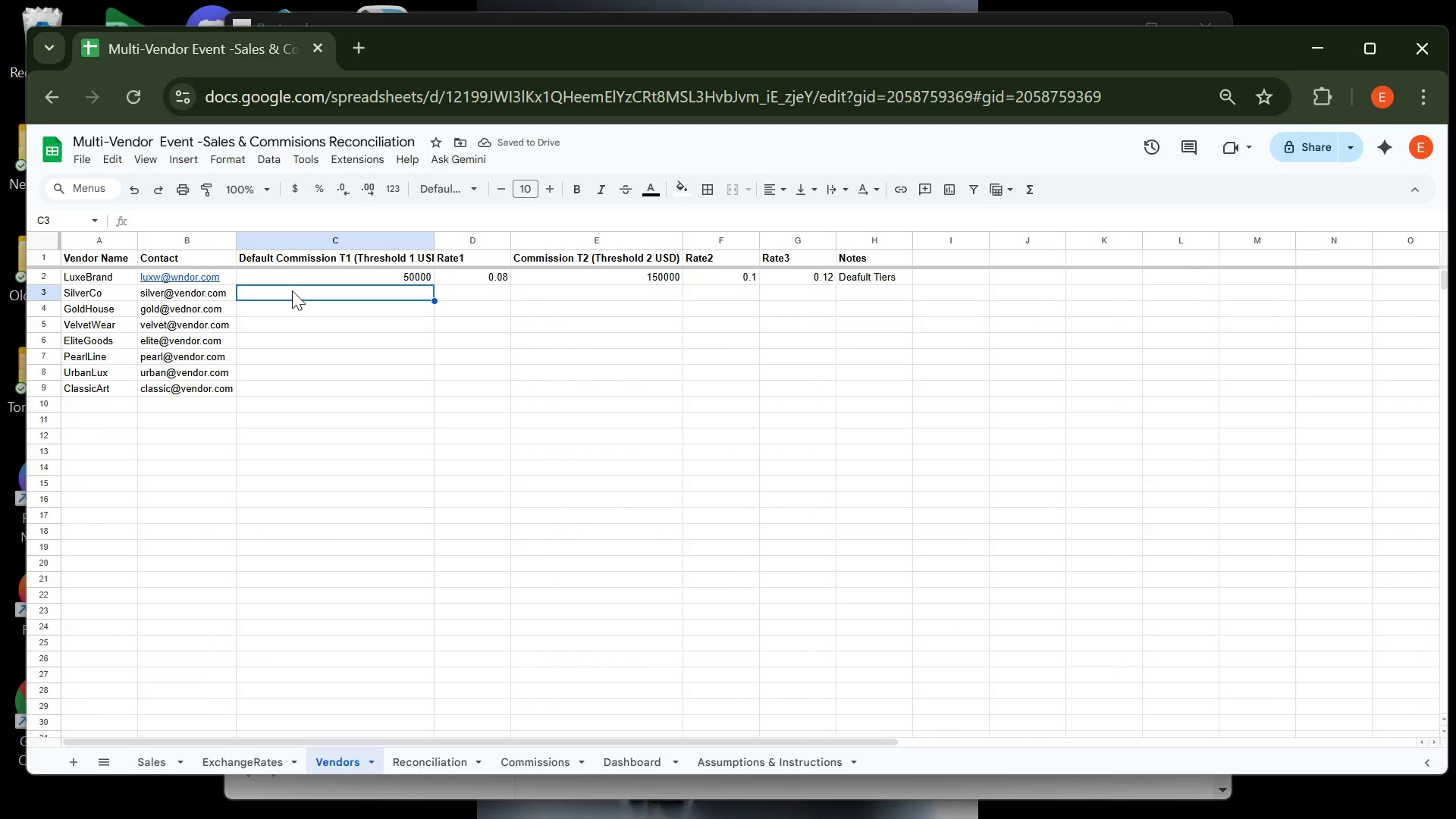 
type(60000)
 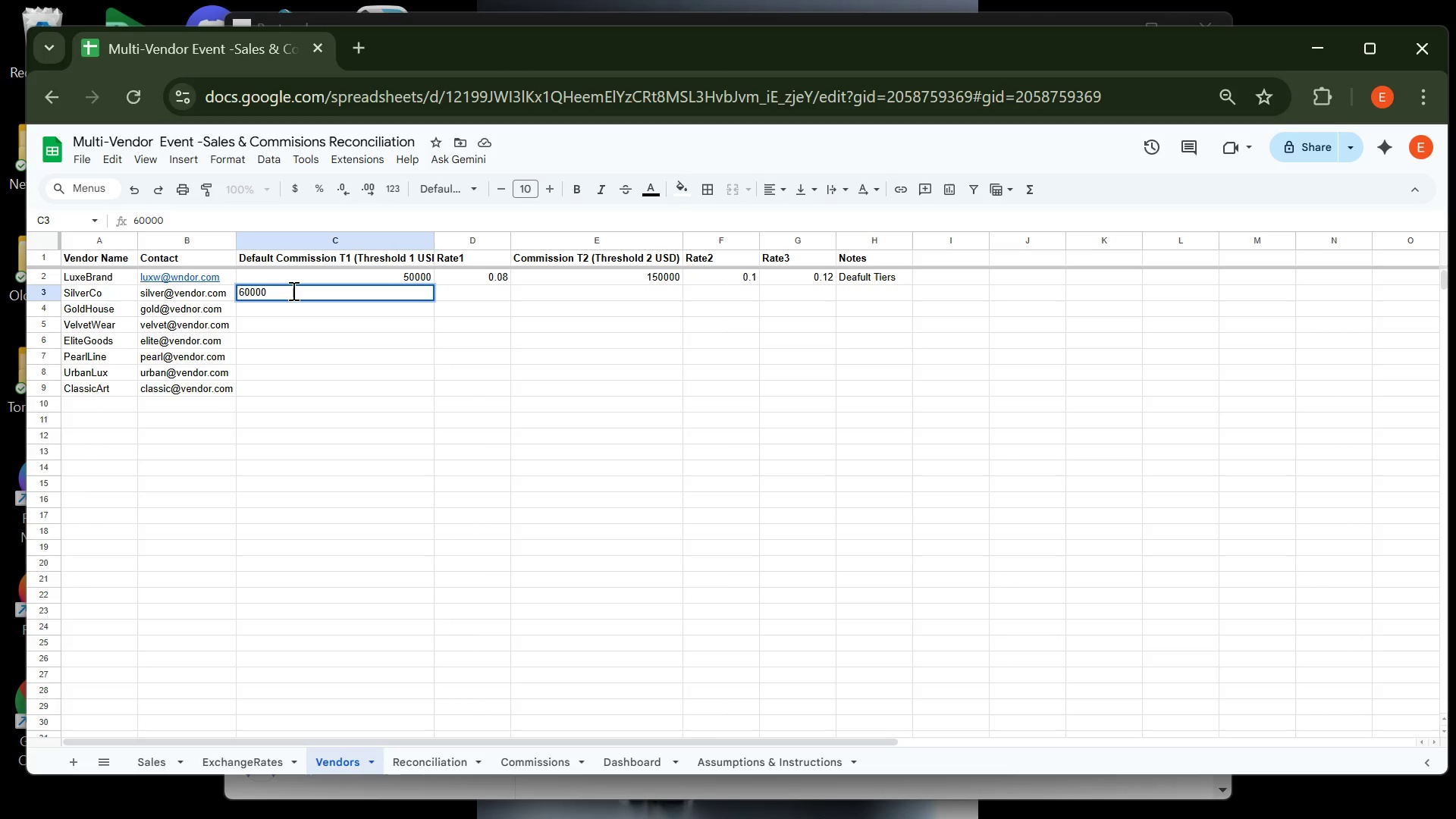 
key(Enter)
 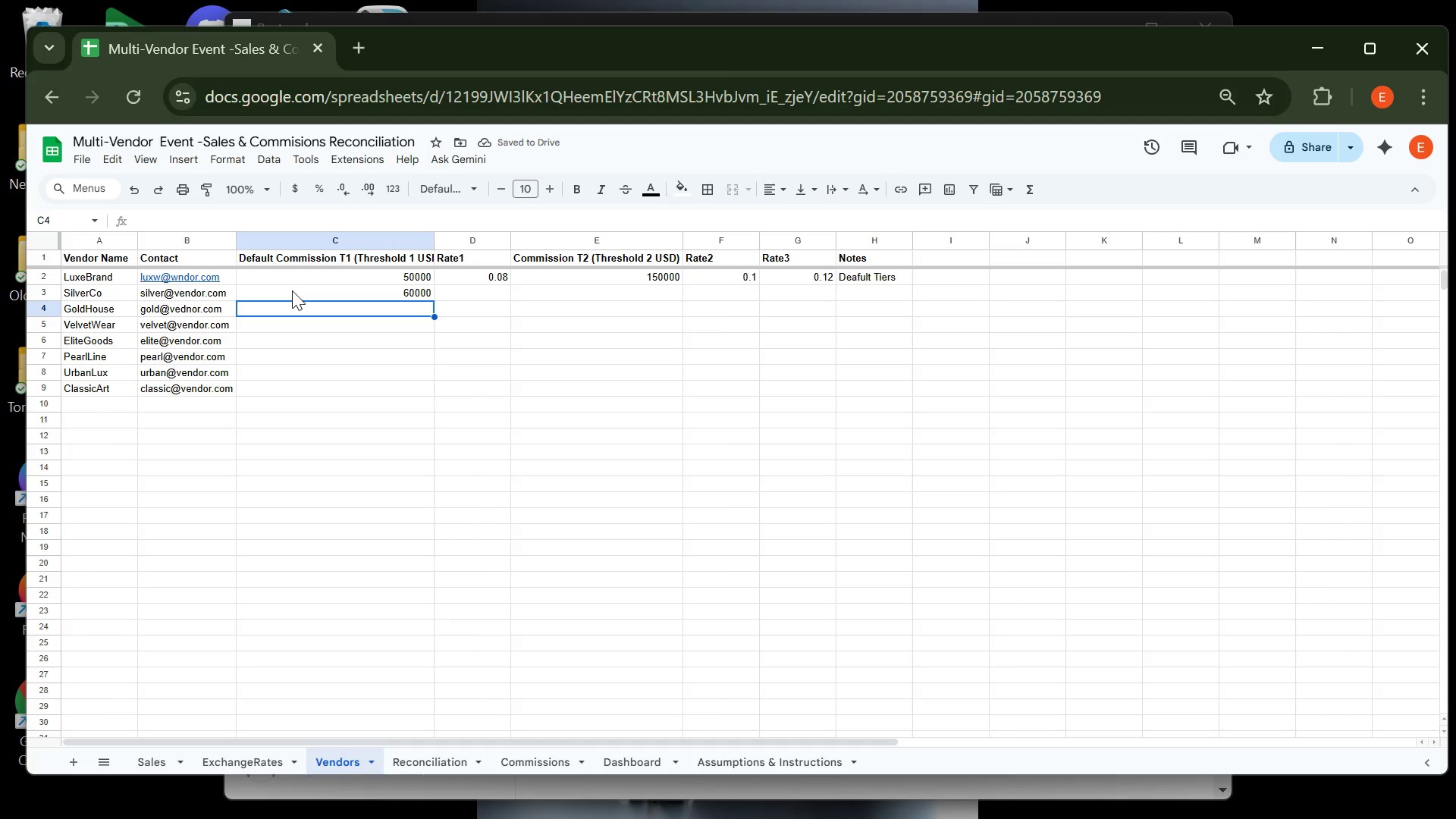 
wait(6.46)
 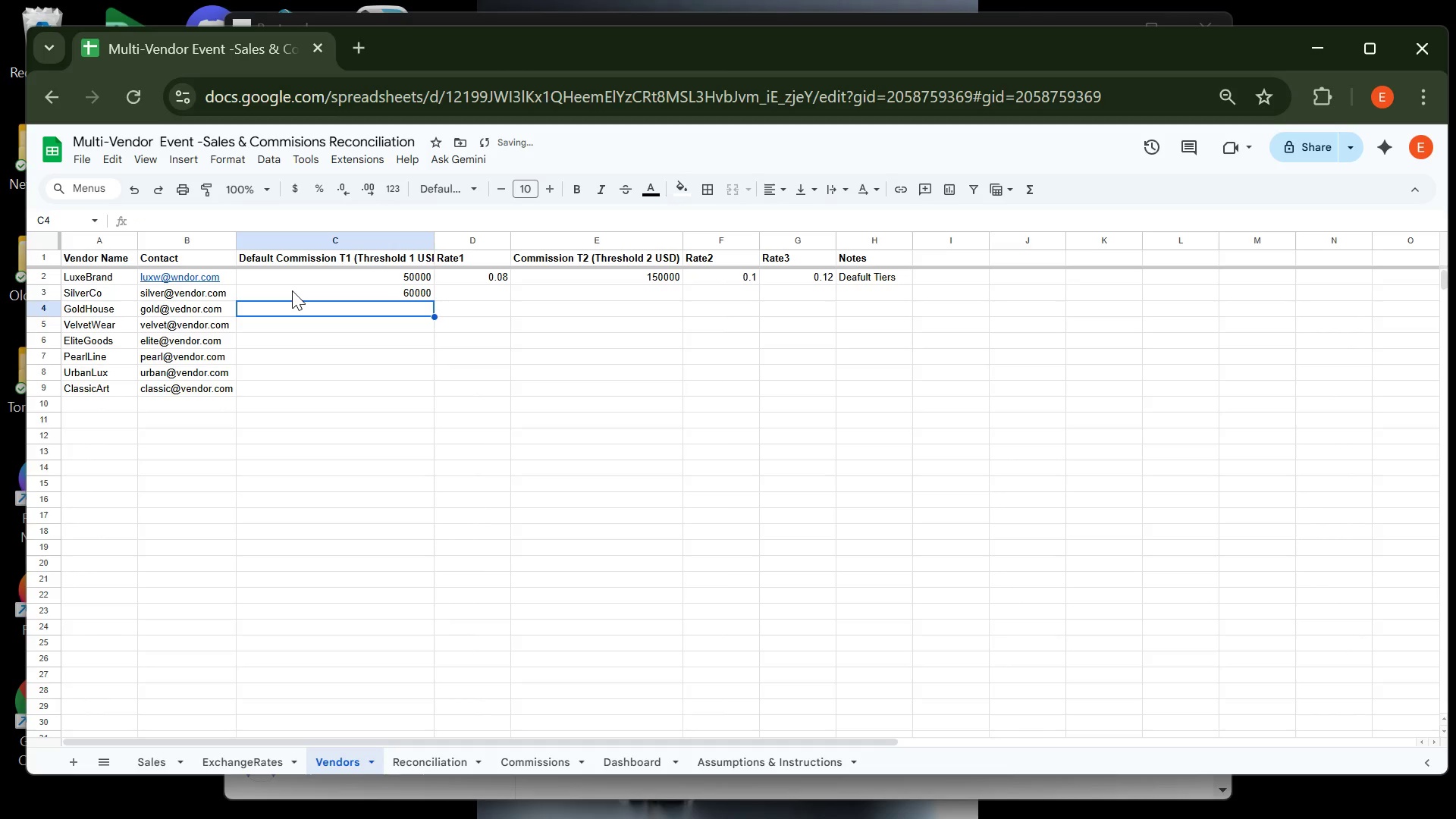 
type(50000)
 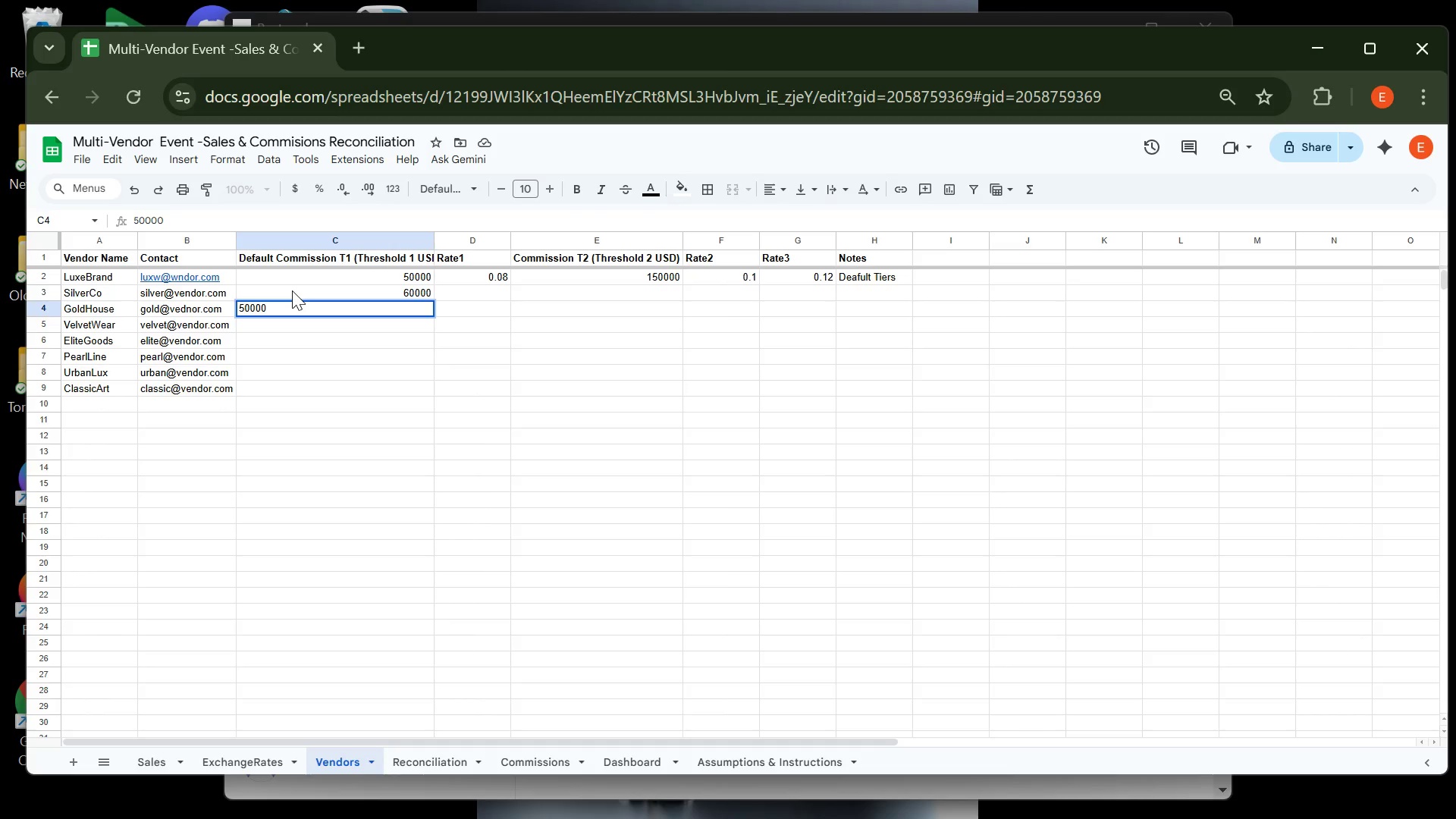 
key(Enter)
 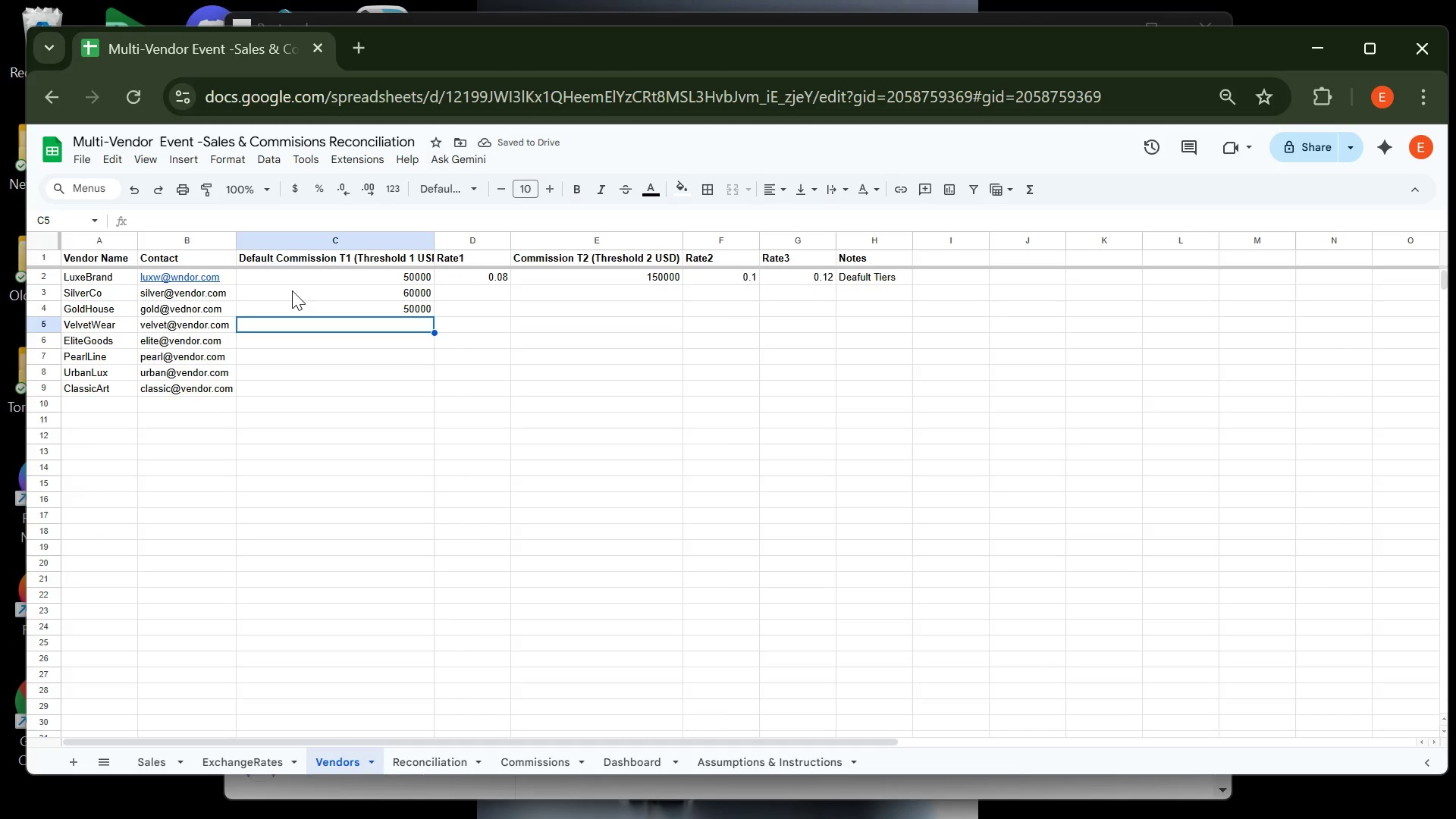 
type(20000)
 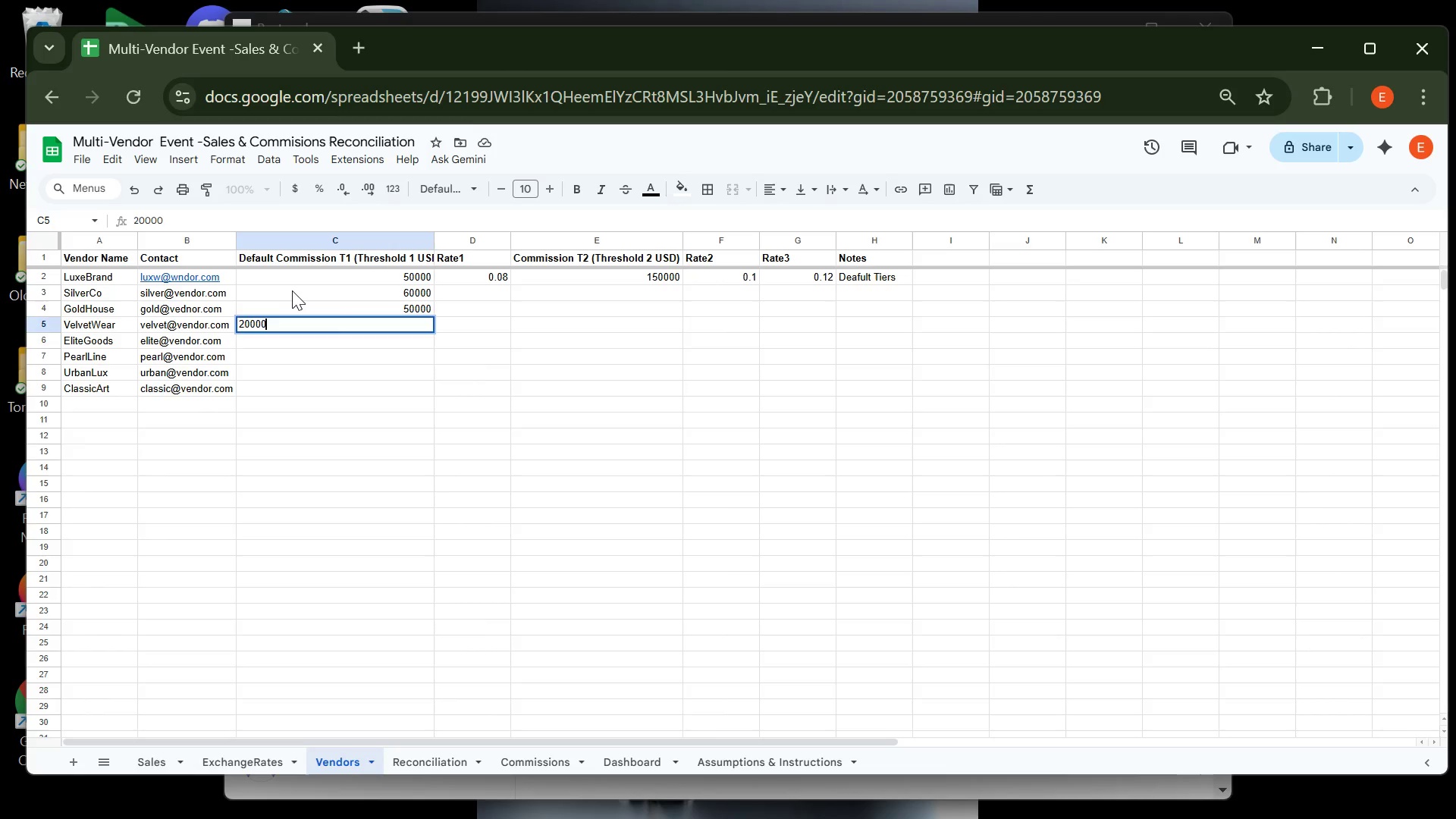 
key(Enter)
 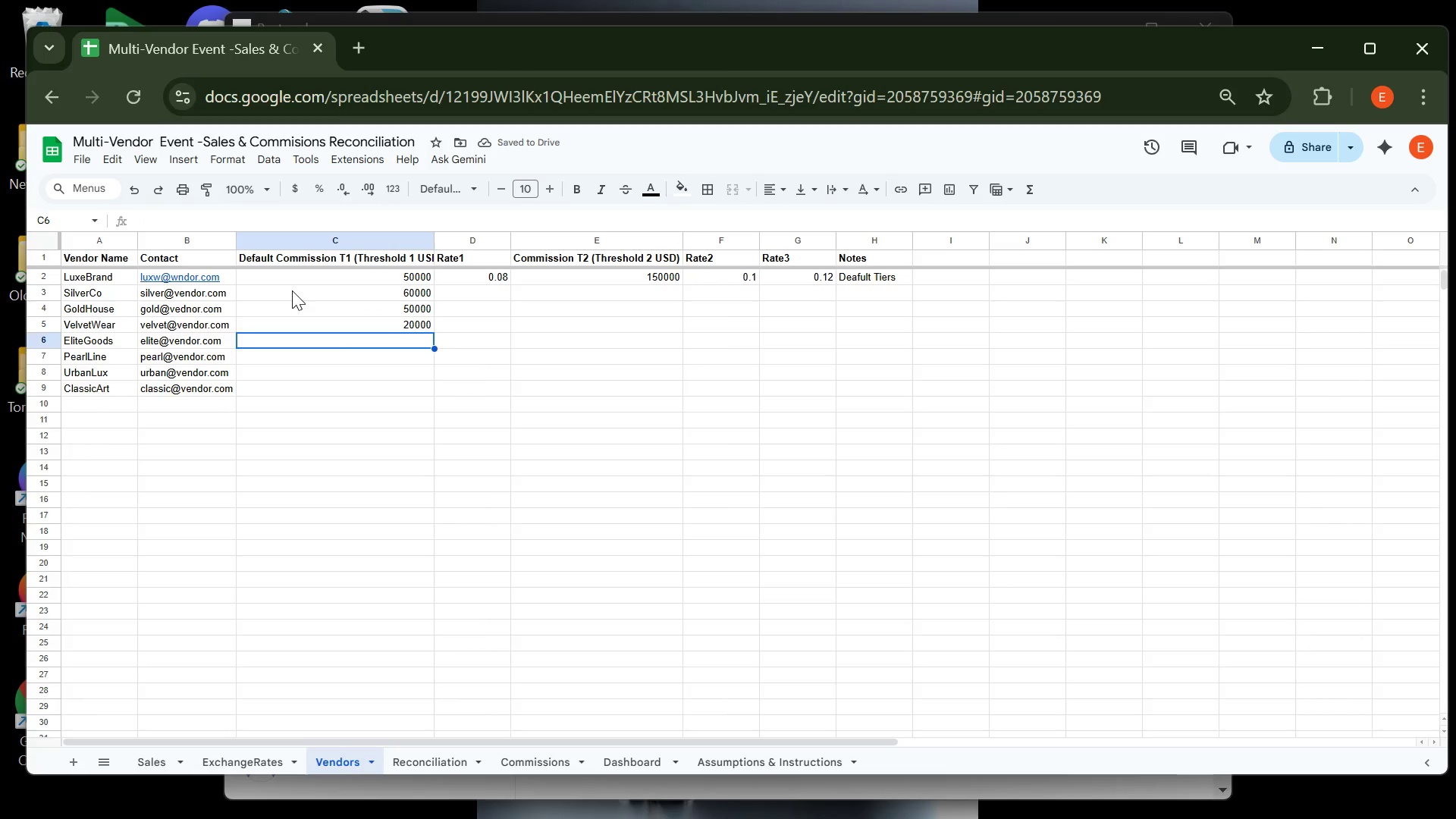 
type(40000)
key(Backspace)
key(Backspace)
key(Backspace)
key(Backspace)
key(Backspace)
type(30000)
 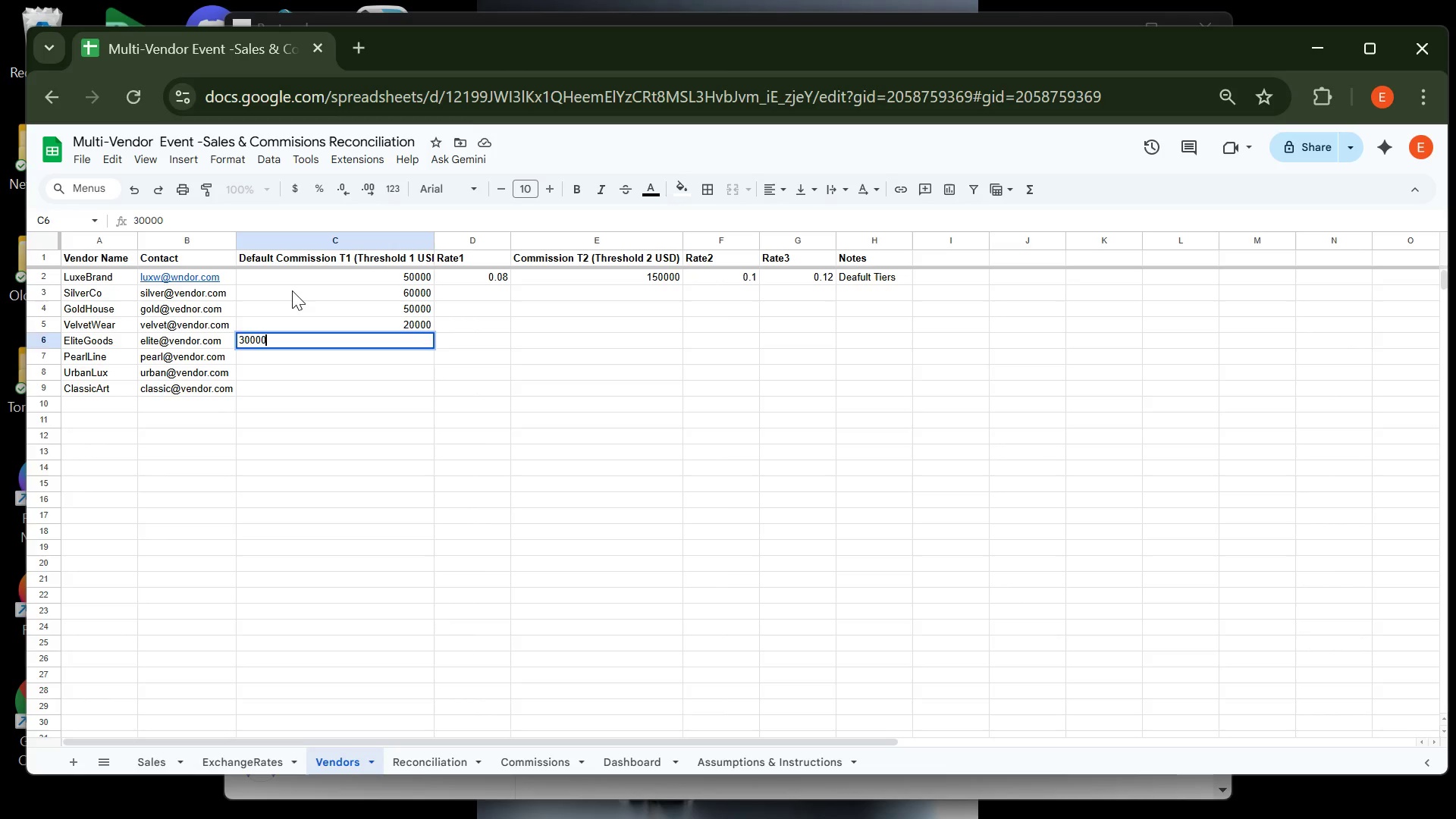 
key(Enter)
 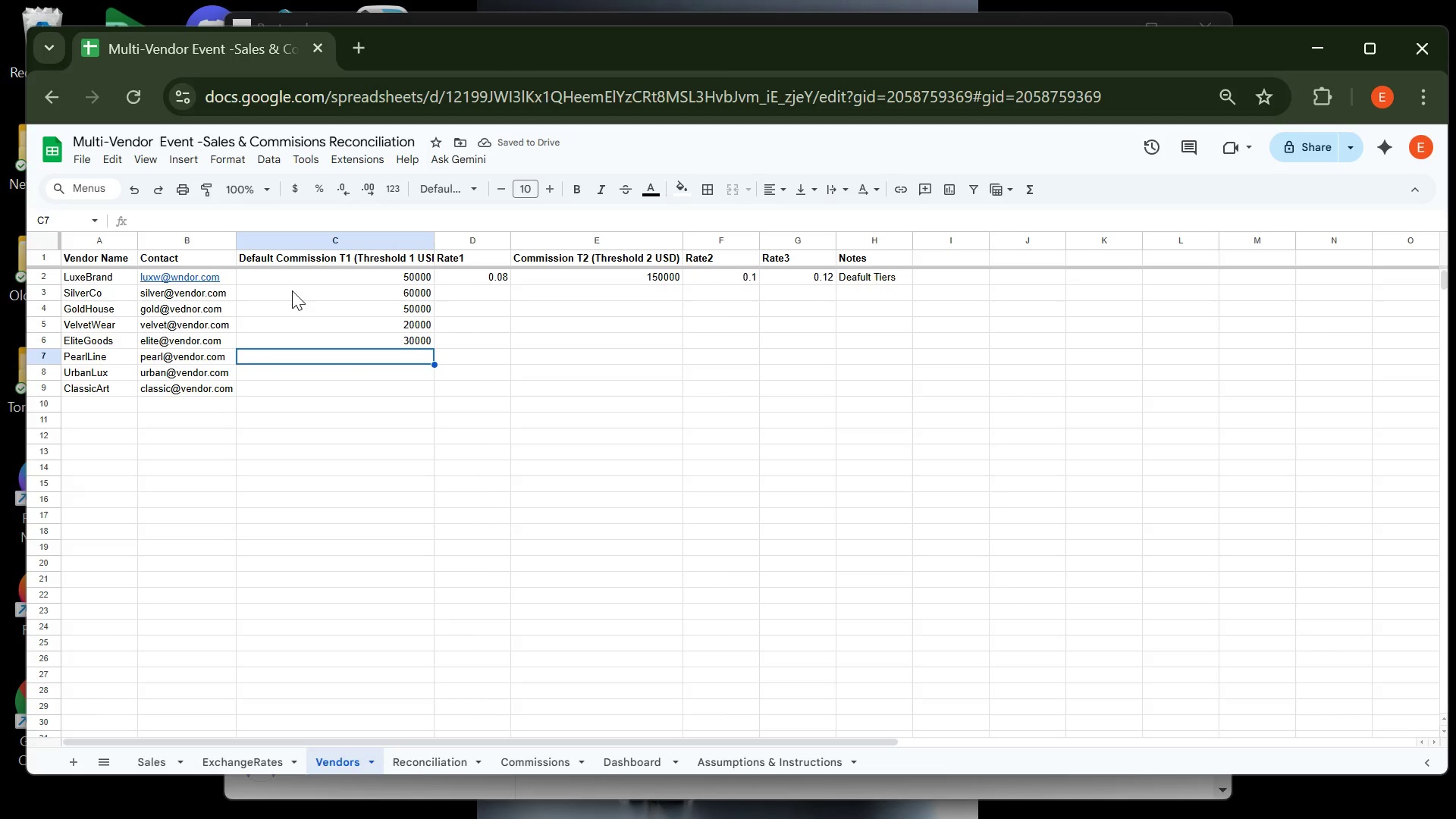 
type(50000)
 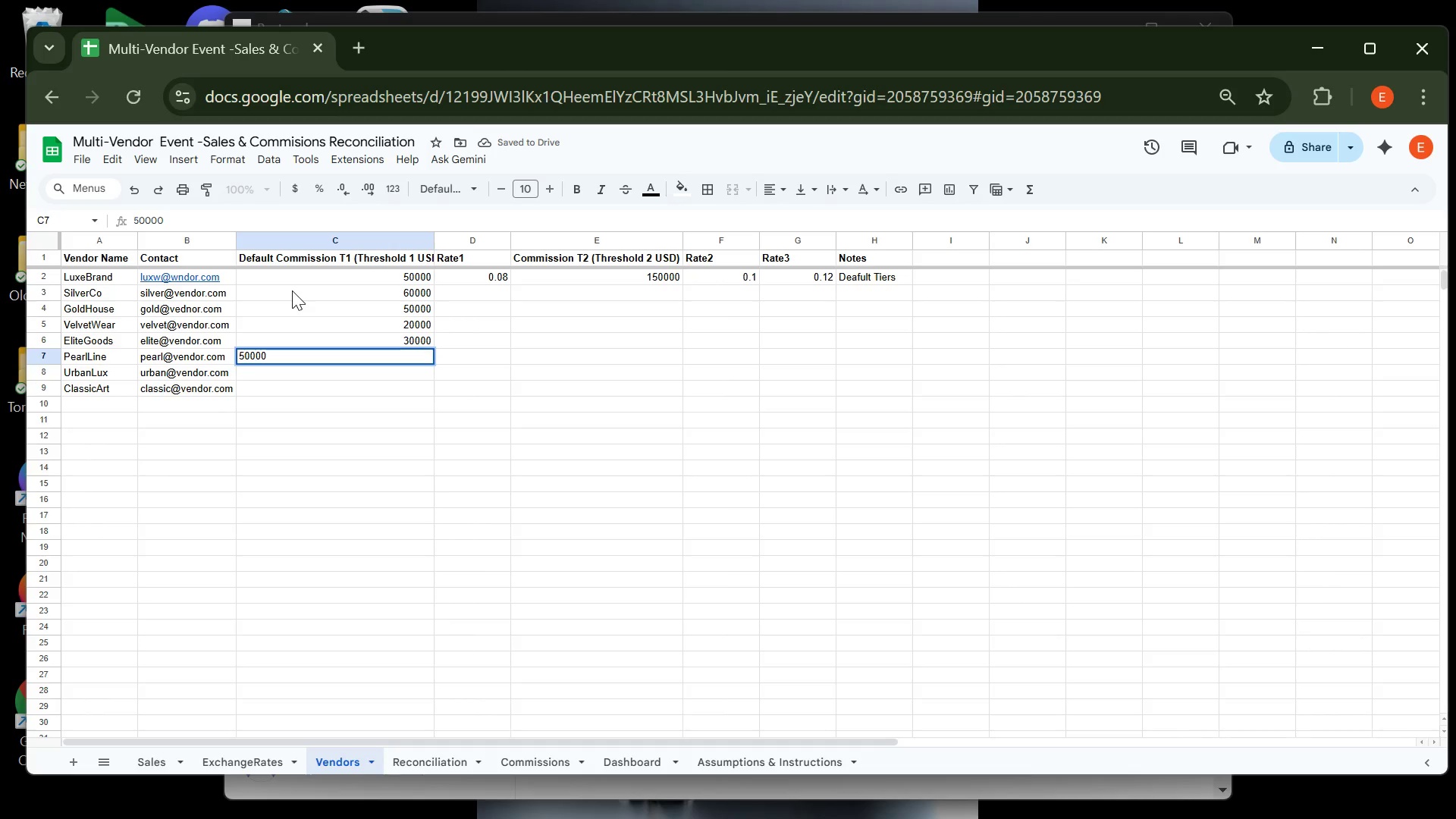 
key(Enter)
 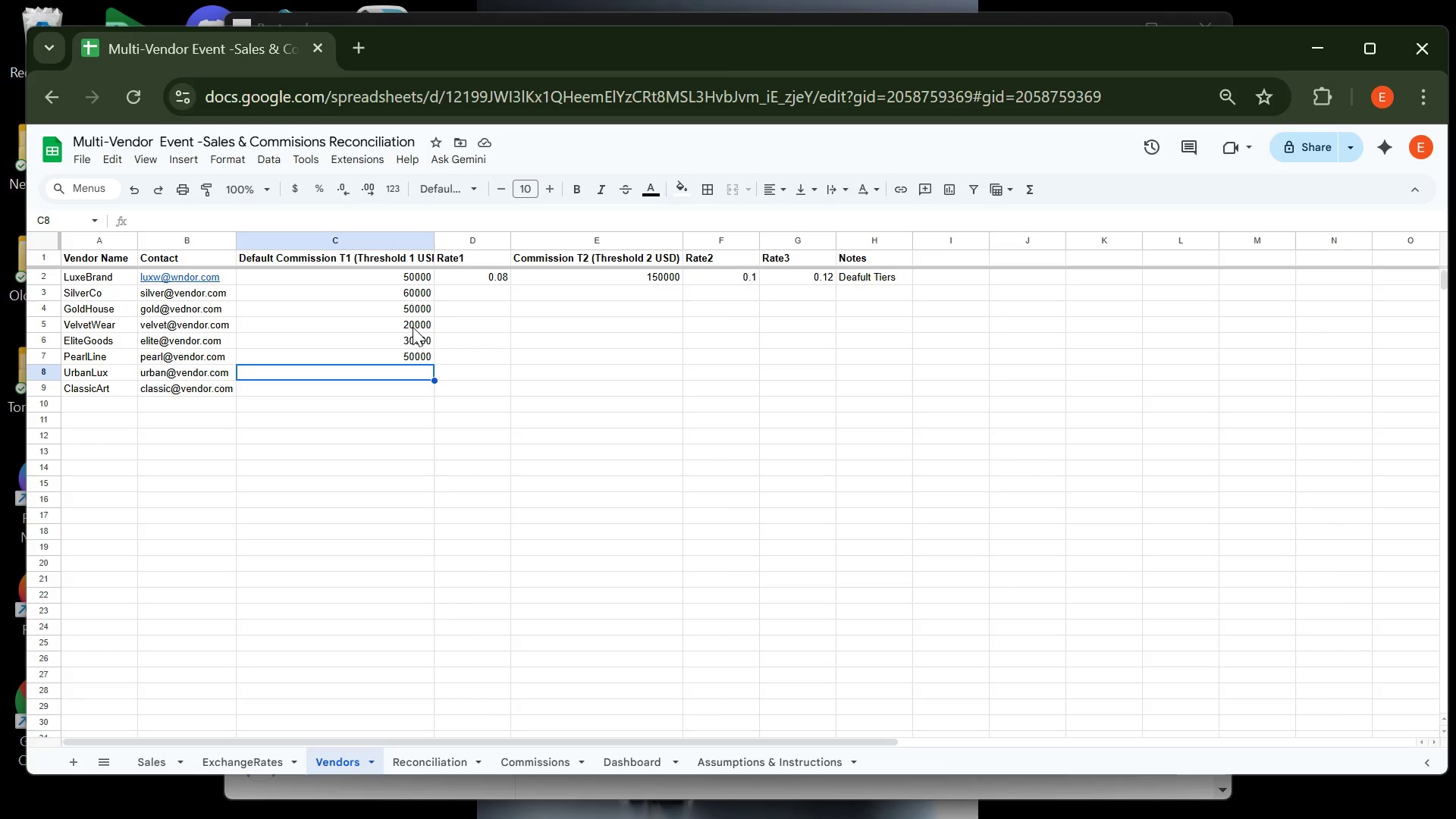 
wait(20.44)
 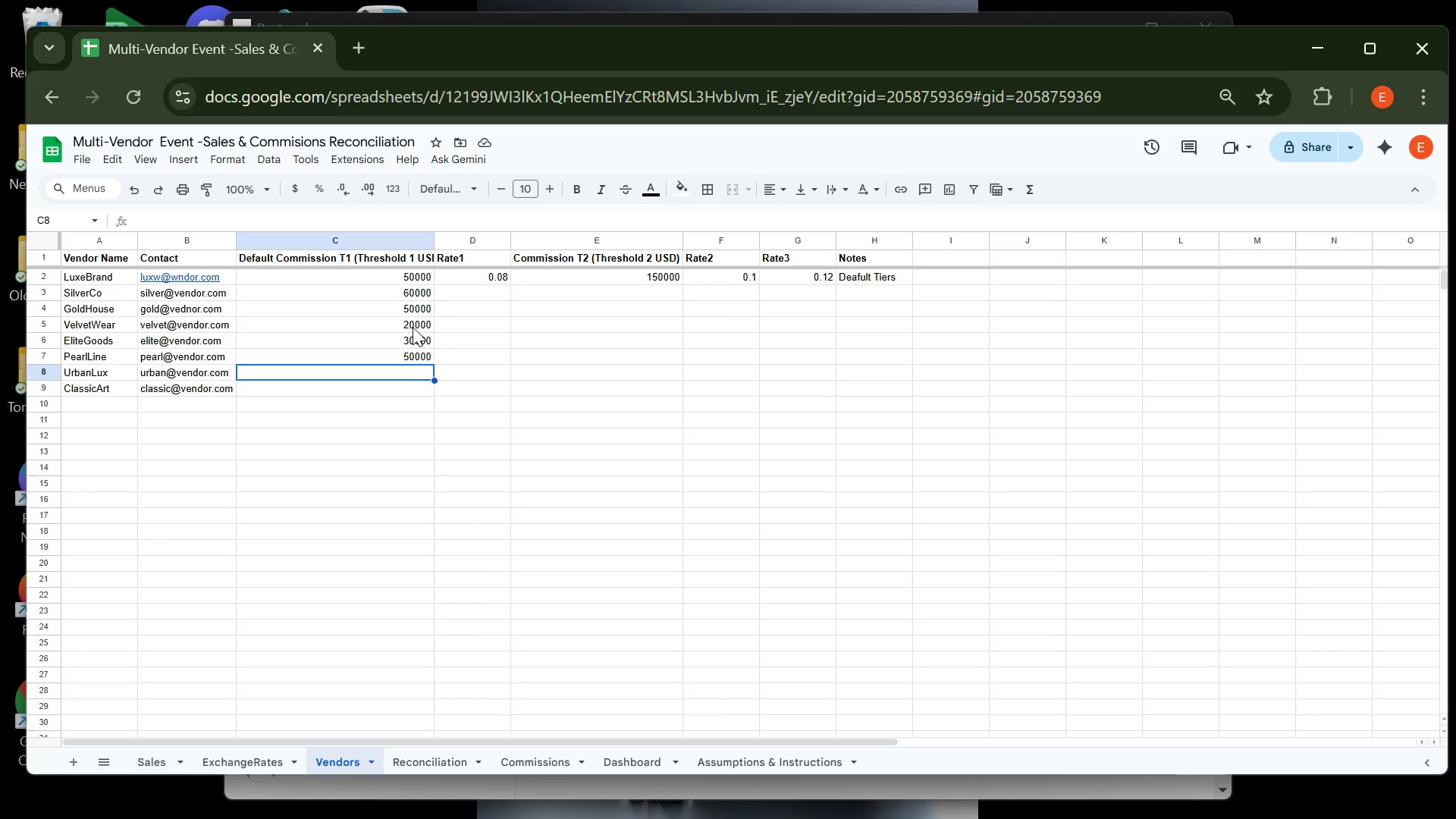 
left_click([413, 327])
 